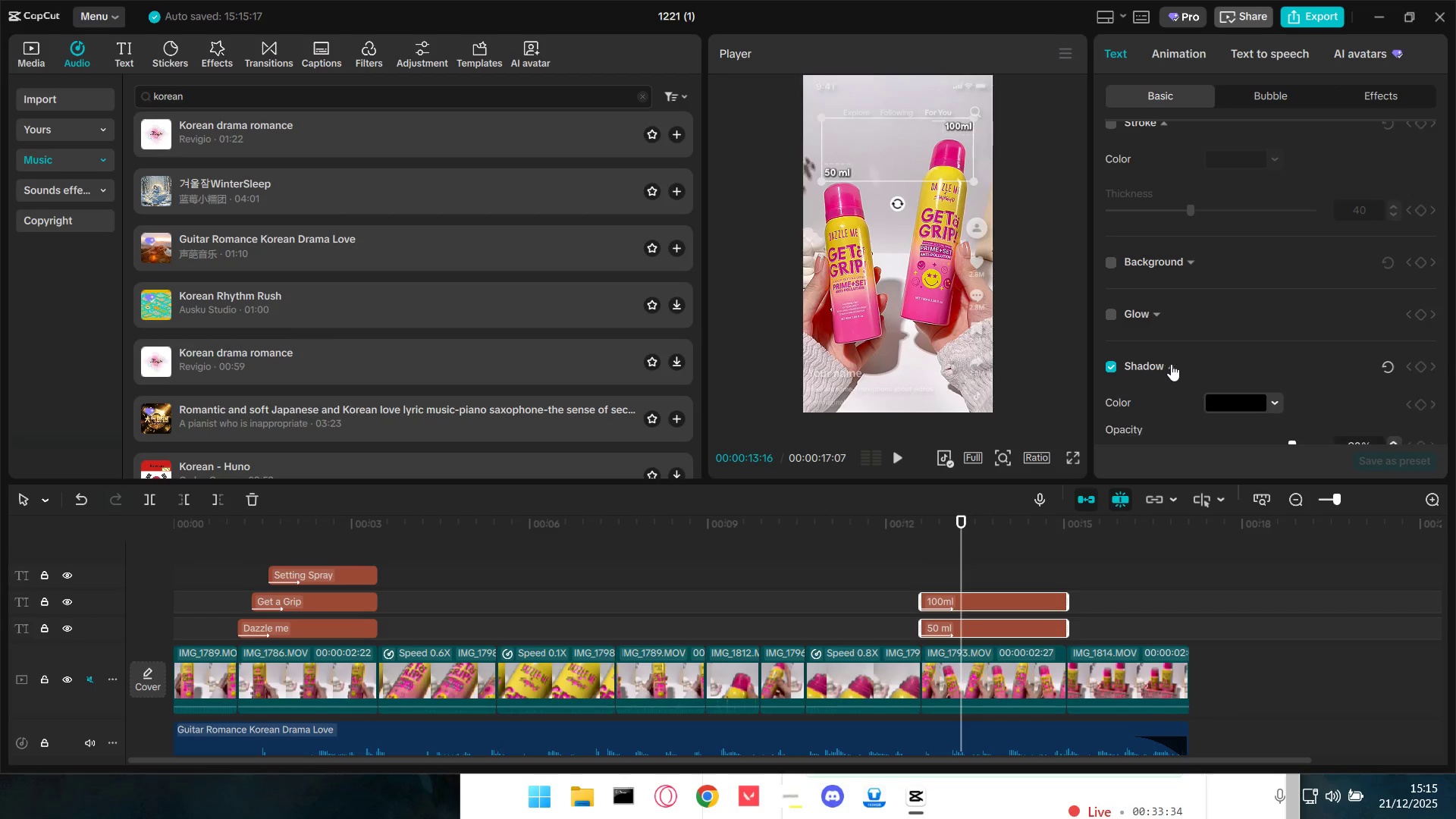 
scroll: coordinate [1175, 365], scroll_direction: down, amount: 3.0
 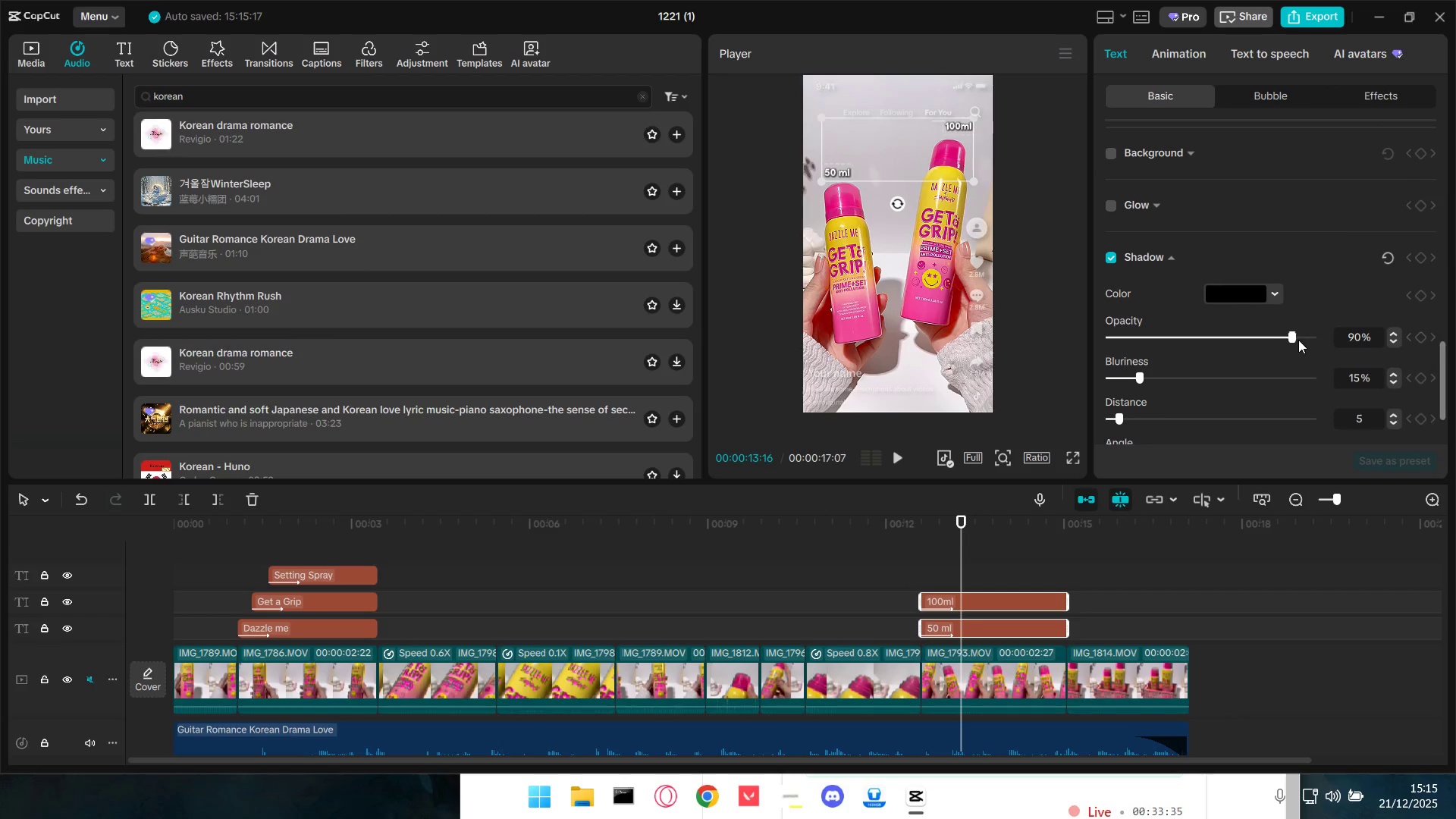 
left_click_drag(start_coordinate=[1291, 337], to_coordinate=[1361, 332])
 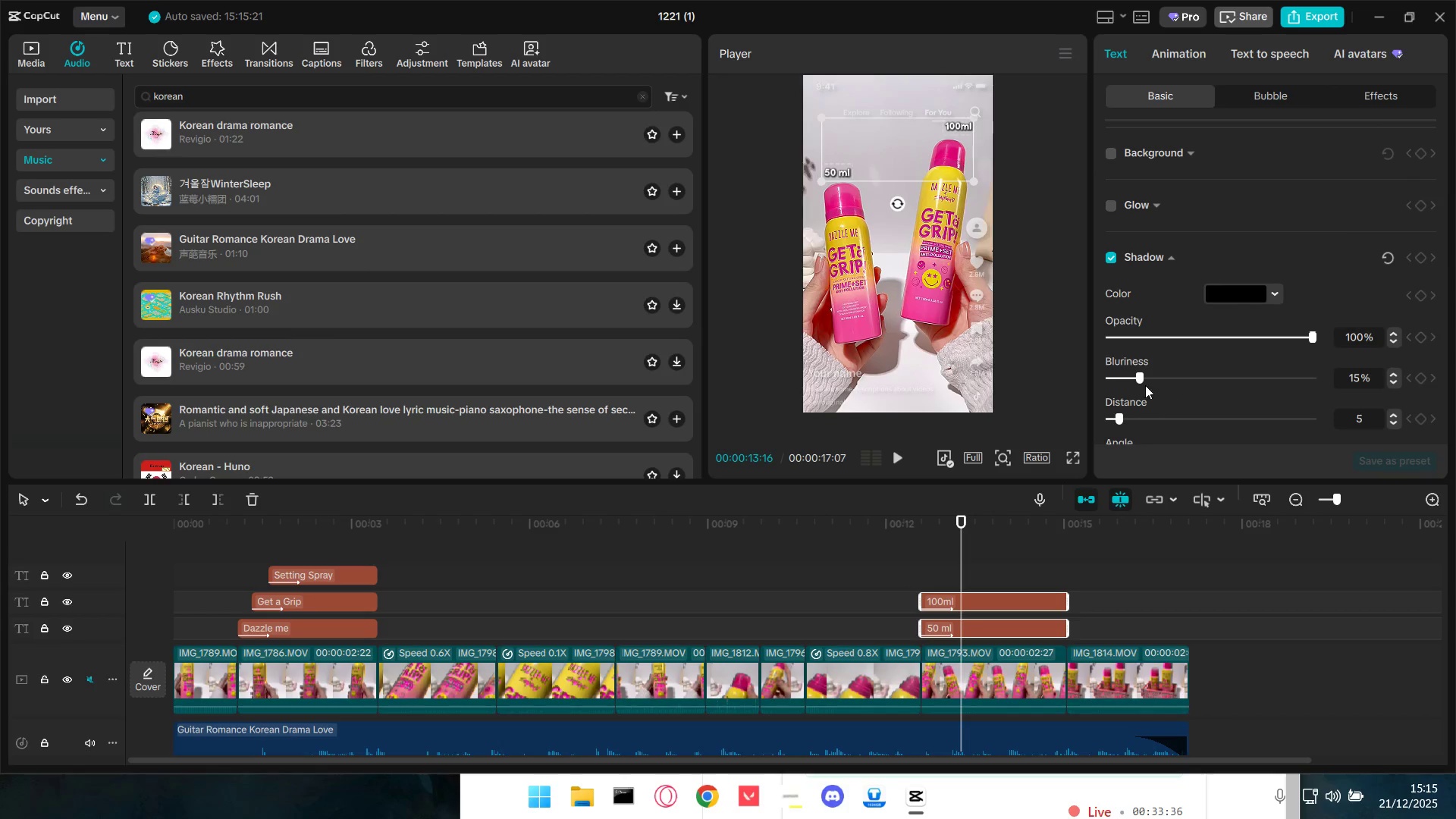 
left_click_drag(start_coordinate=[1141, 375], to_coordinate=[1285, 375])
 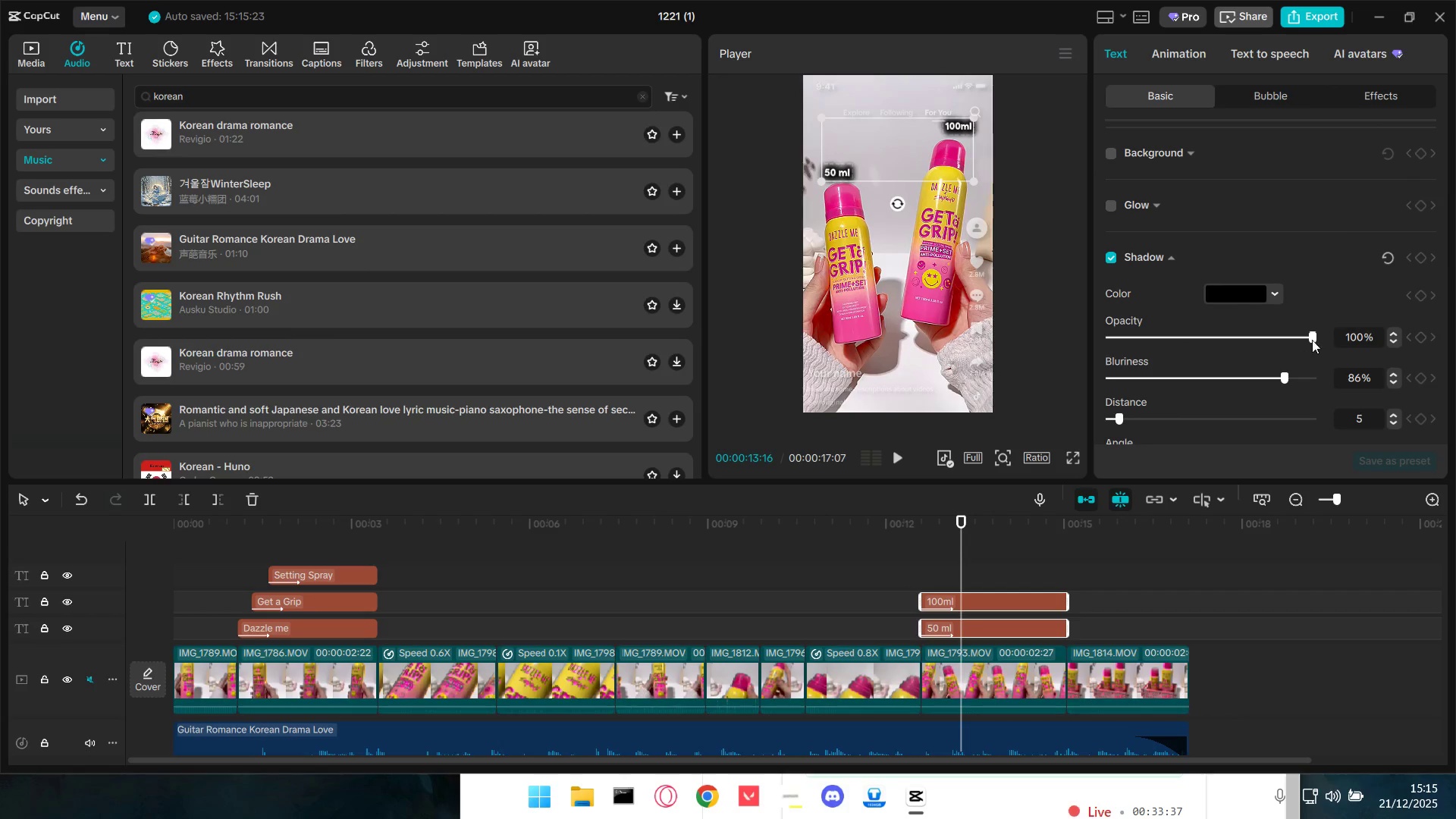 
left_click_drag(start_coordinate=[1313, 332], to_coordinate=[1124, 344])
 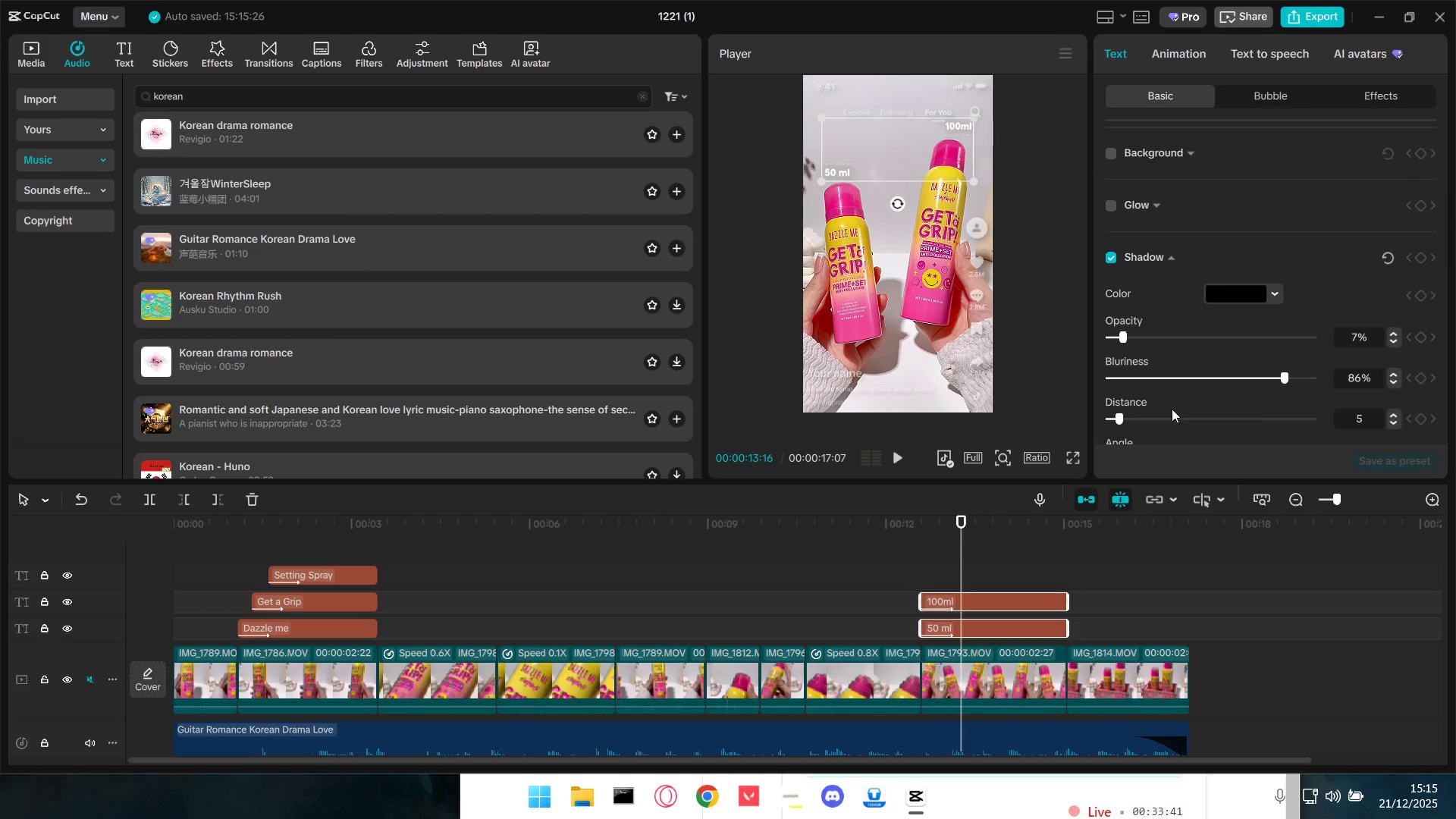 
scroll: coordinate [1169, 410], scroll_direction: down, amount: 2.0
 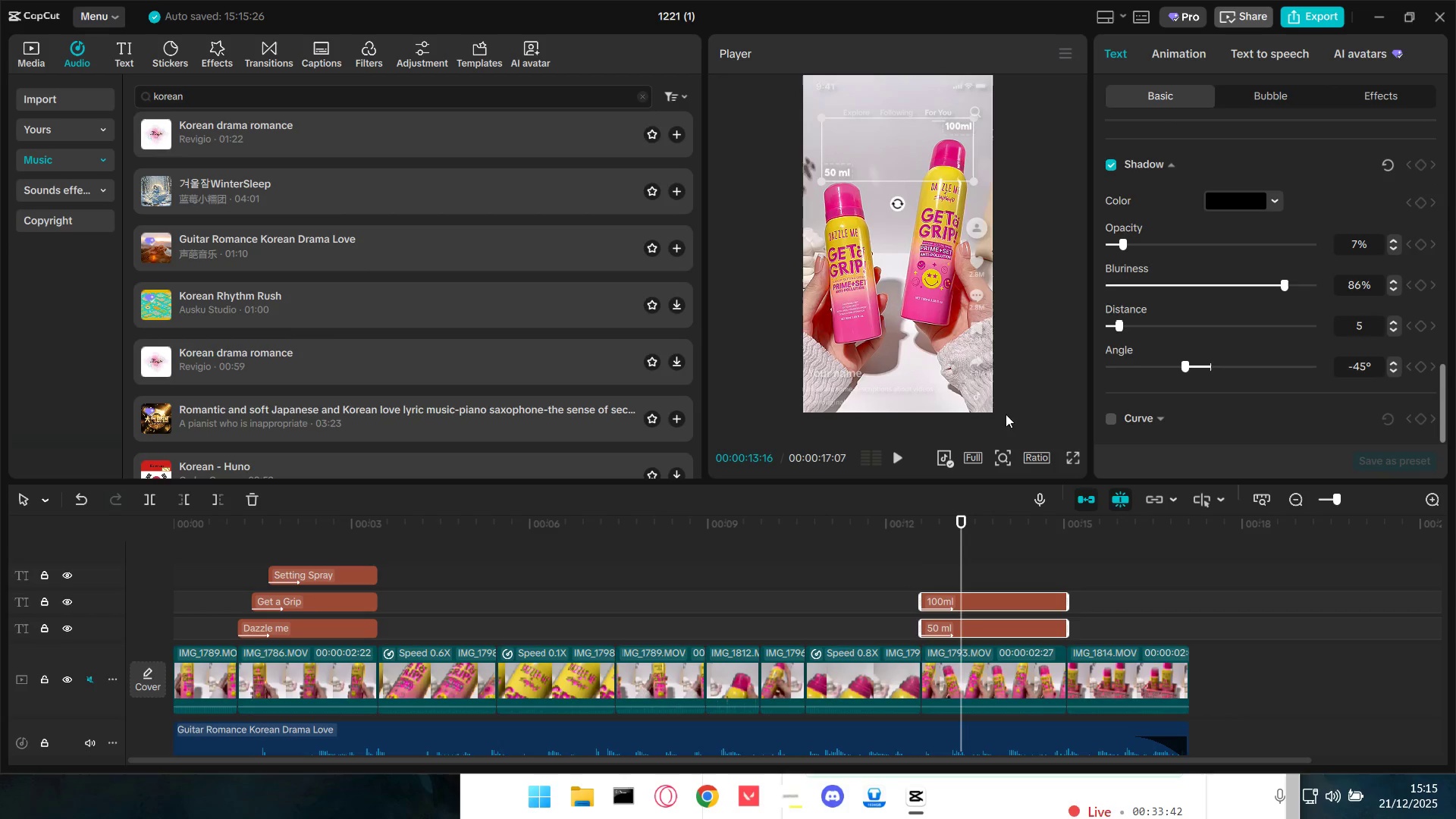 
left_click([1083, 462])
 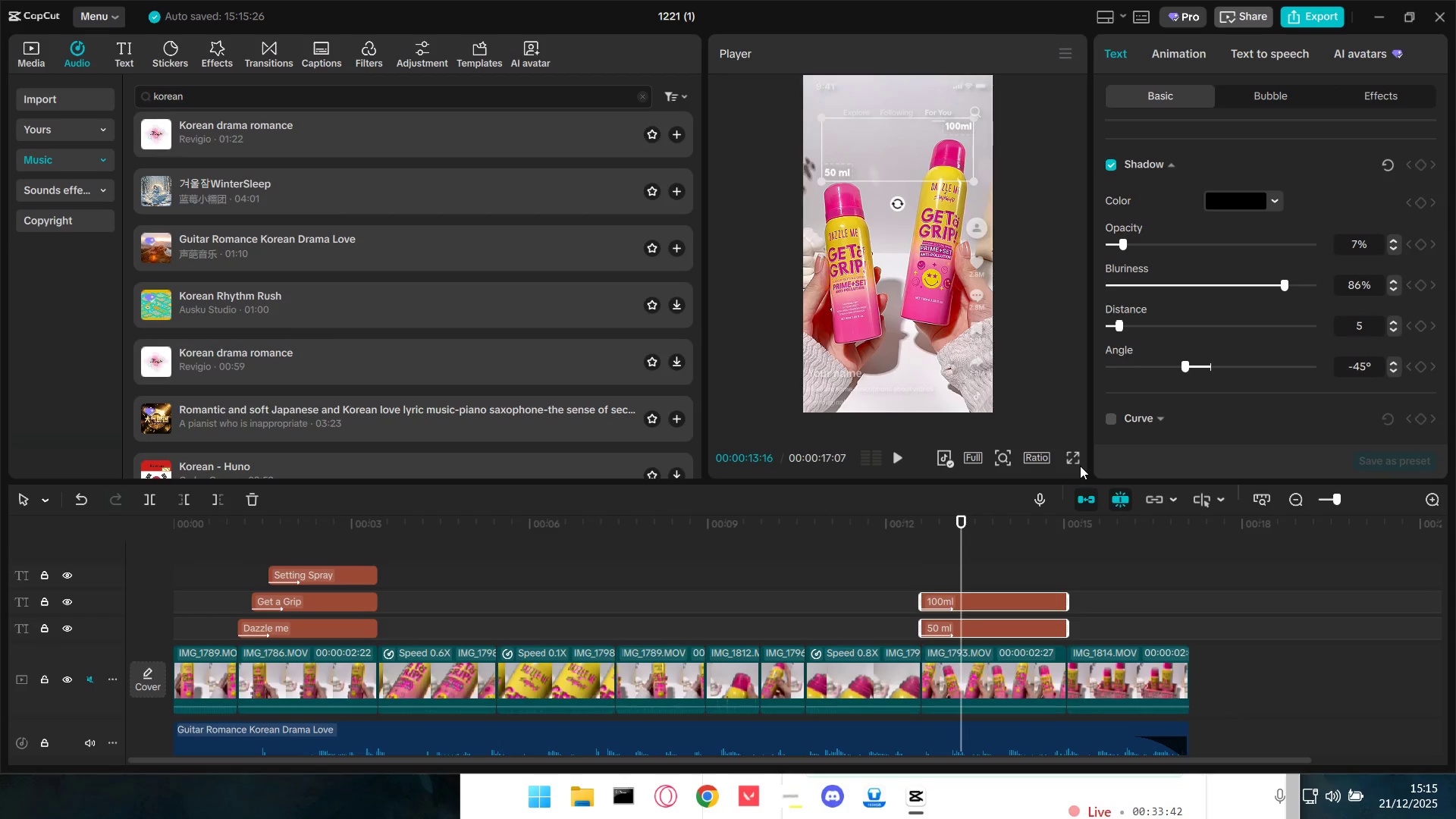 
double_click([1078, 460])
 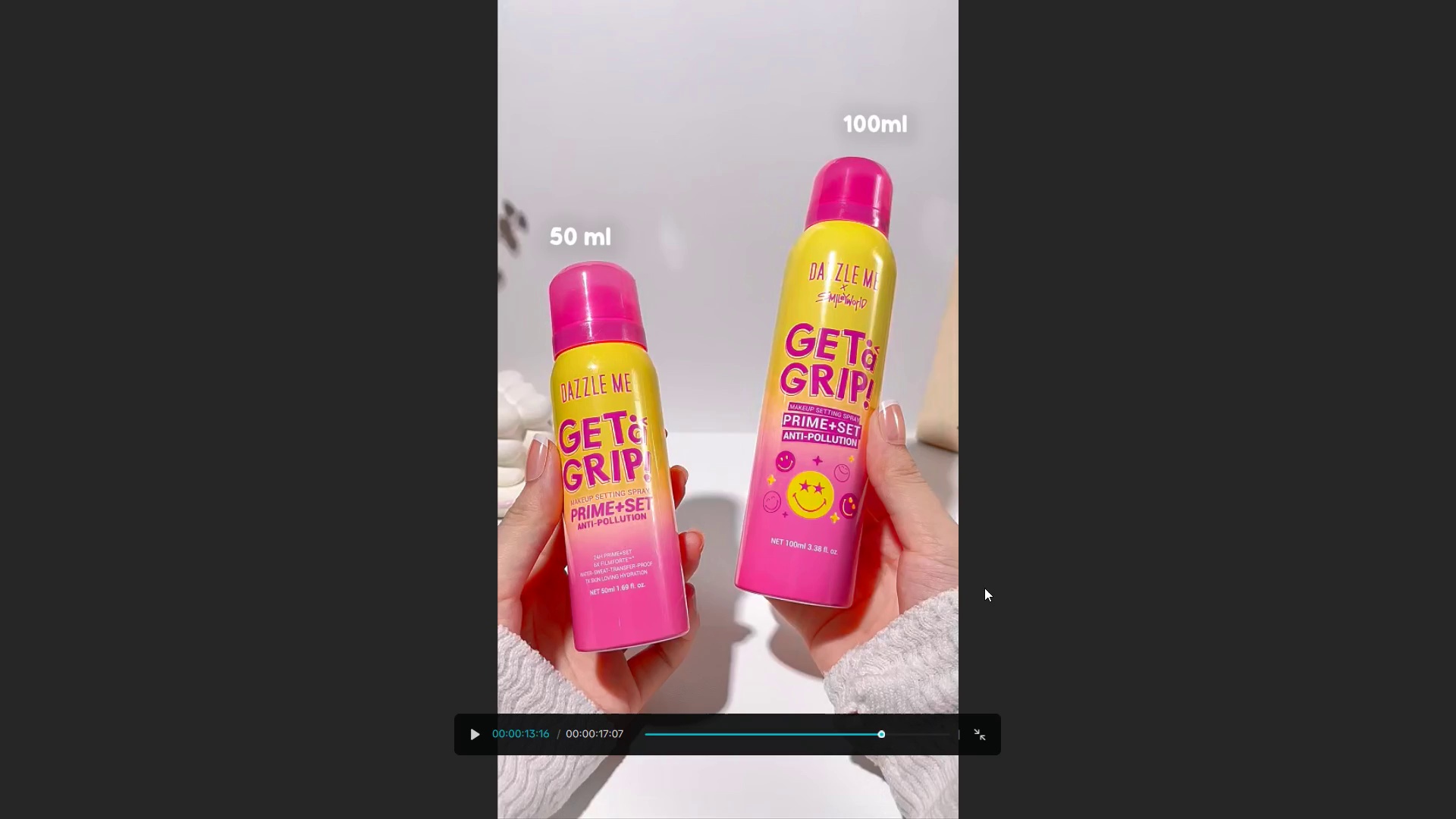 
key(Space)
 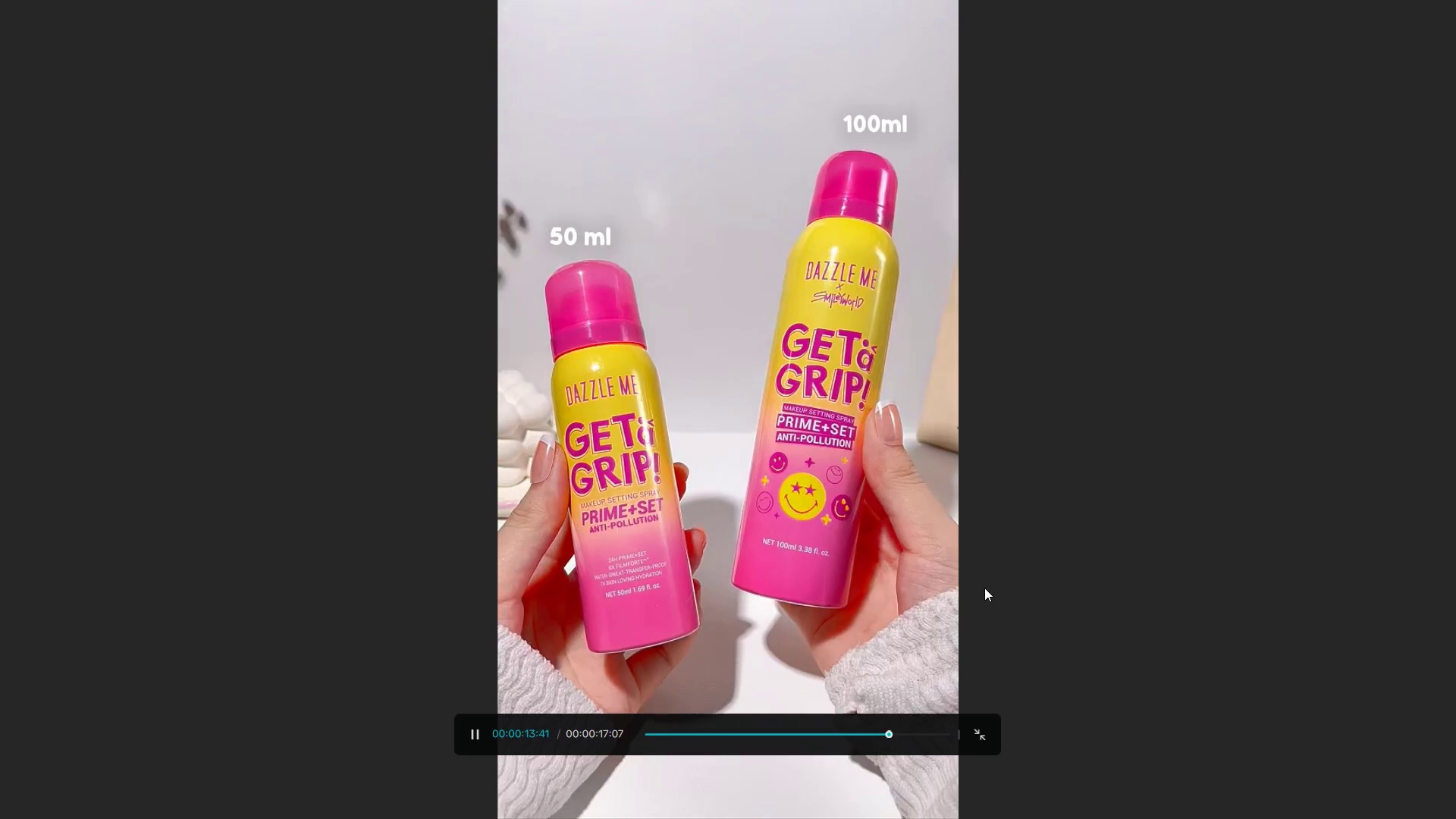 
key(Space)
 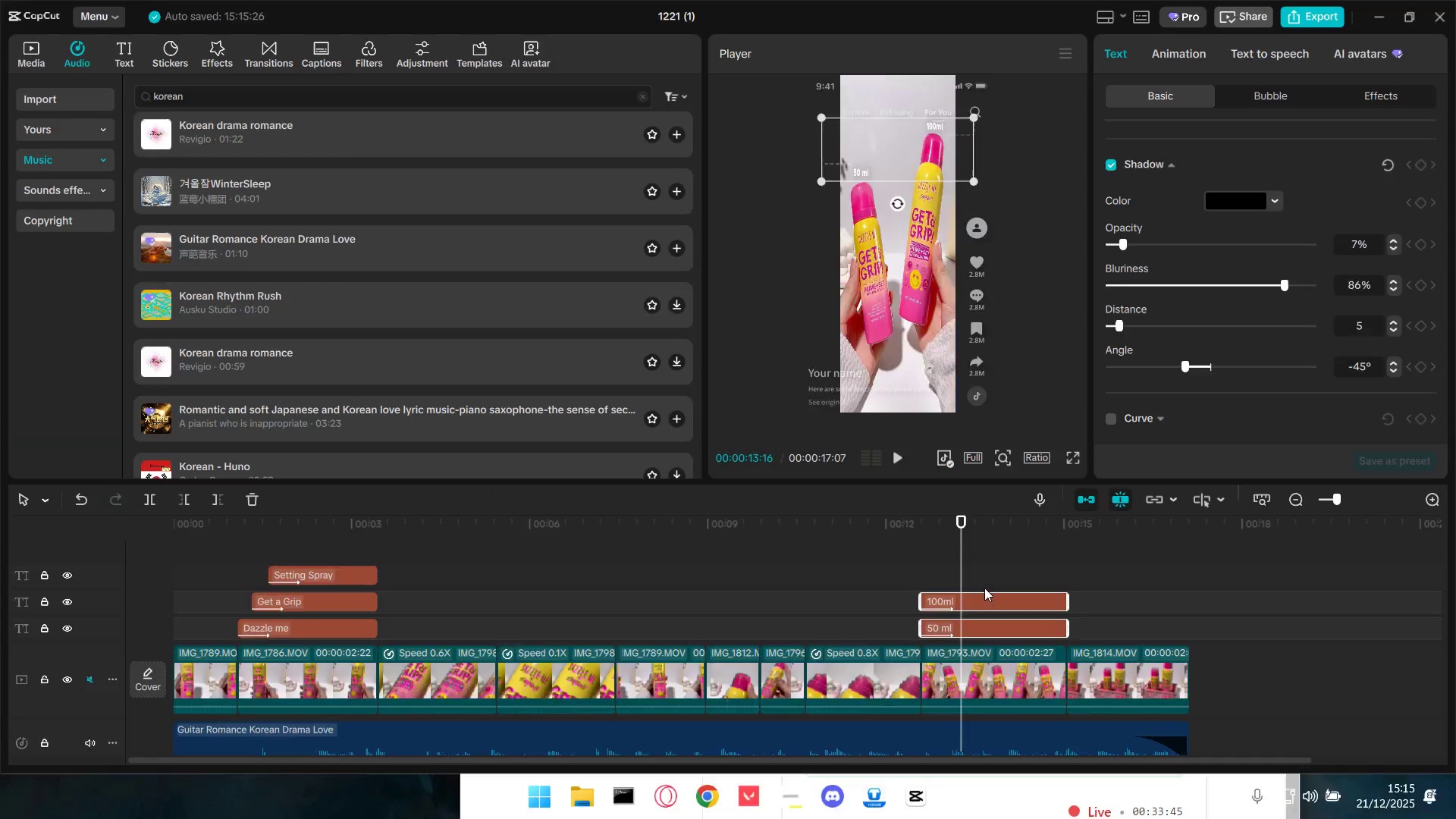 
key(Escape)
 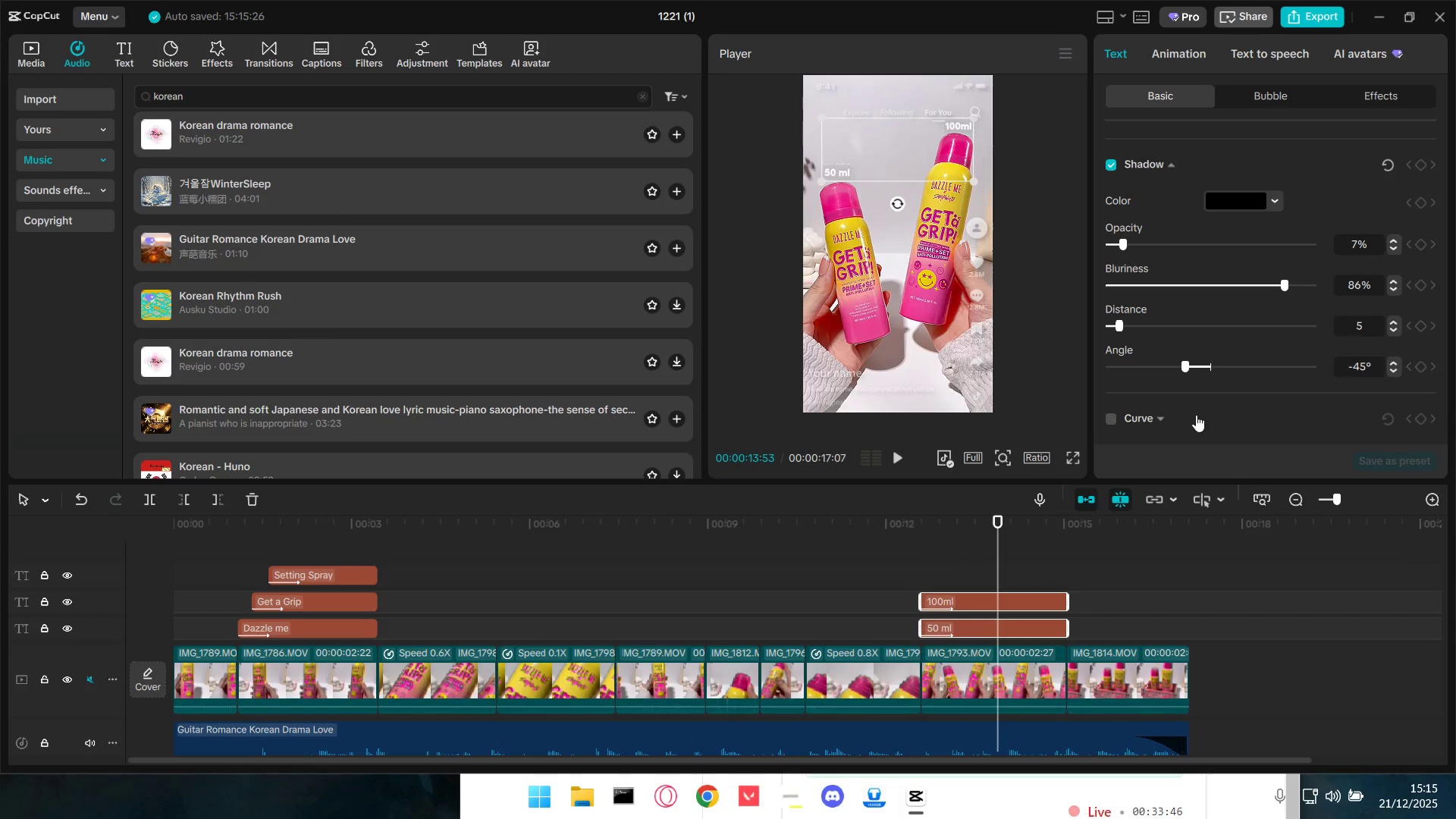 
scroll: coordinate [1206, 398], scroll_direction: down, amount: 1.0
 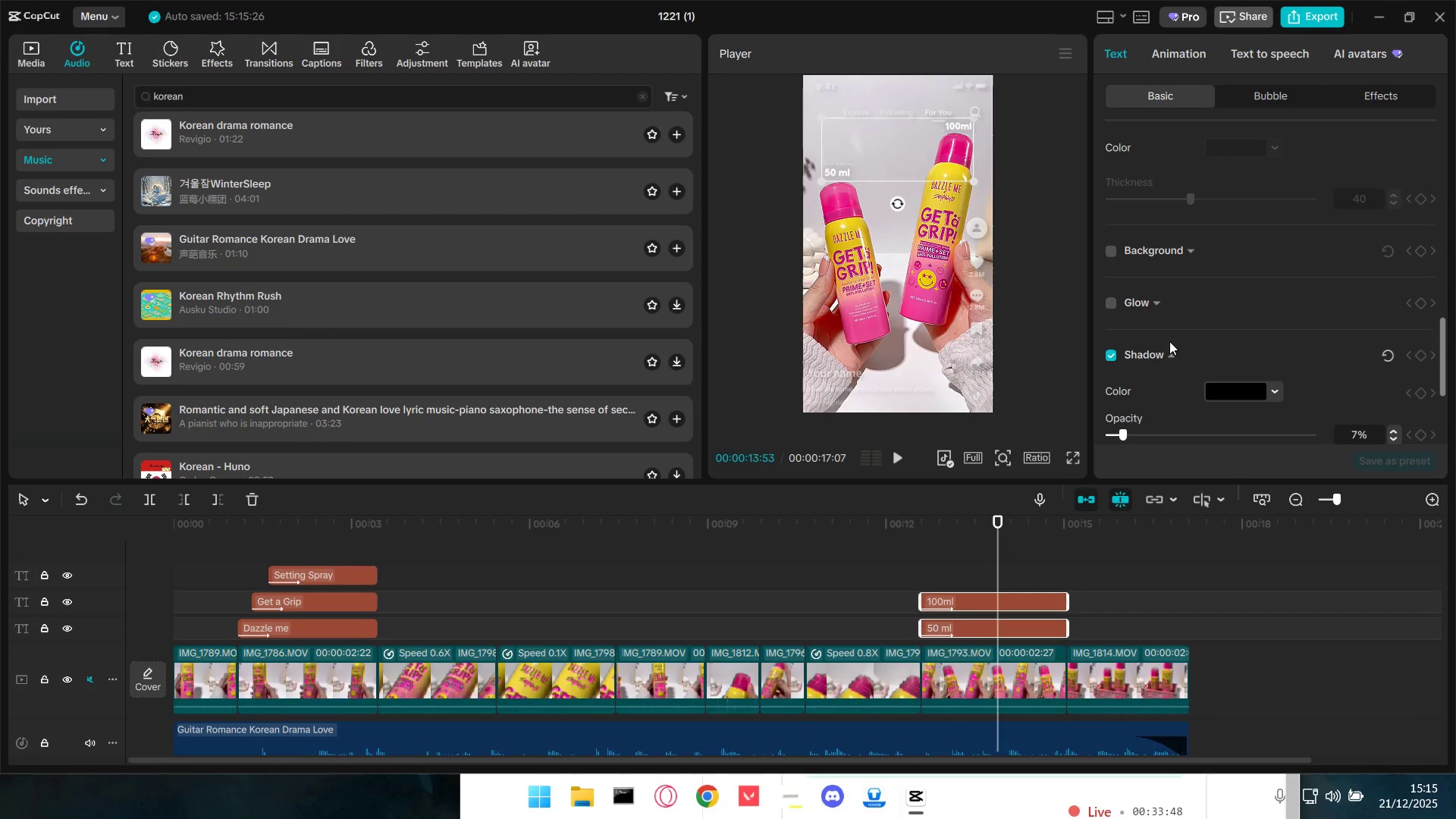 
left_click([1161, 300])
 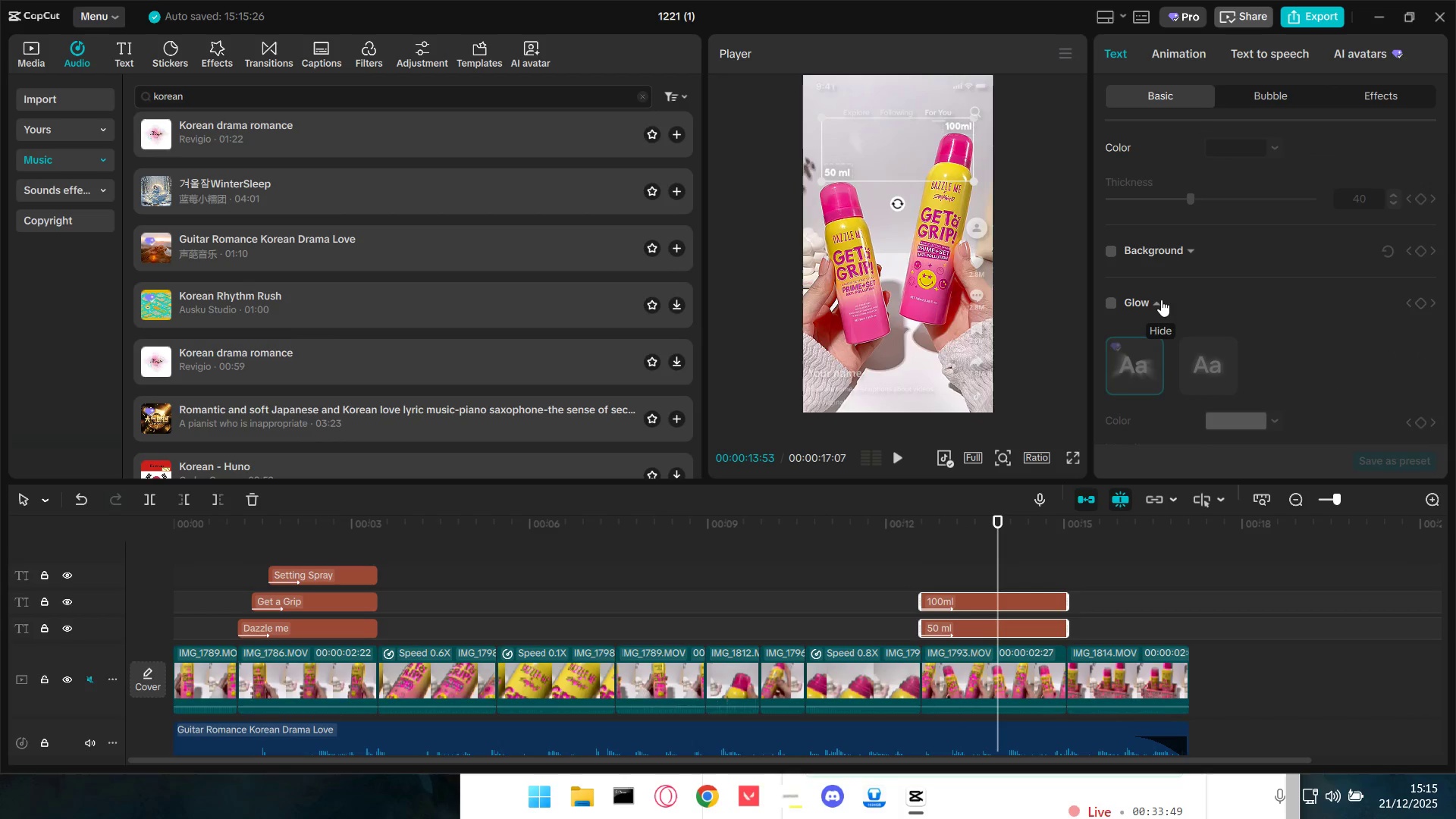 
double_click([1159, 298])
 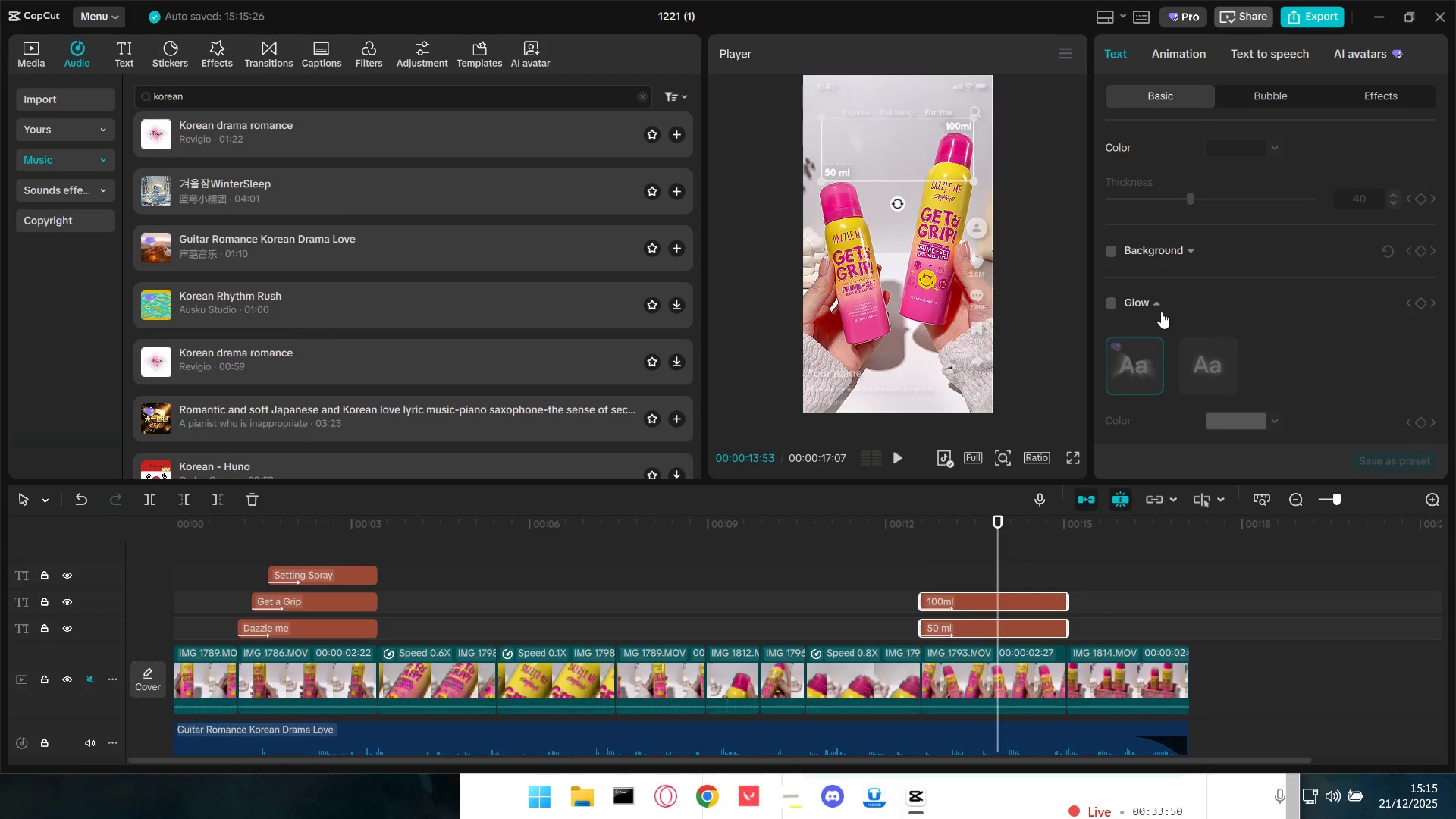 
left_click([1154, 300])
 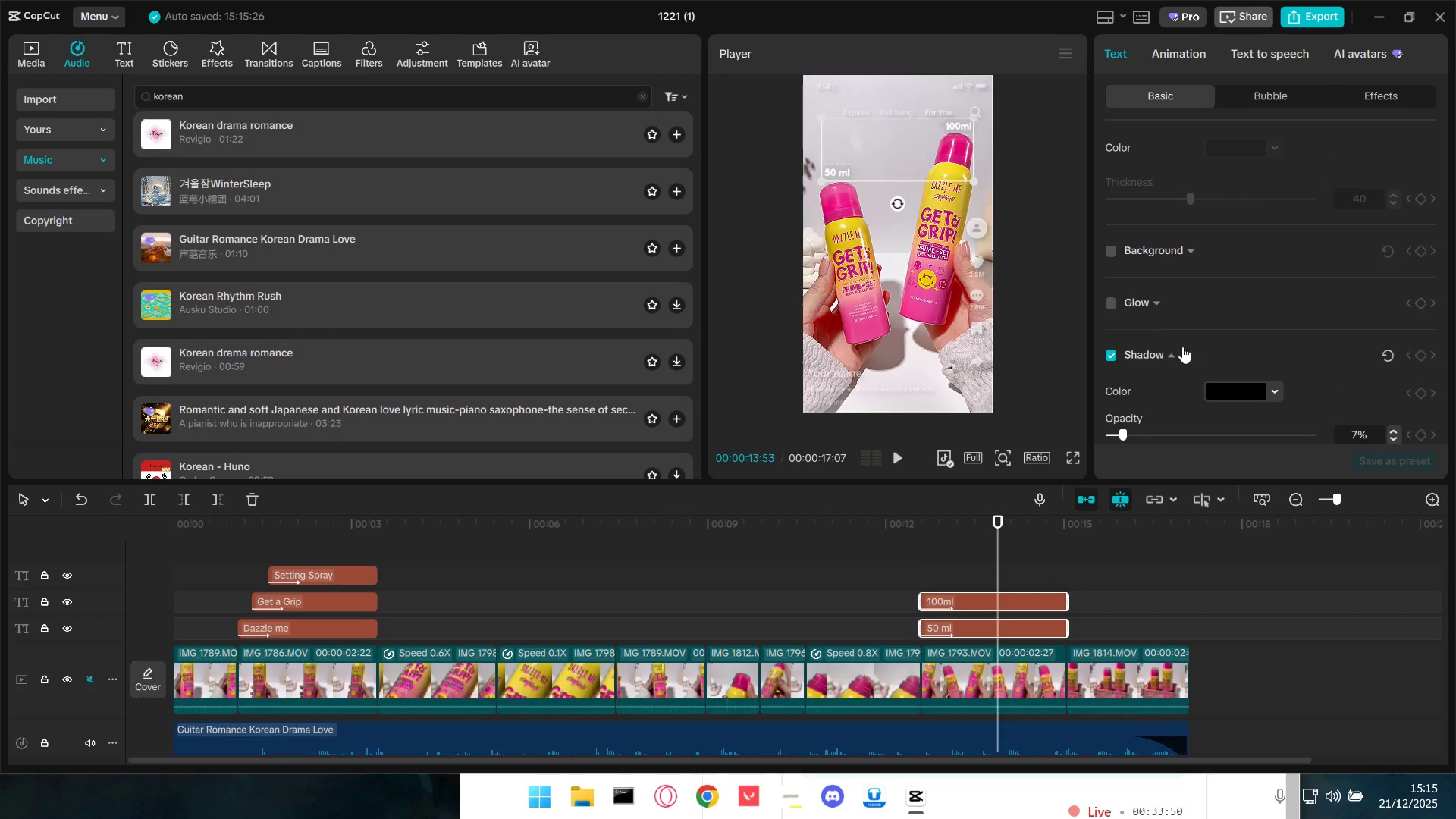 
scroll: coordinate [1186, 349], scroll_direction: up, amount: 3.0
 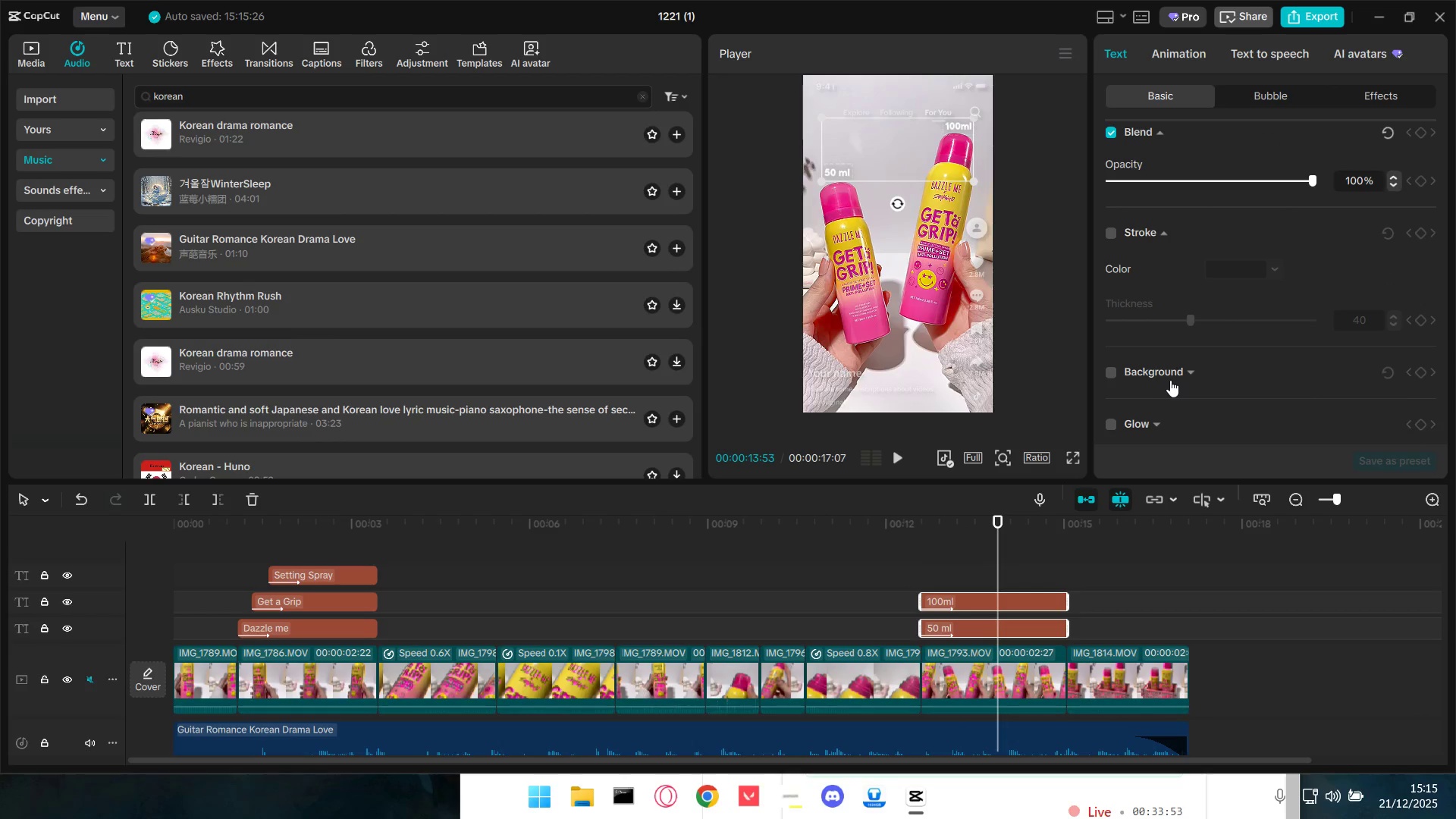 
left_click([436, 582])
 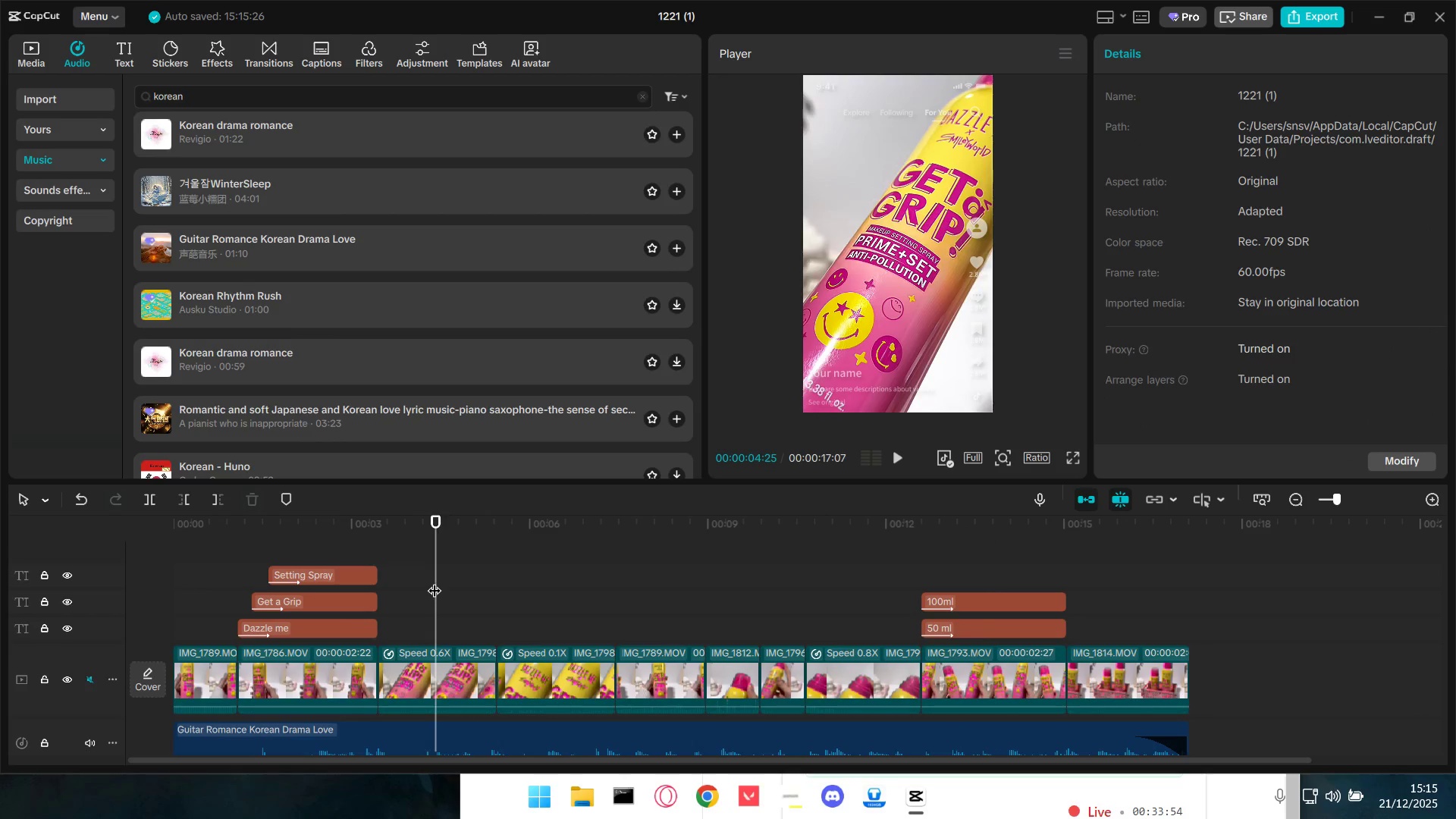 
left_click_drag(start_coordinate=[435, 579], to_coordinate=[33, 606])
 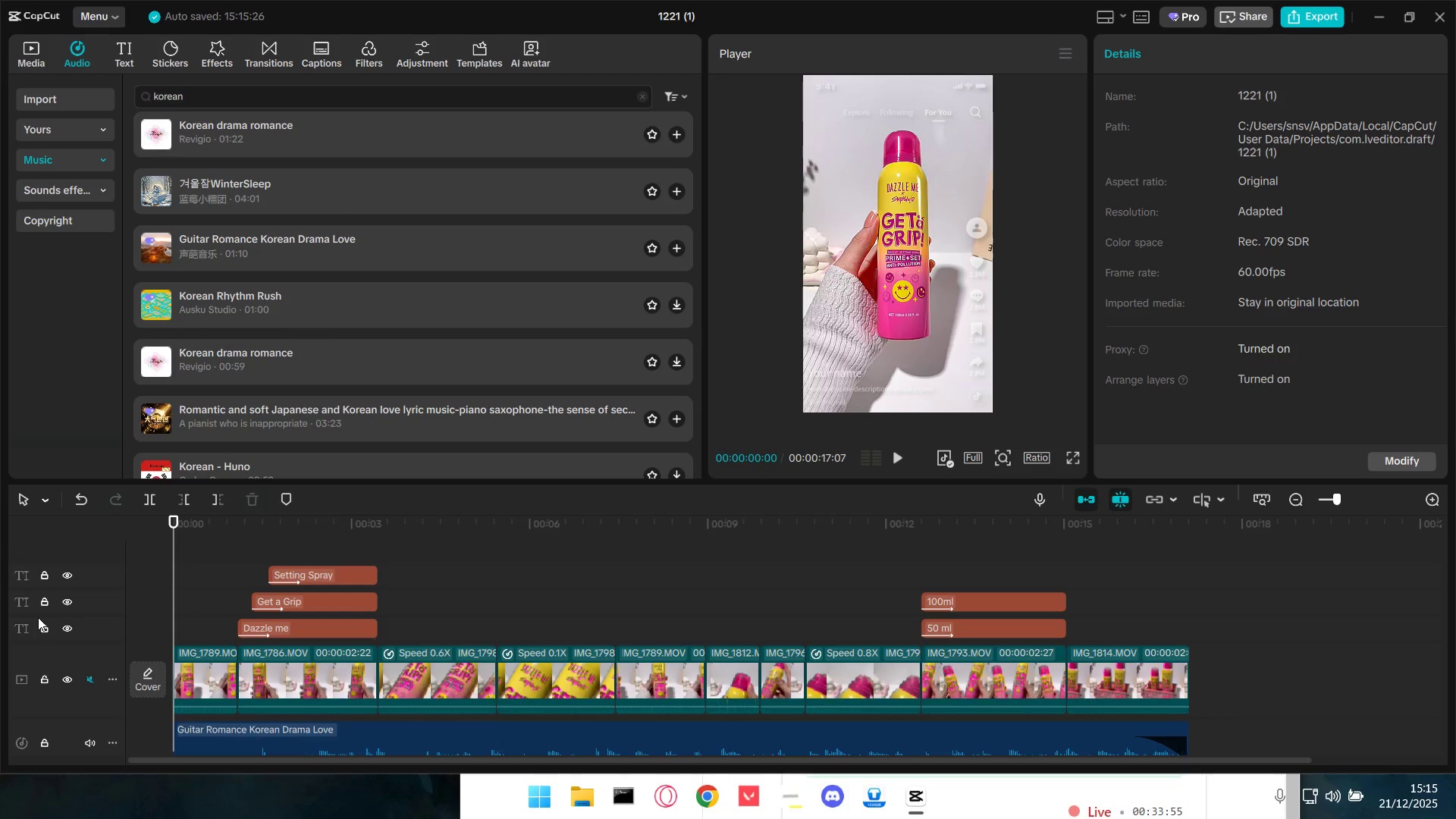 
key(Space)
 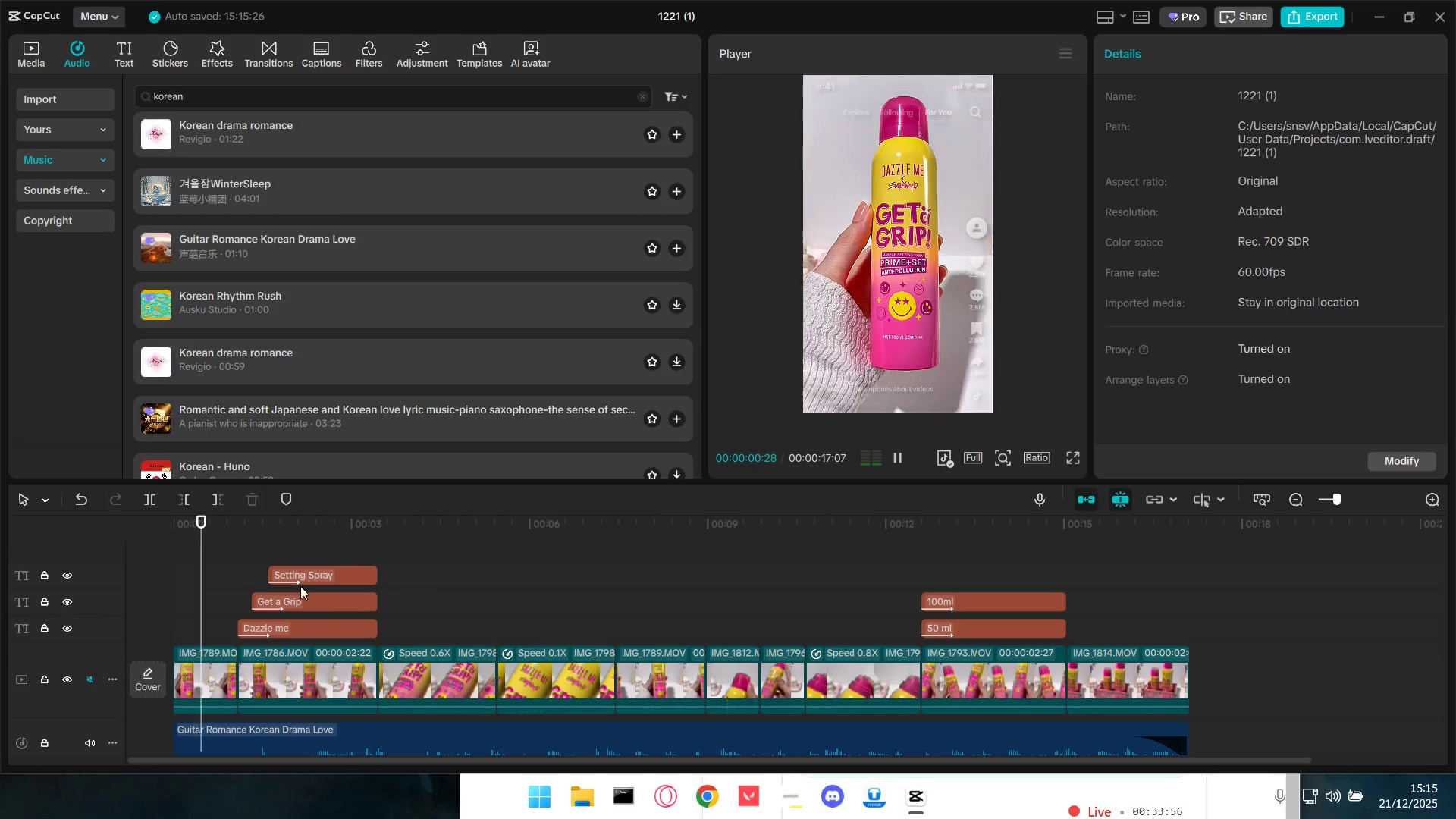 
key(Space)
 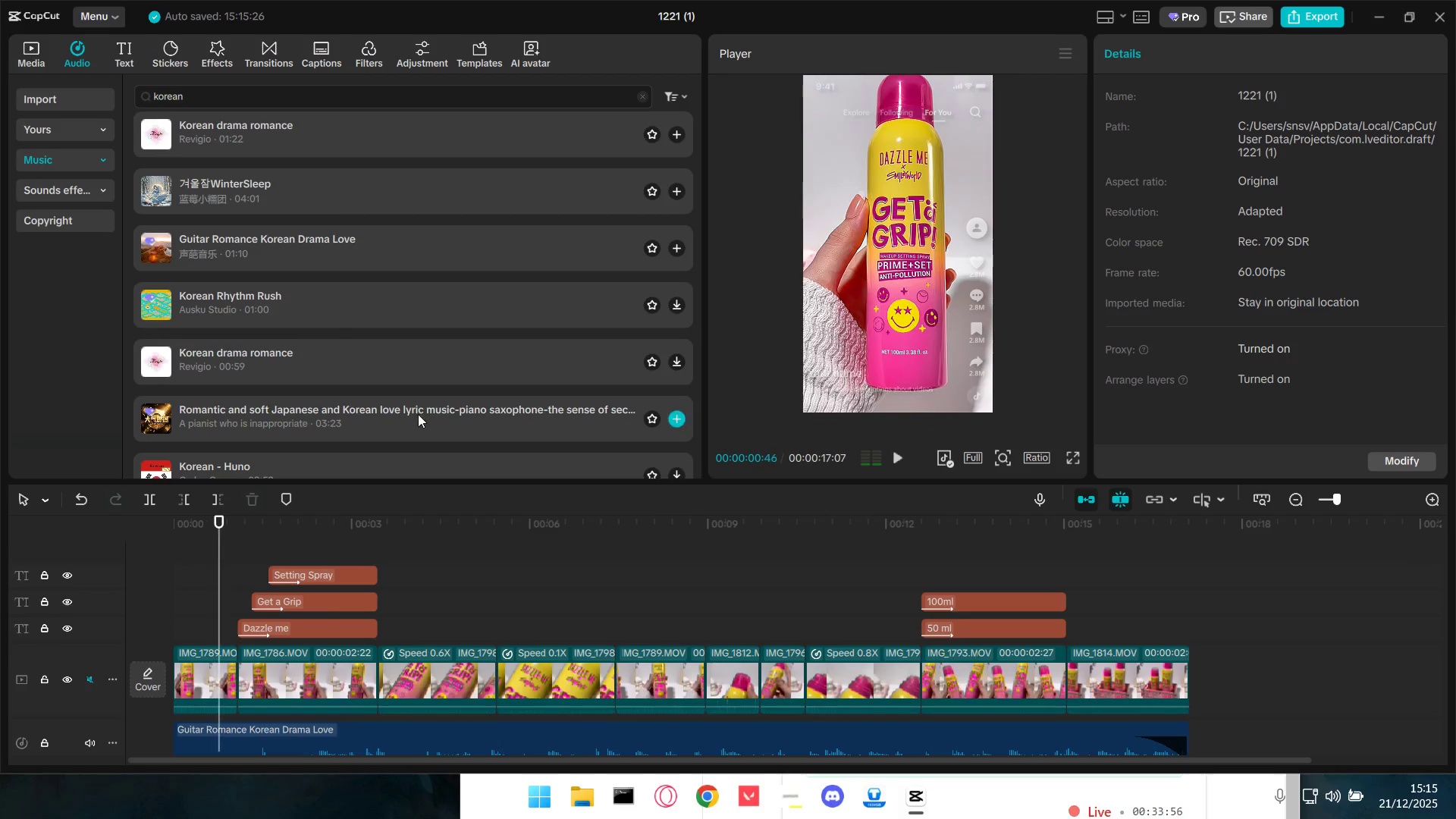 
left_click([416, 412])
 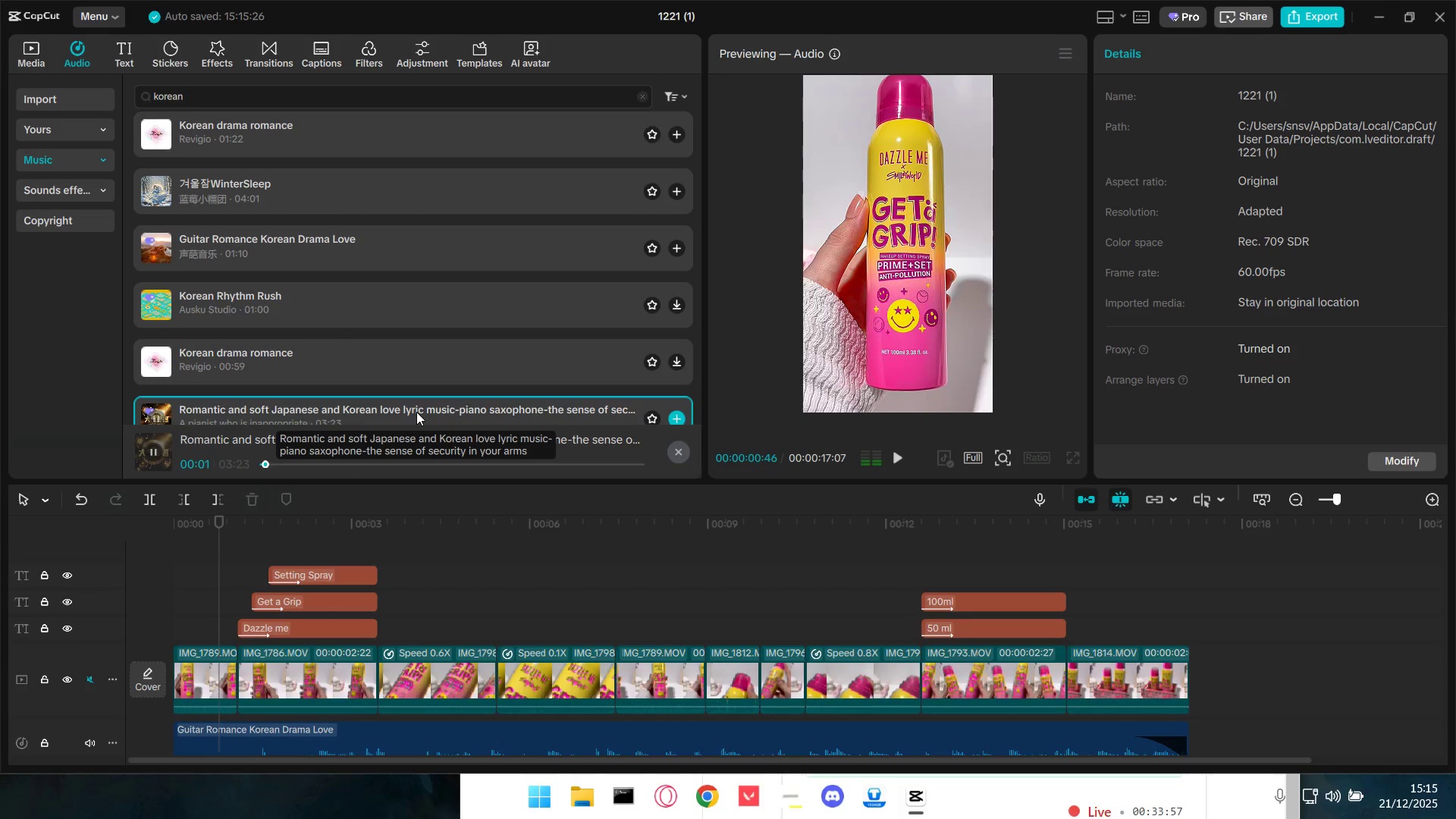 
left_click([416, 412])
 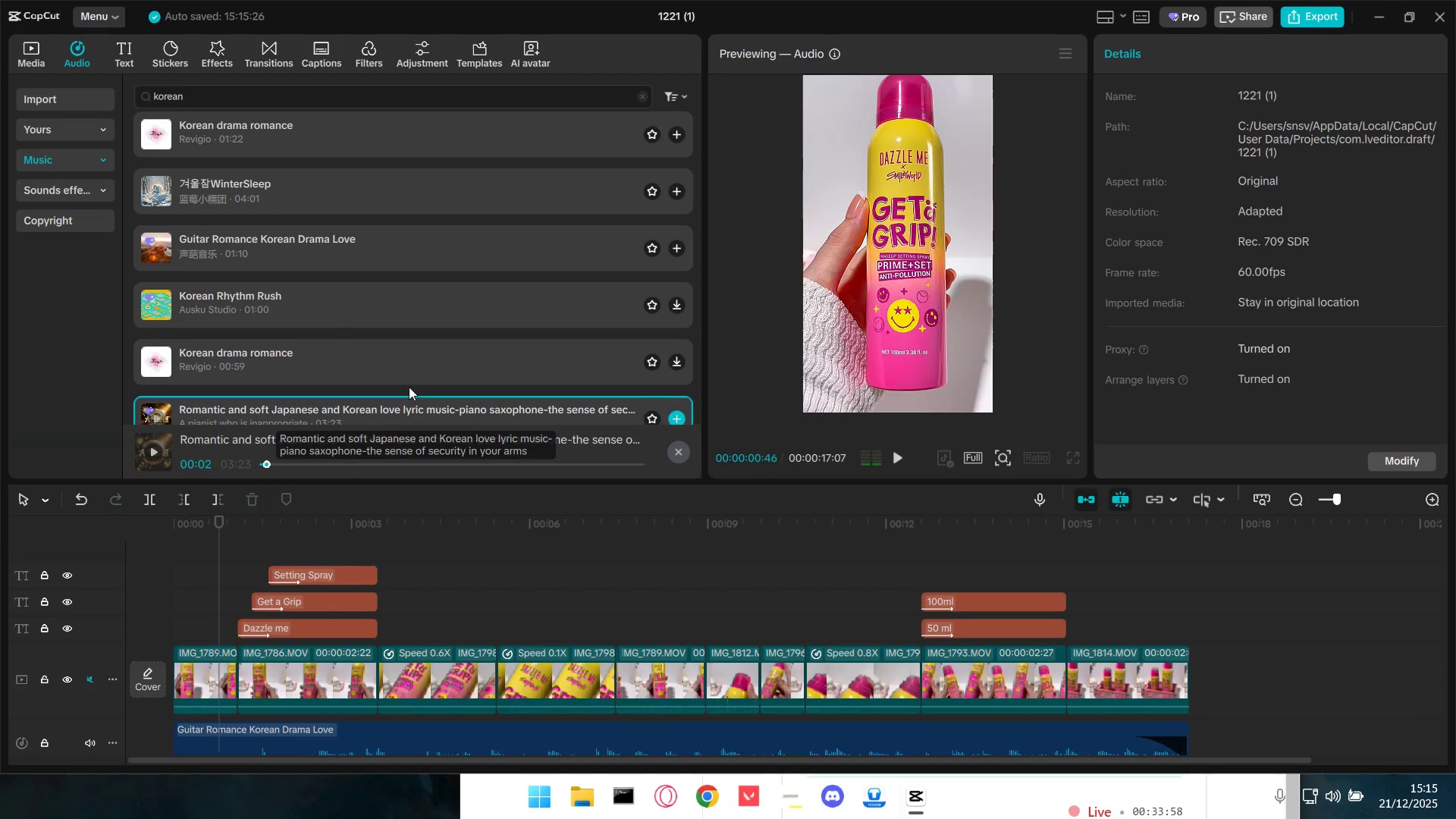 
double_click([401, 363])
 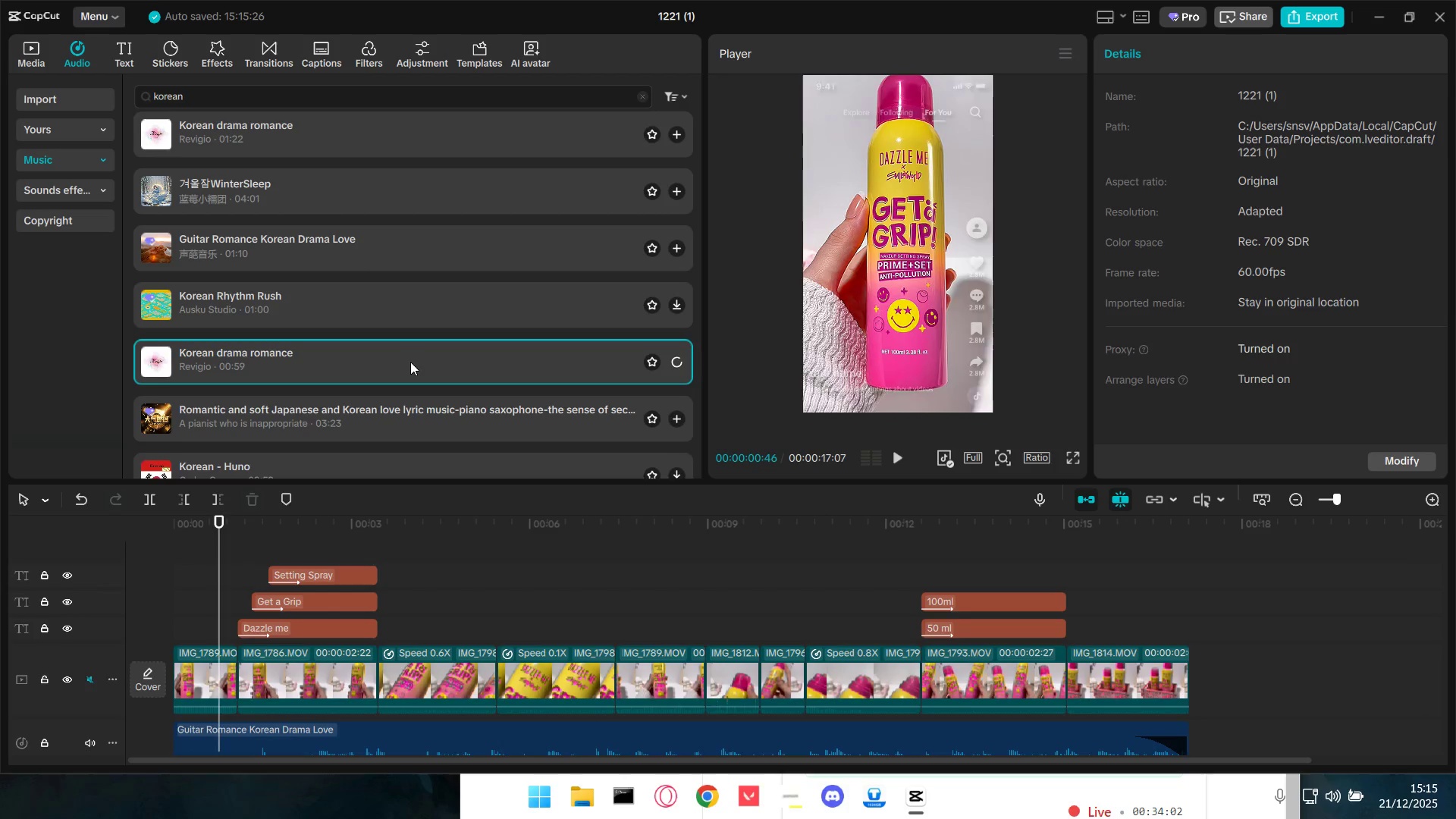 
left_click([410, 362])
 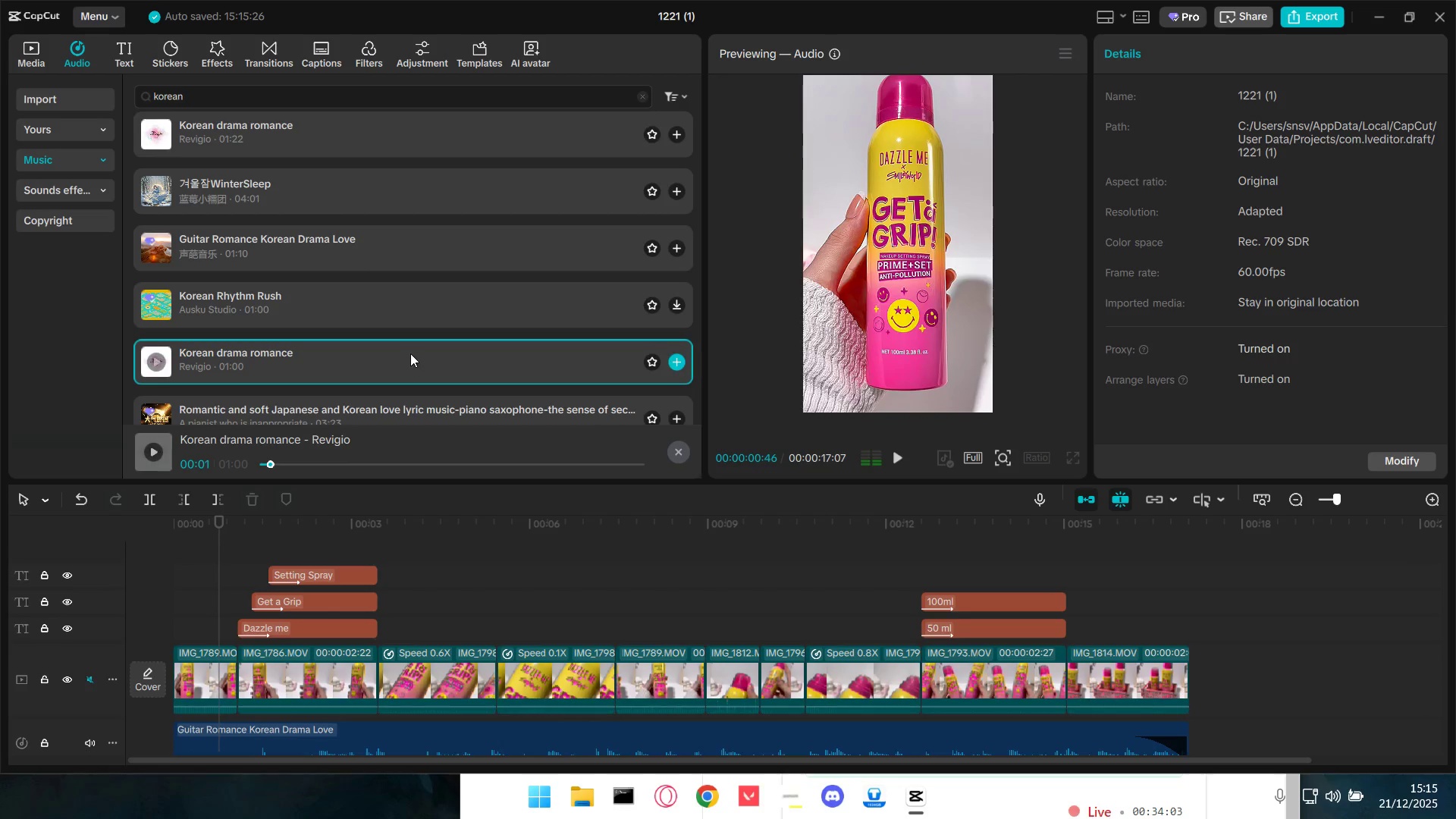 
double_click([391, 296])
 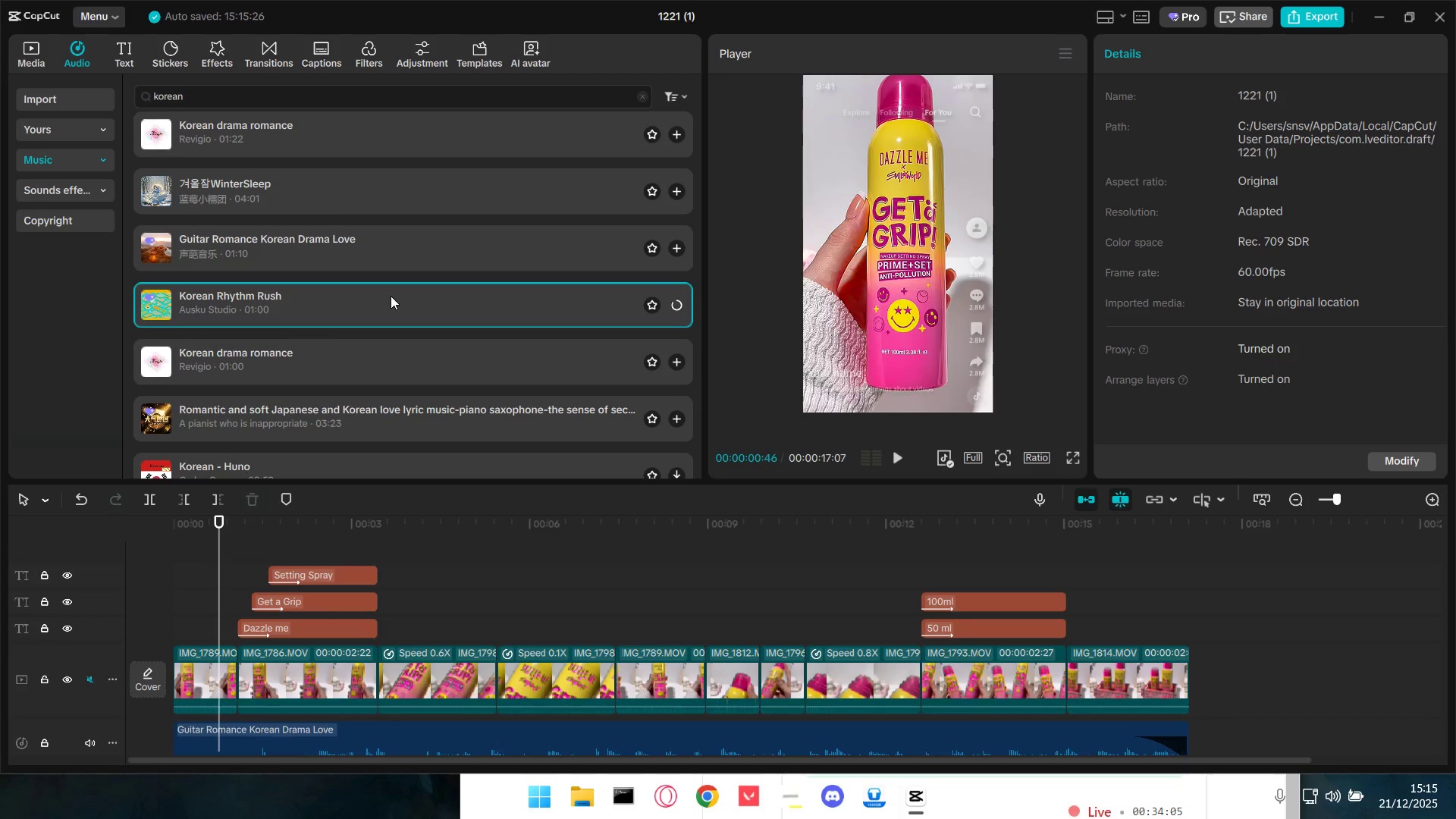 
left_click([391, 296])
 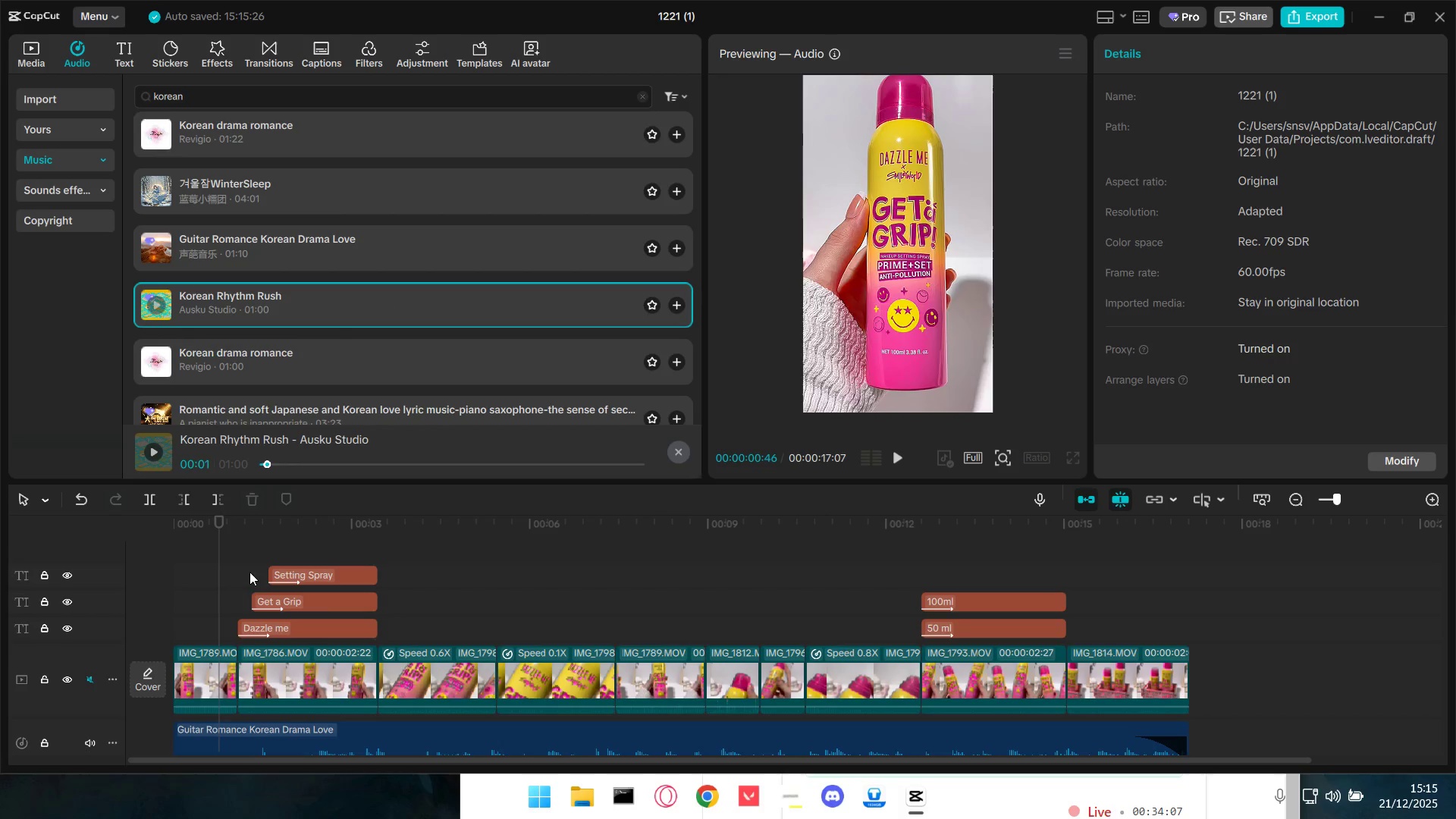 
left_click([199, 571])
 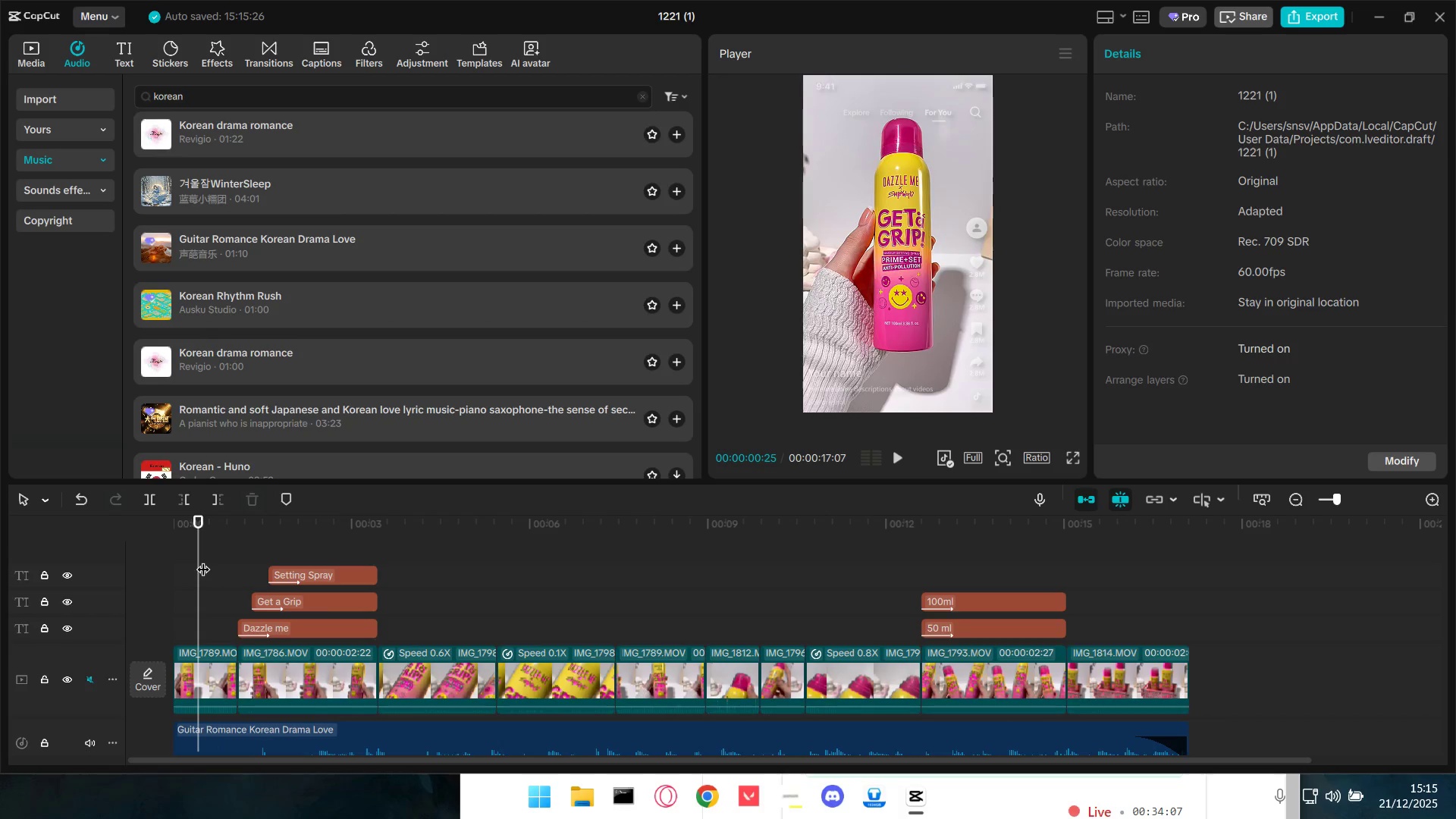 
left_click_drag(start_coordinate=[202, 557], to_coordinate=[136, 563])
 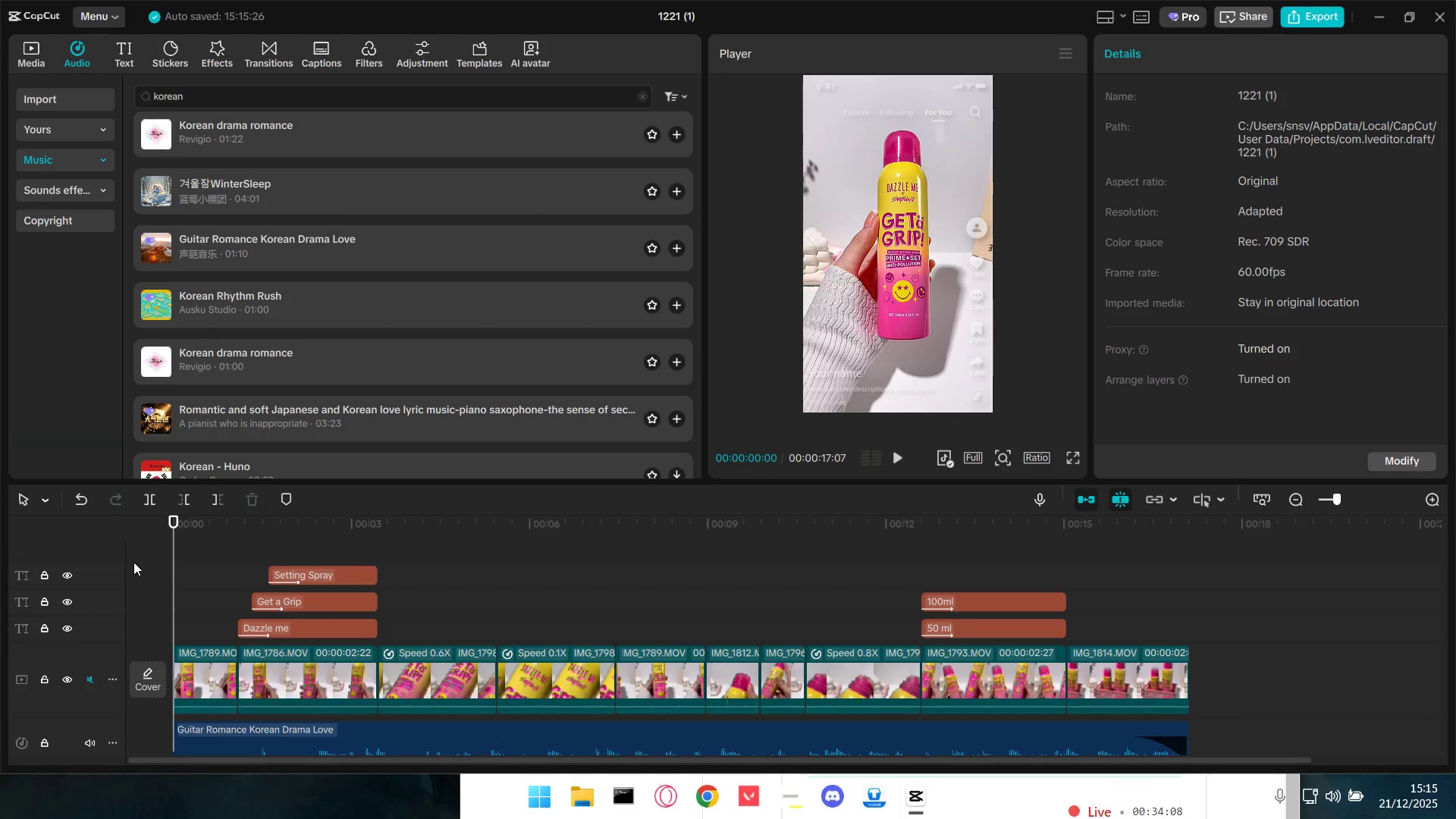 
key(Space)
 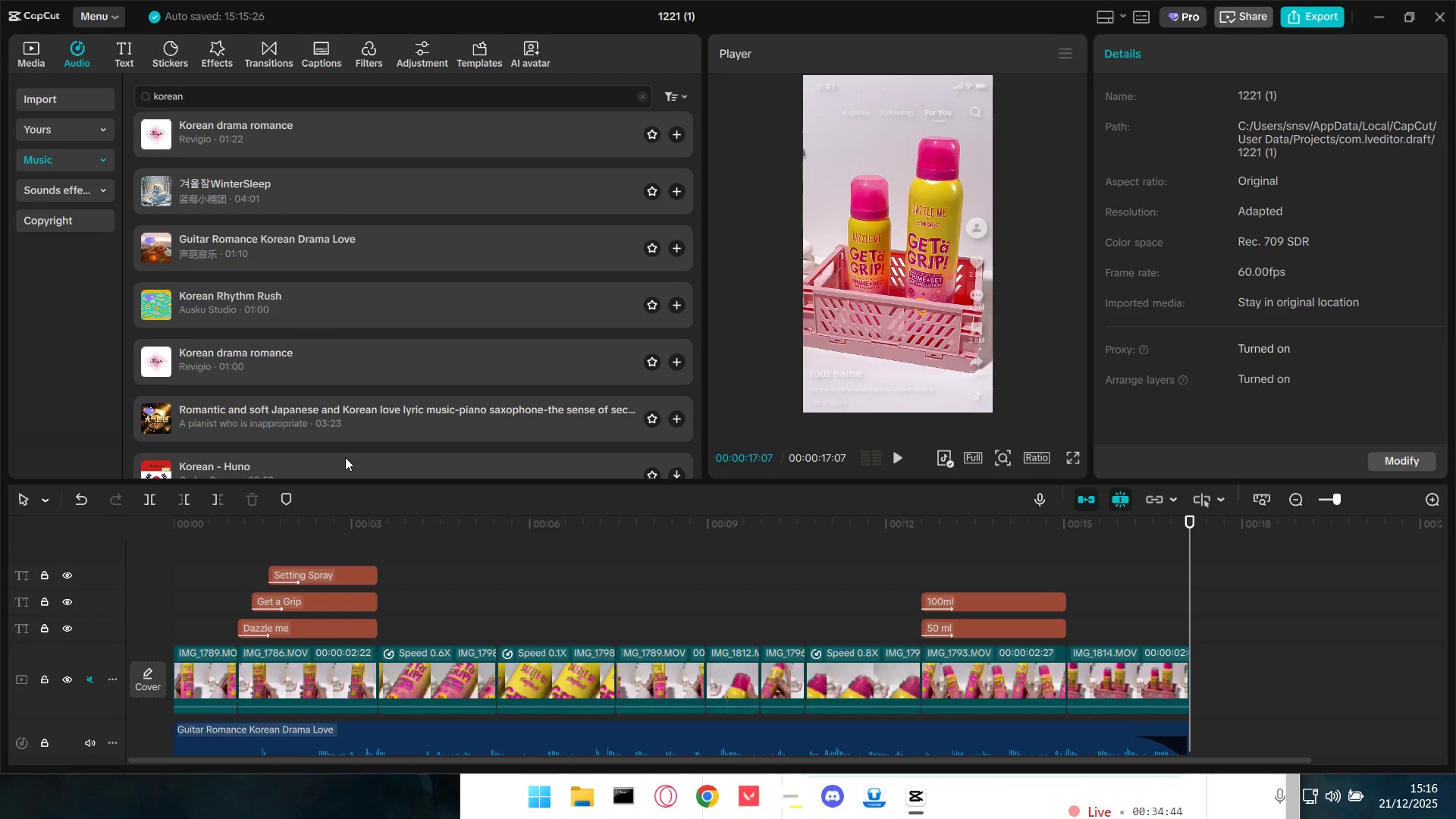 
wait(41.52)
 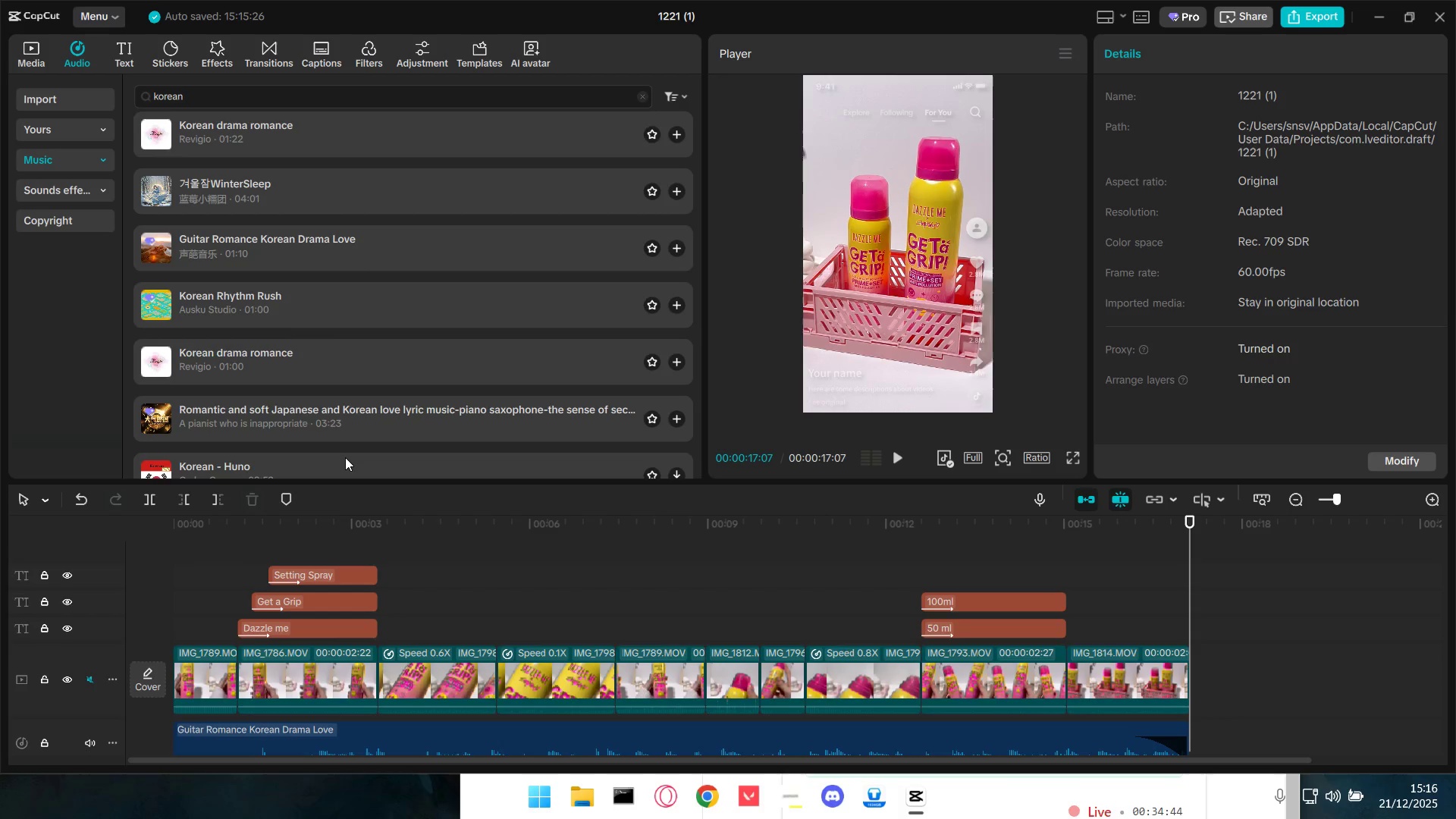 
left_click([226, 579])
 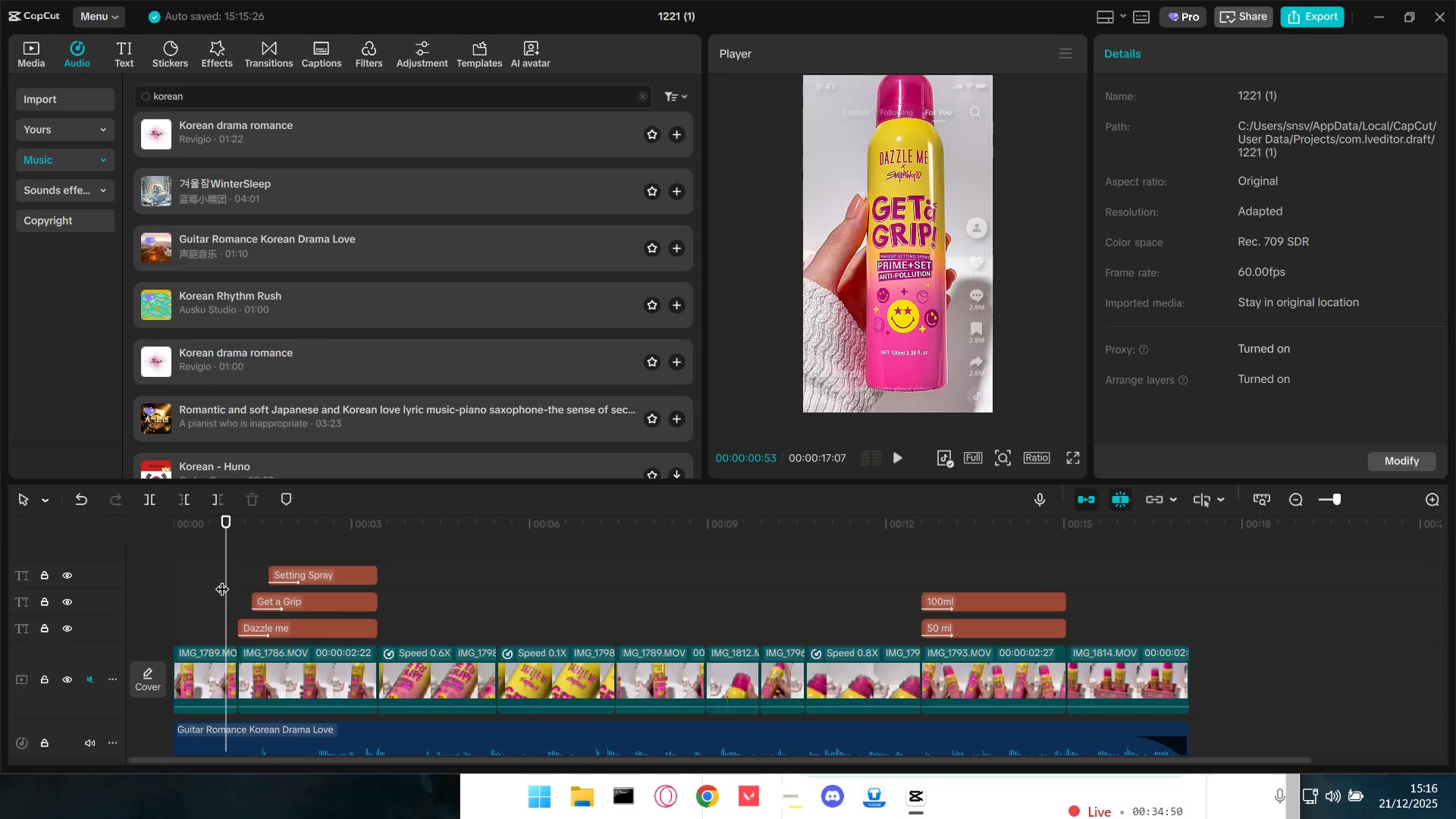 
key(Space)
 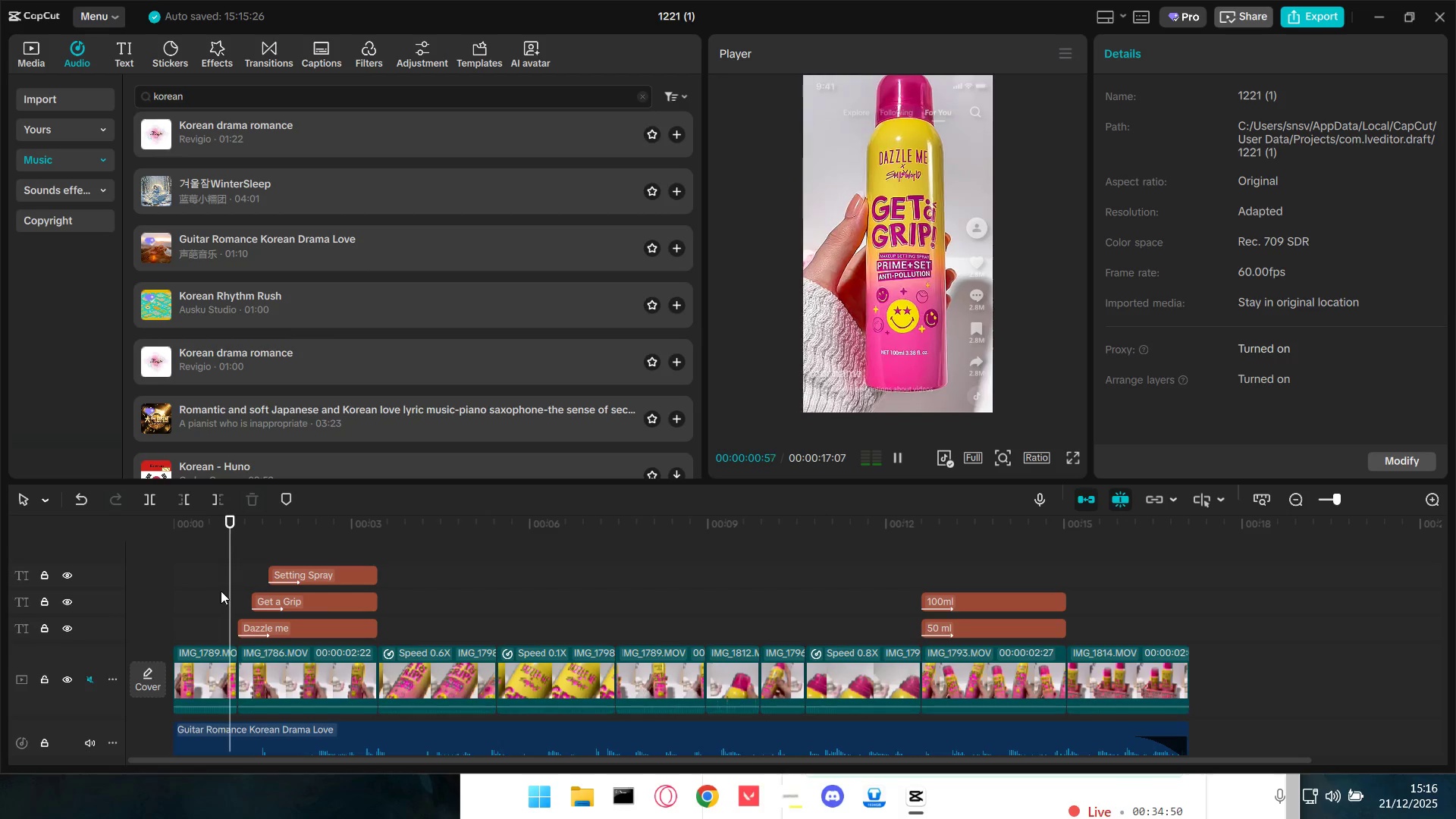 
key(Space)
 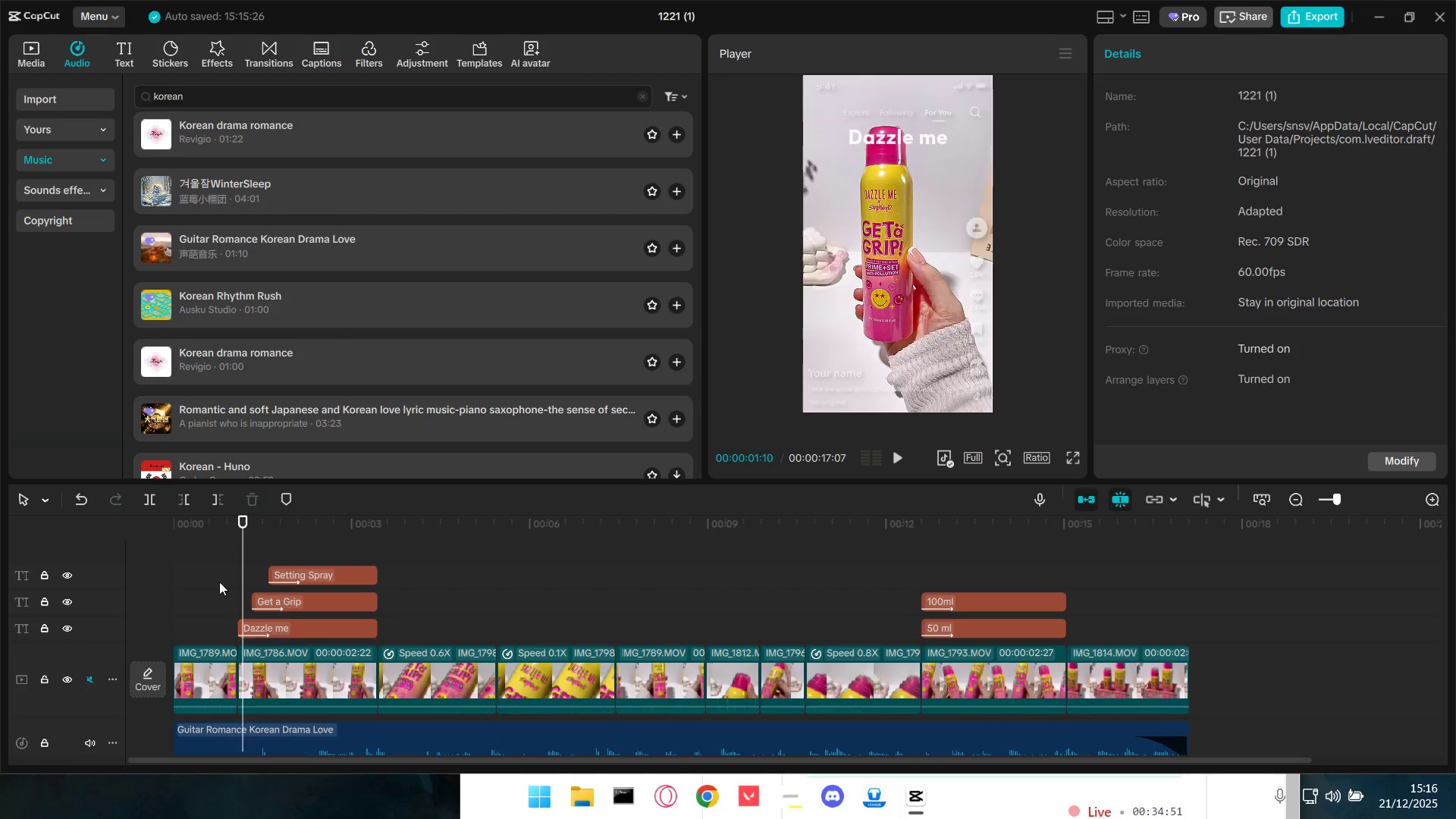 
key(Space)
 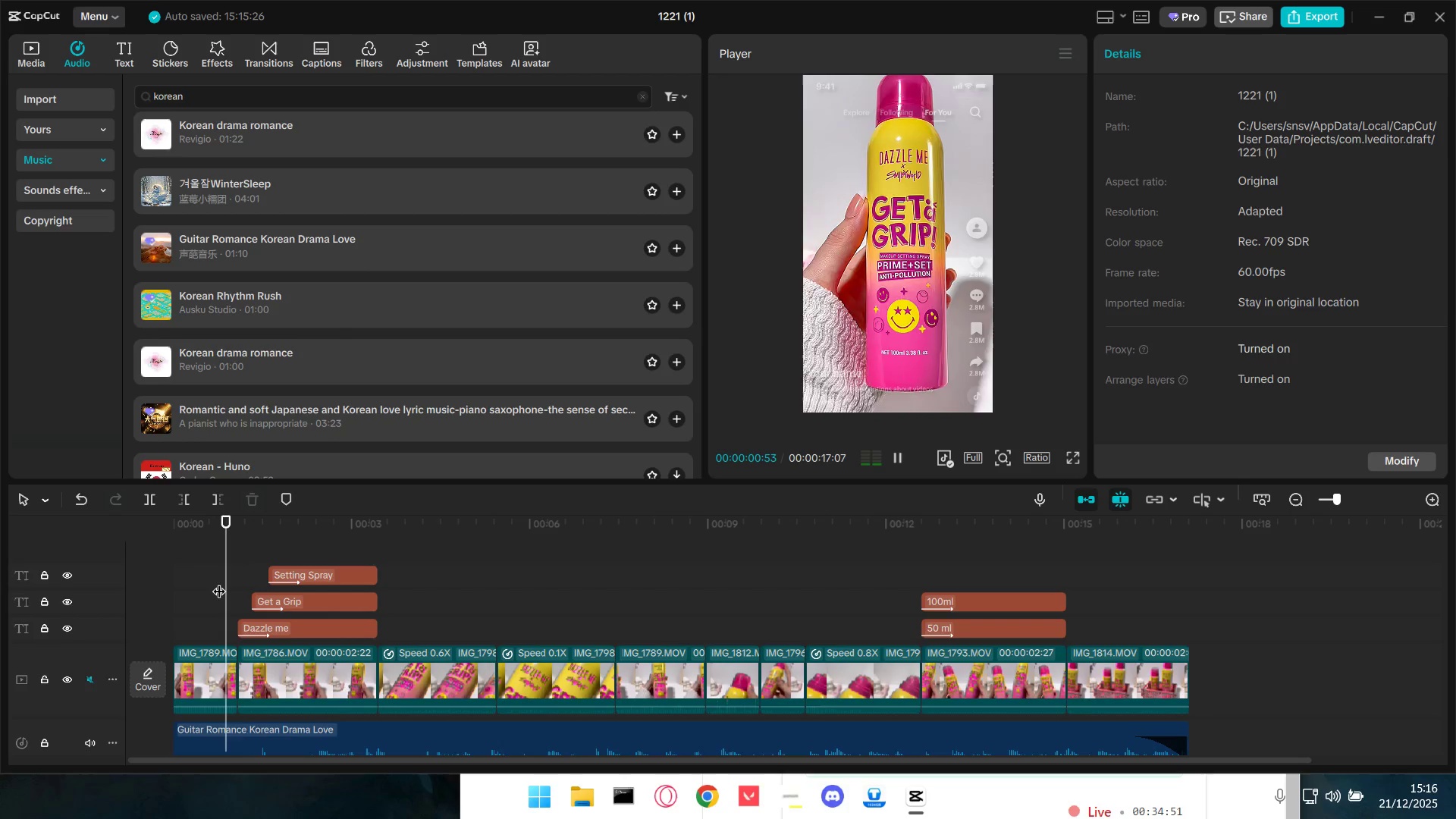 
key(Space)
 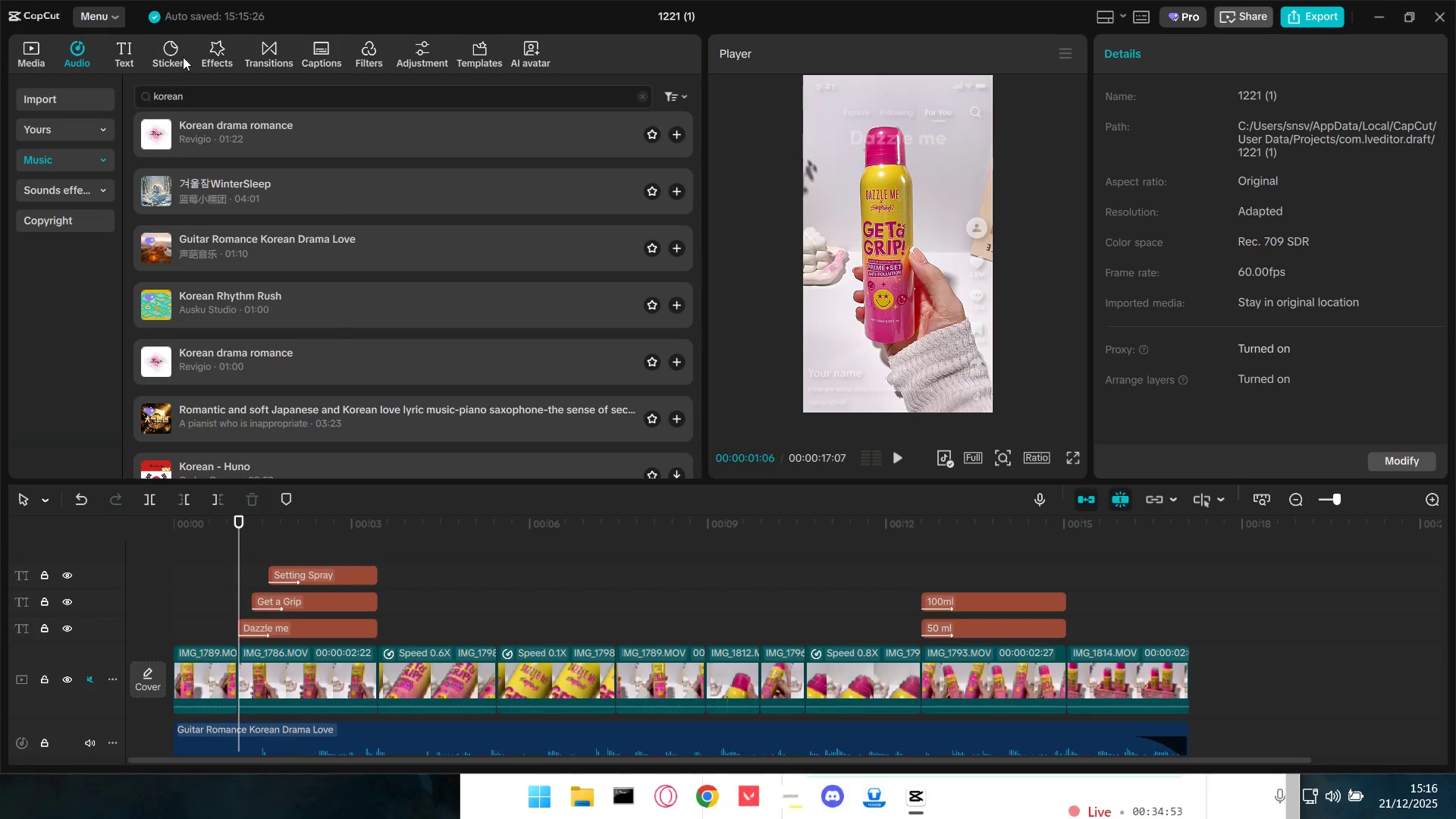 
left_click([280, 52])
 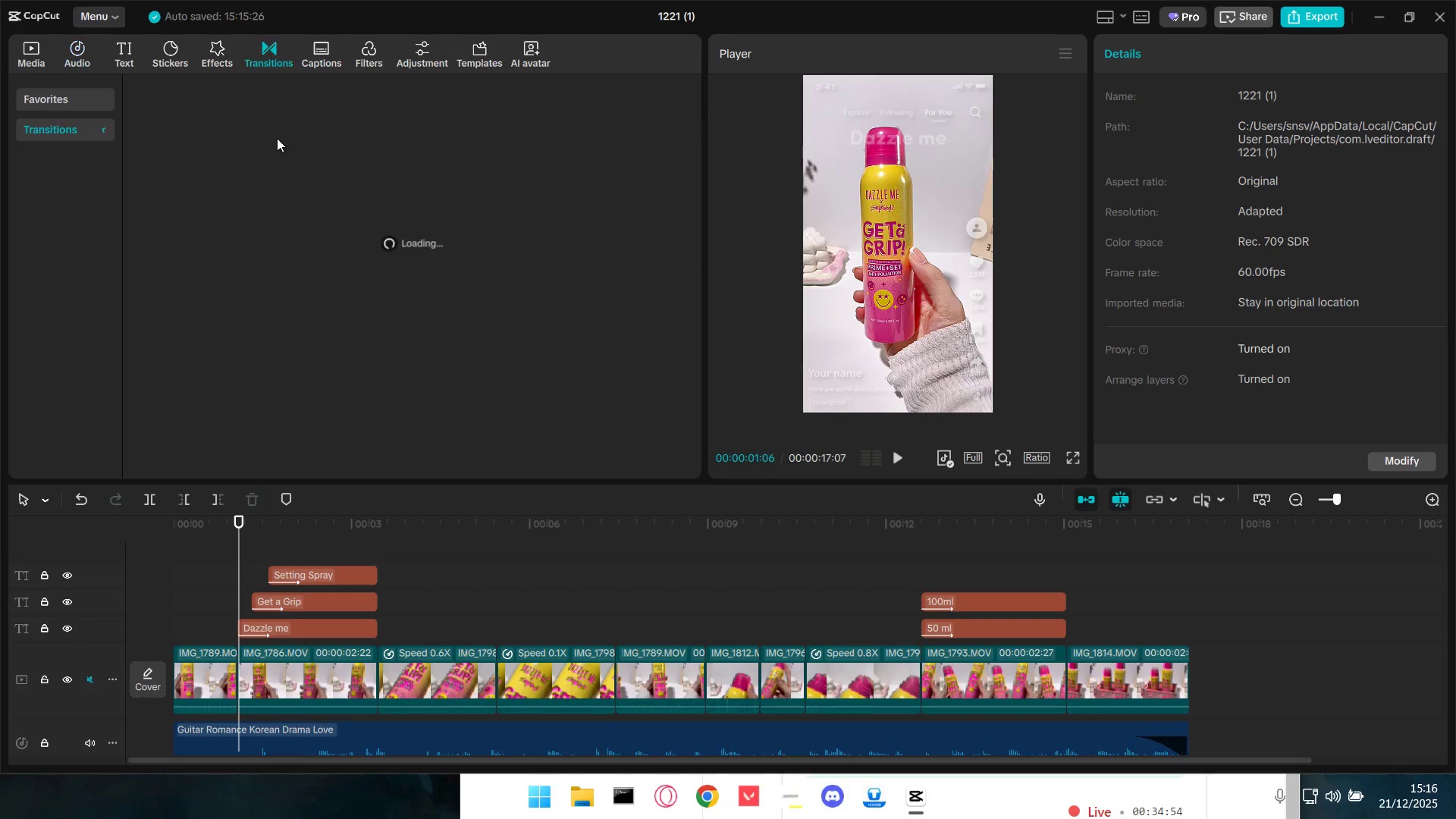 
mouse_move([325, 262])
 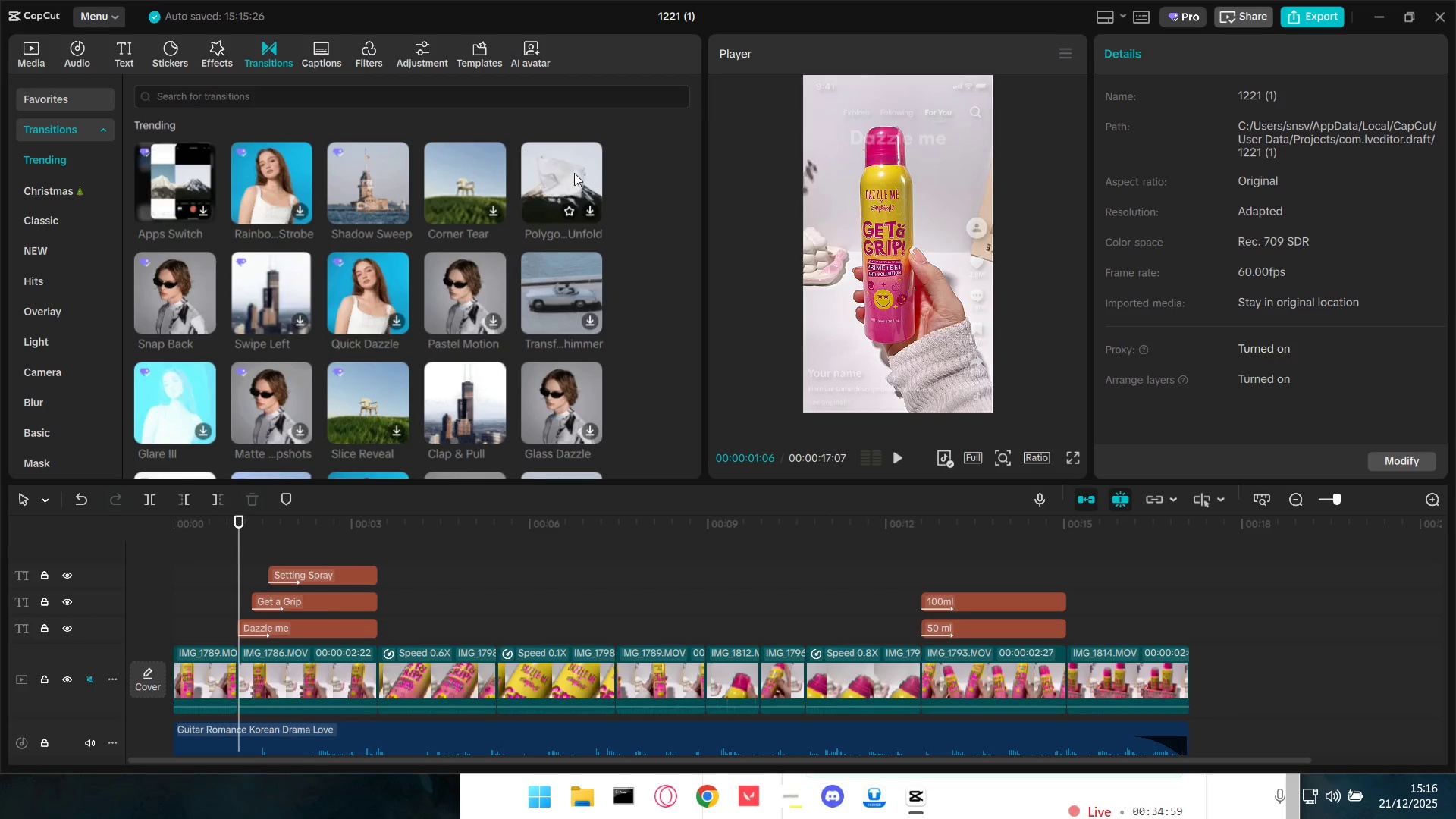 
mouse_move([447, 171])
 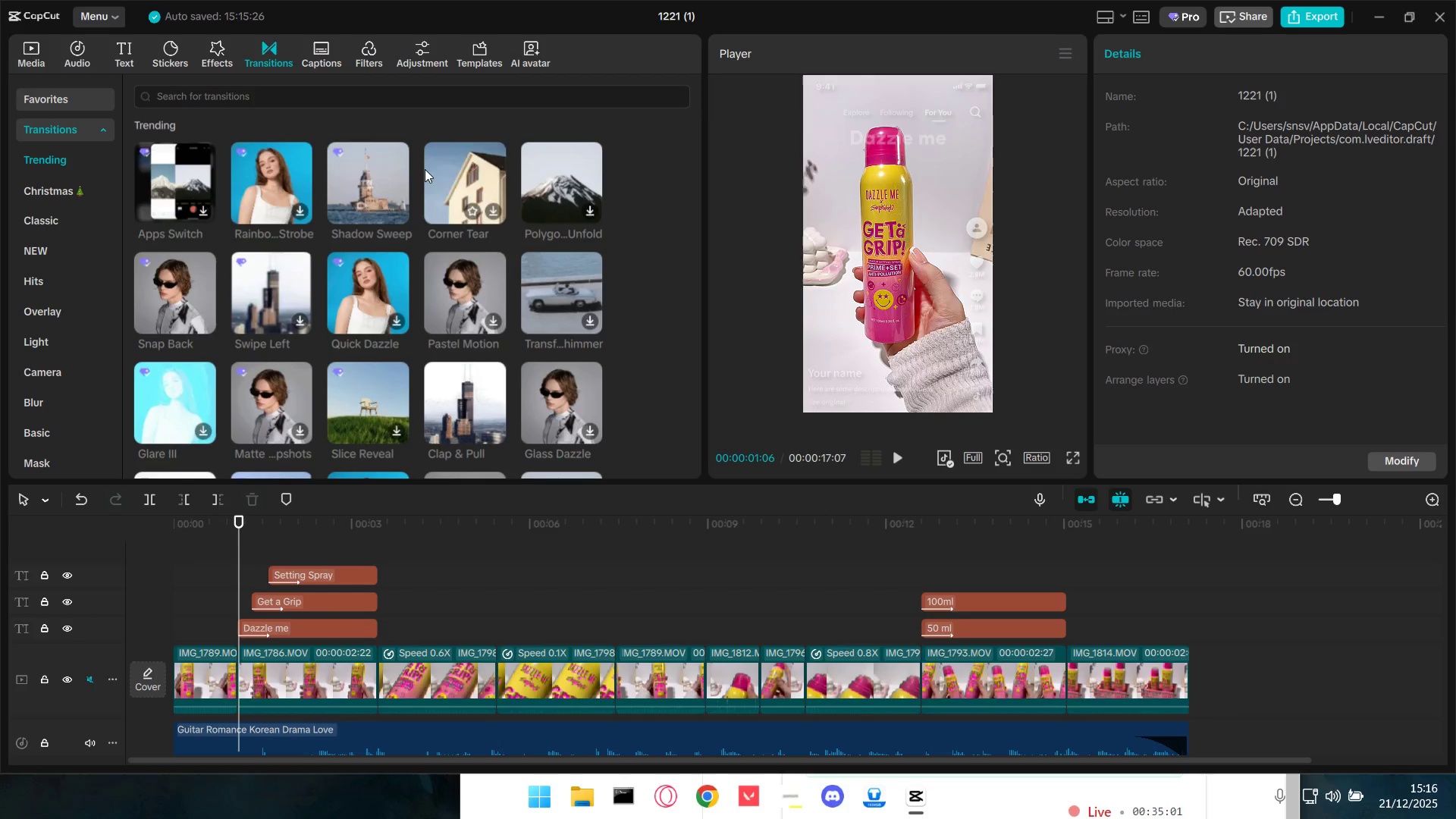 
mouse_move([350, 162])
 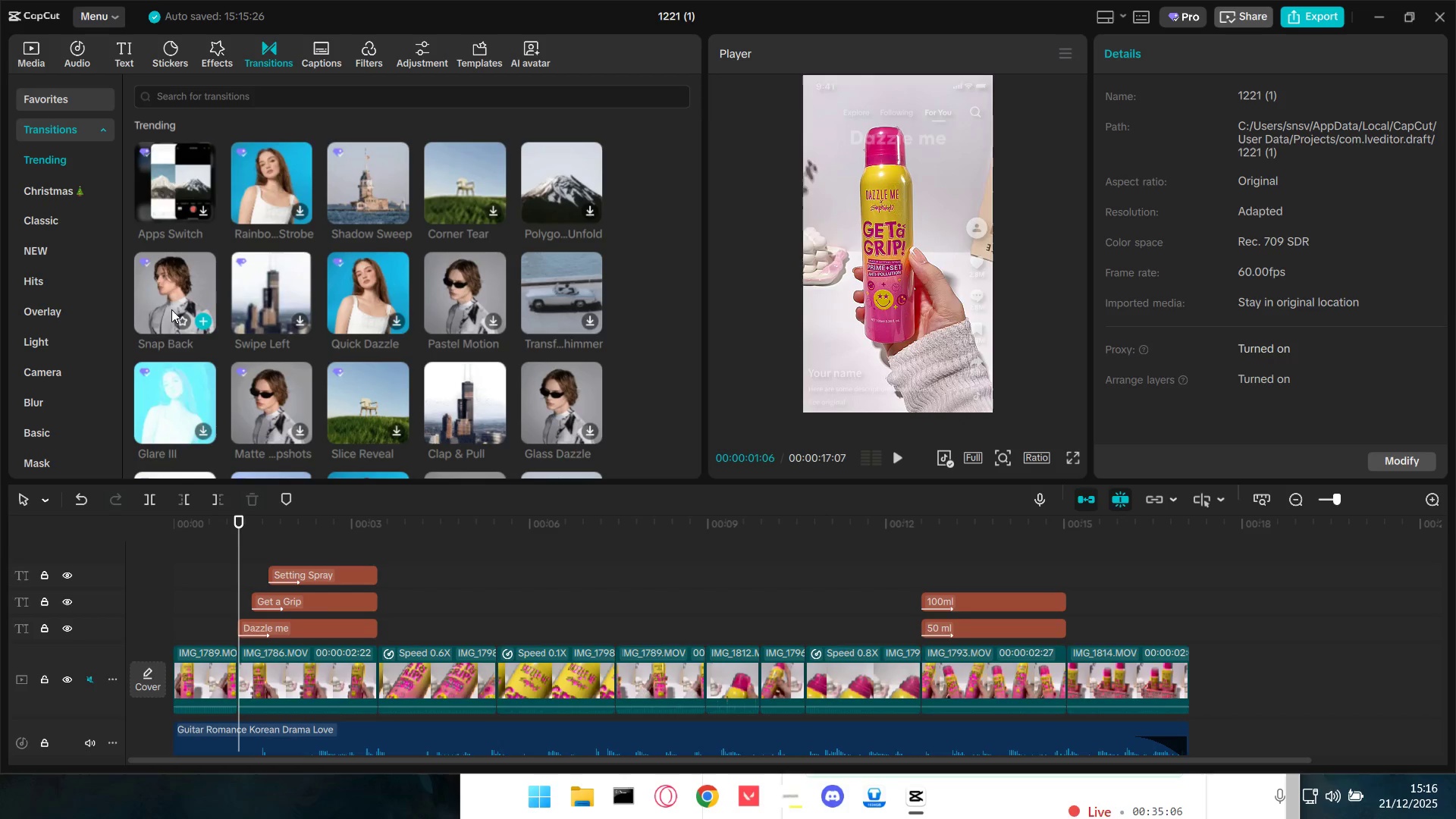 
left_click_drag(start_coordinate=[171, 303], to_coordinate=[193, 675])
 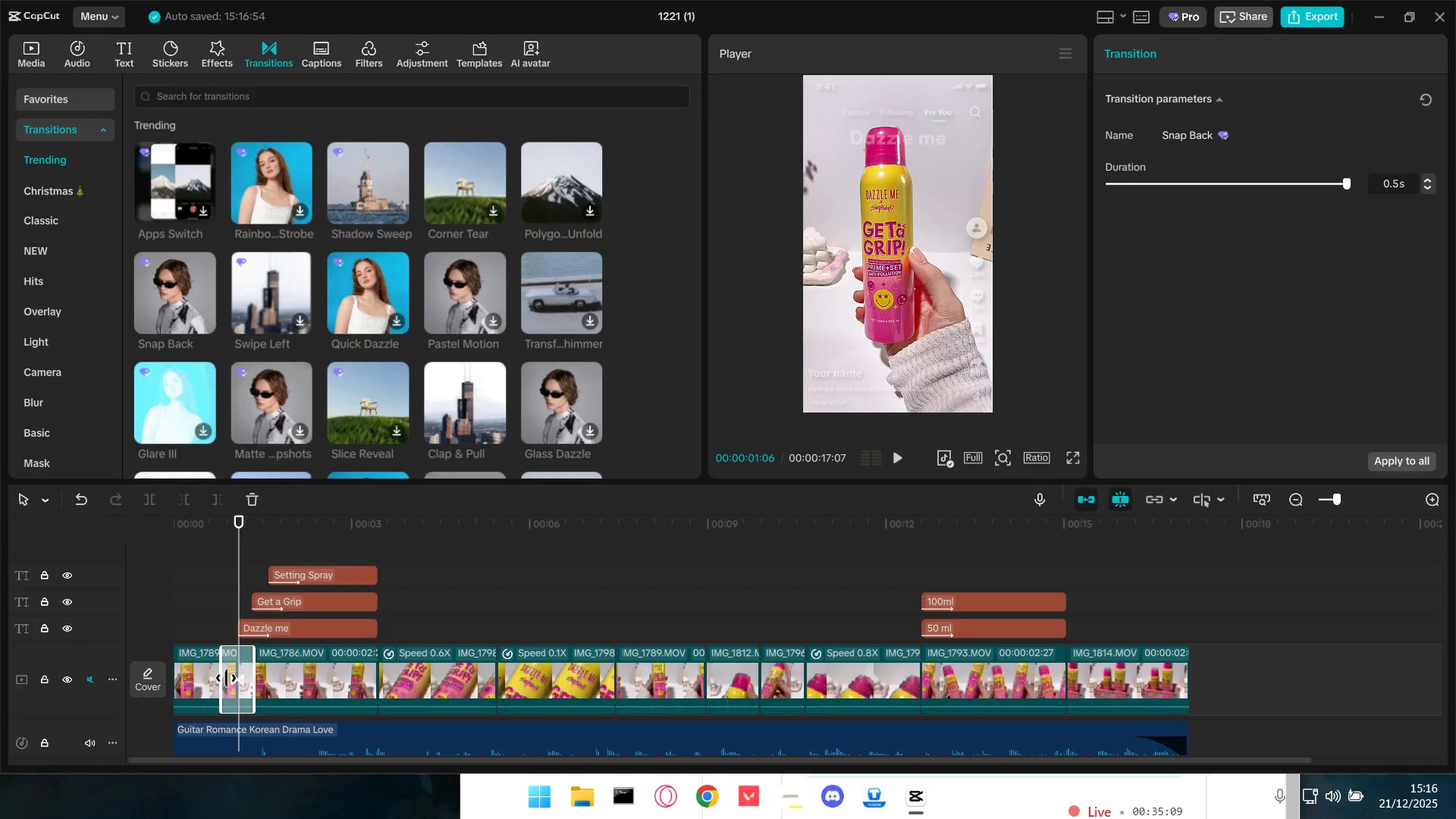 
left_click_drag(start_coordinate=[220, 677], to_coordinate=[229, 679])
 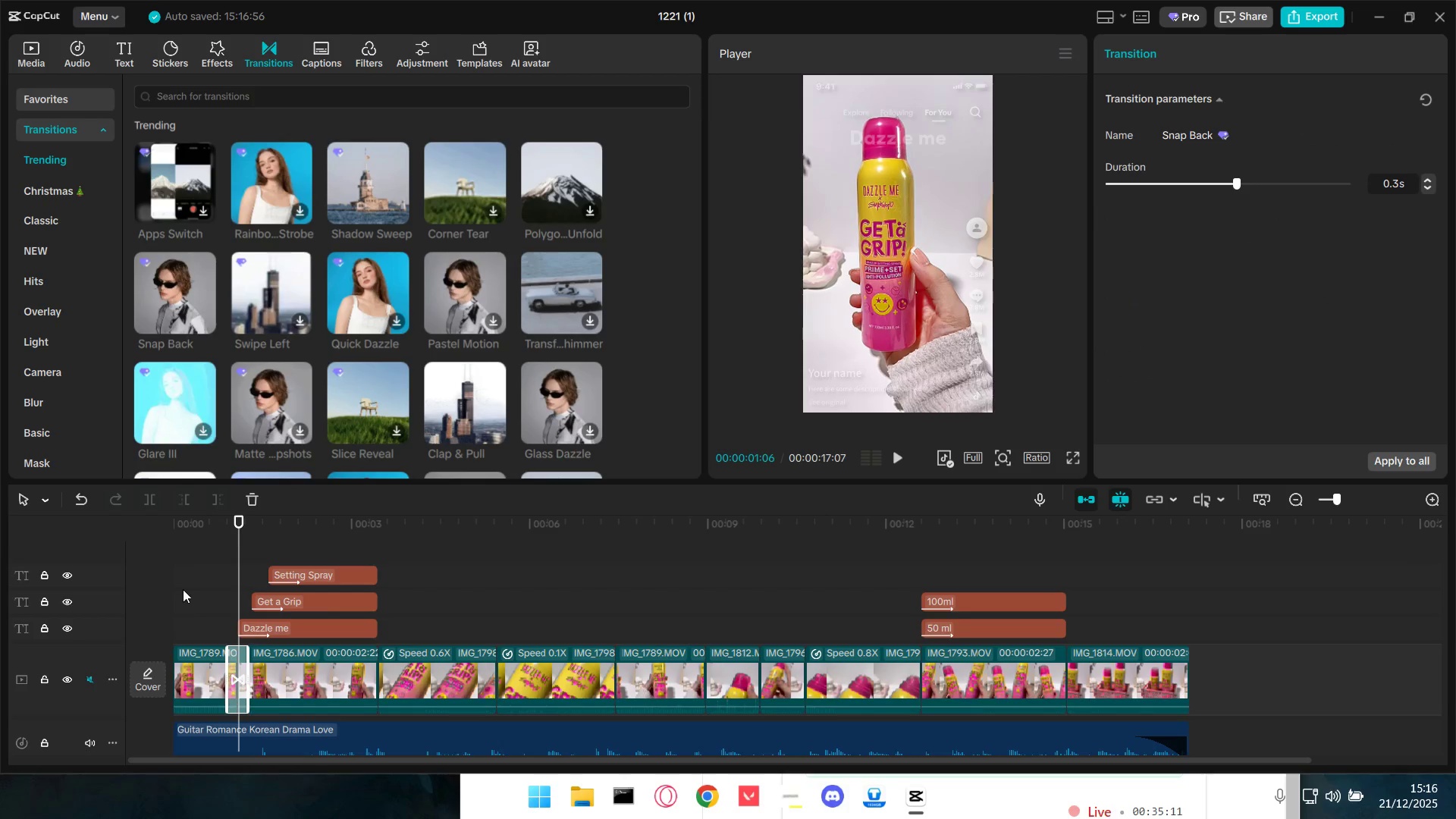 
left_click([181, 582])
 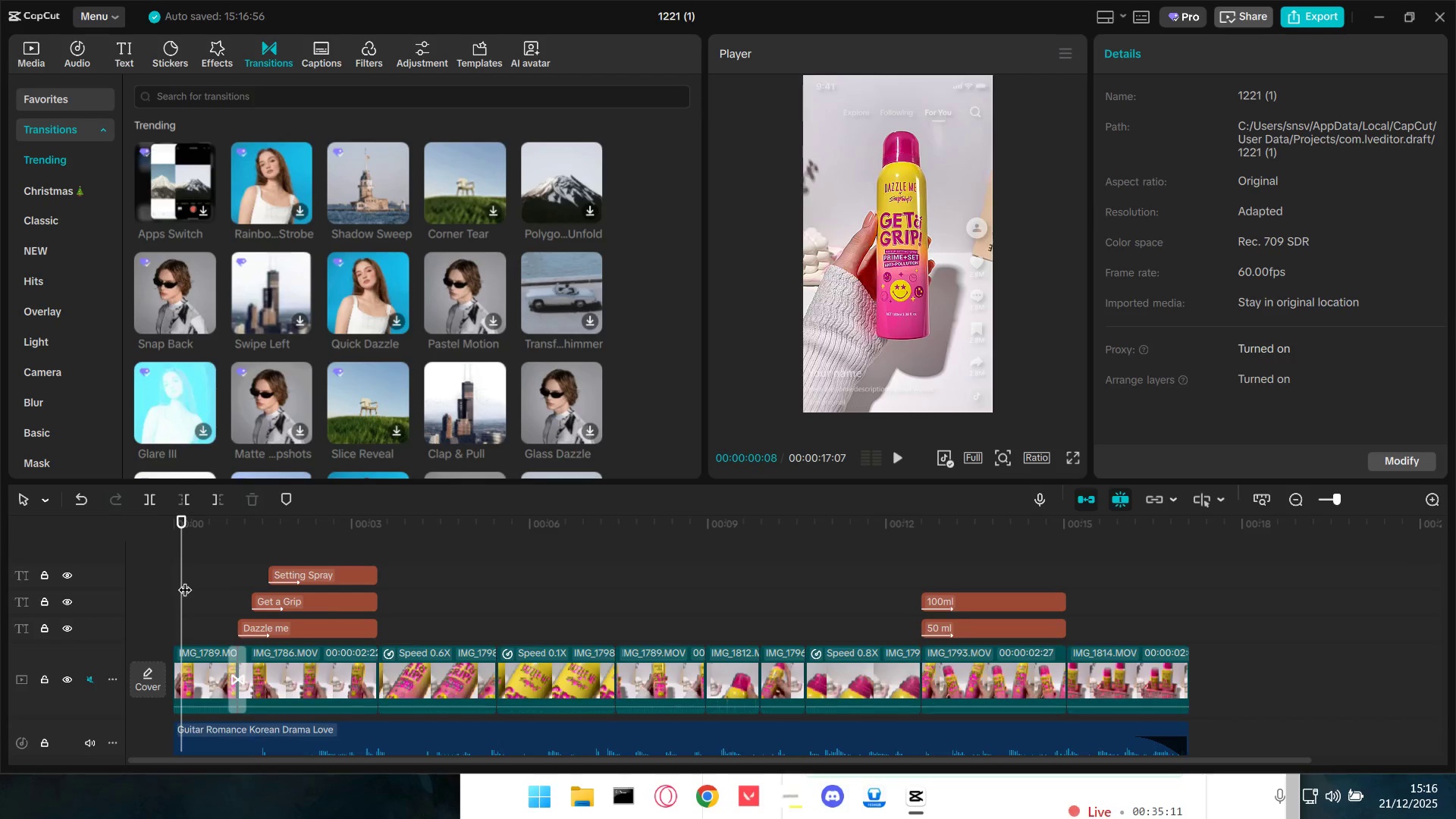 
left_click_drag(start_coordinate=[185, 580], to_coordinate=[163, 580])
 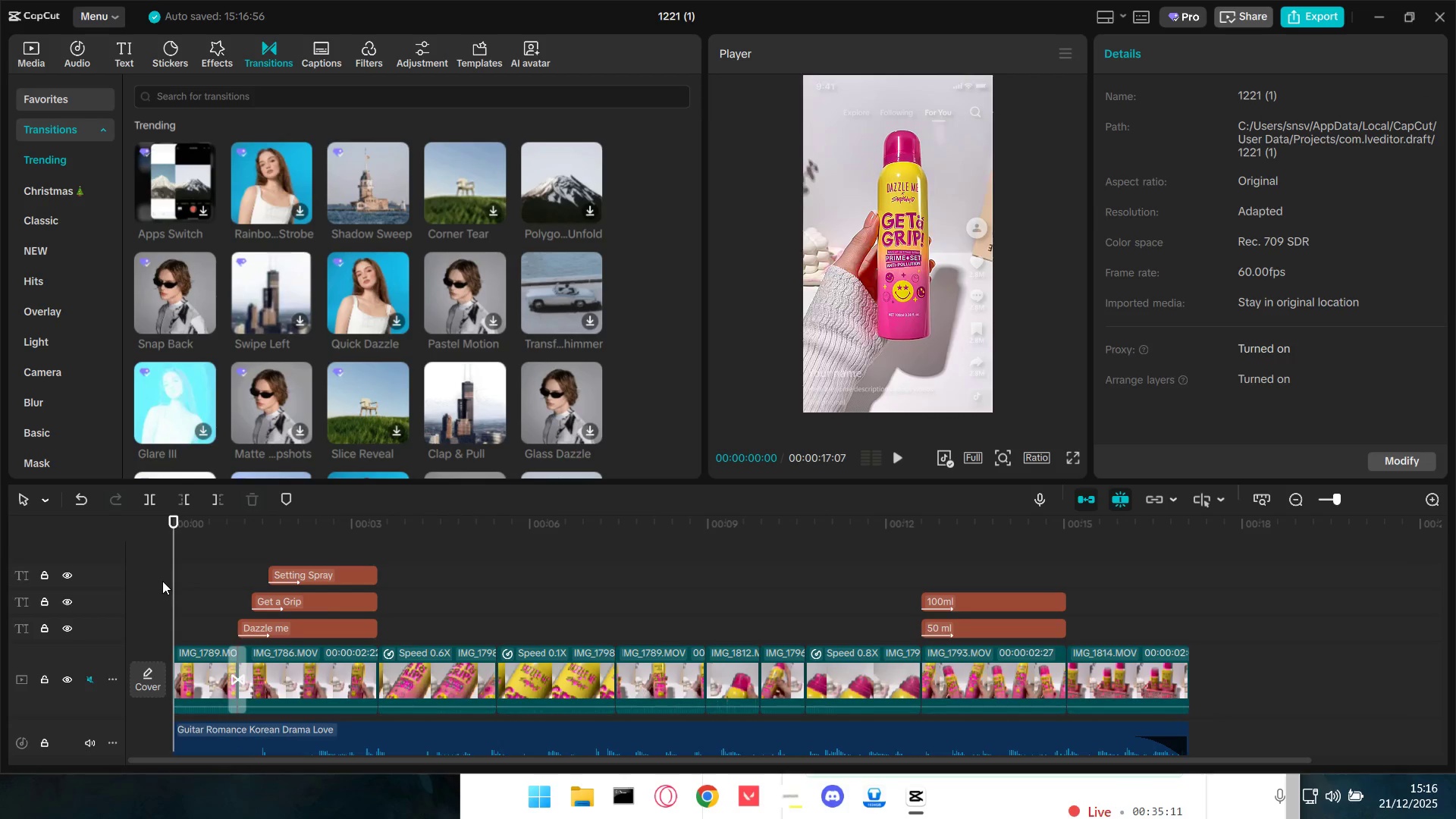 
key(Space)
 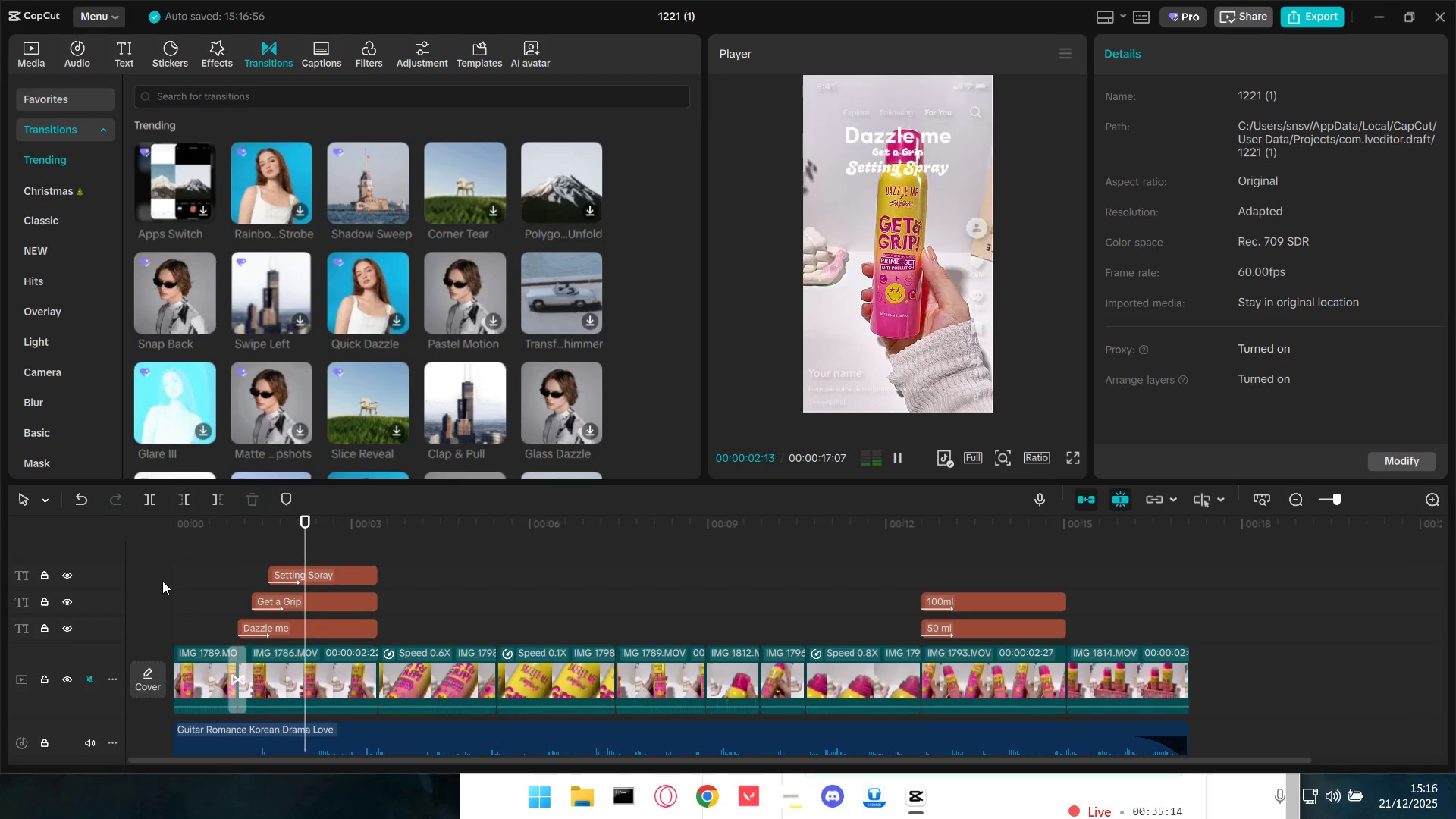 
key(Space)
 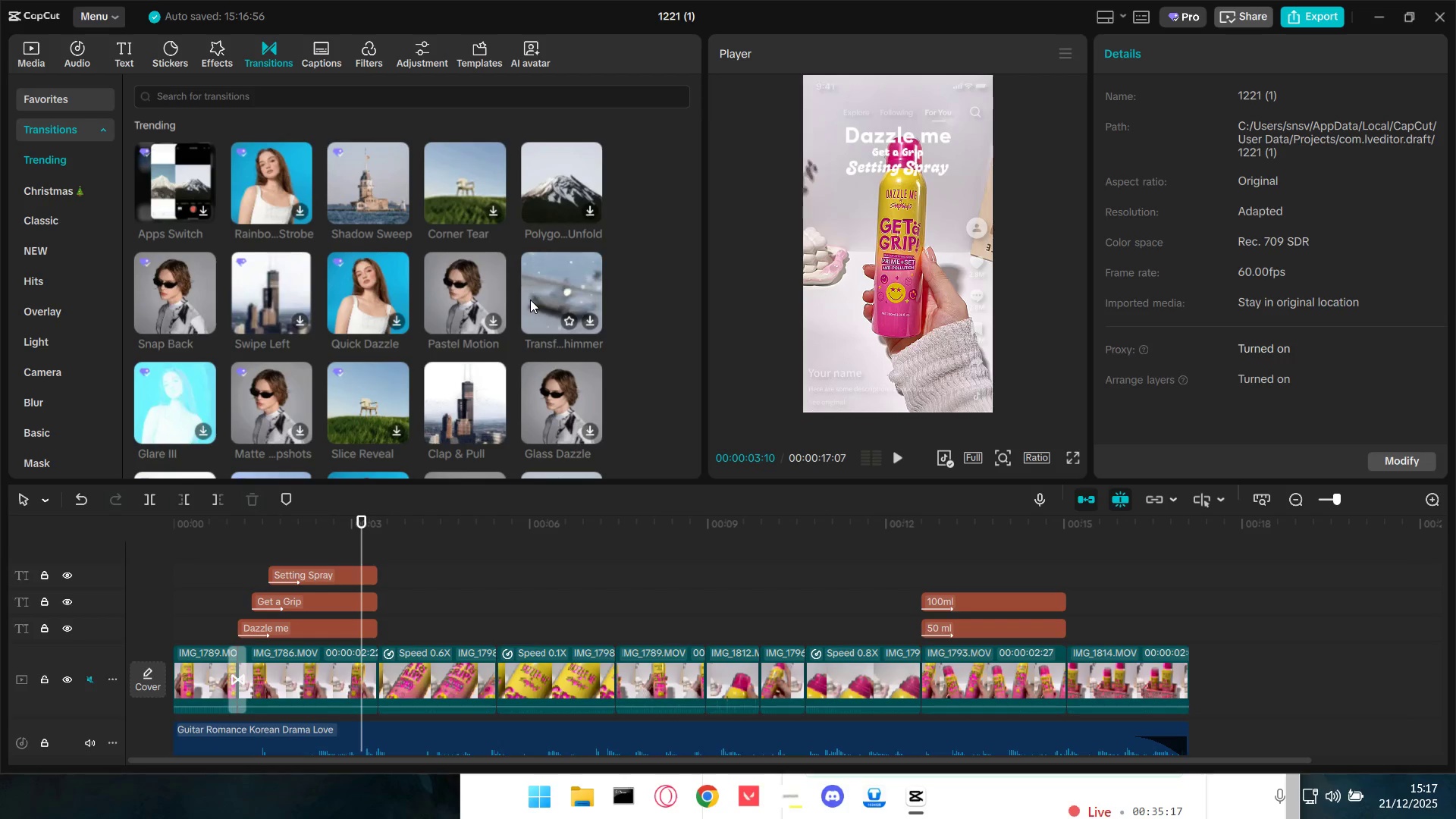 
left_click_drag(start_coordinate=[279, 290], to_coordinate=[344, 677])
 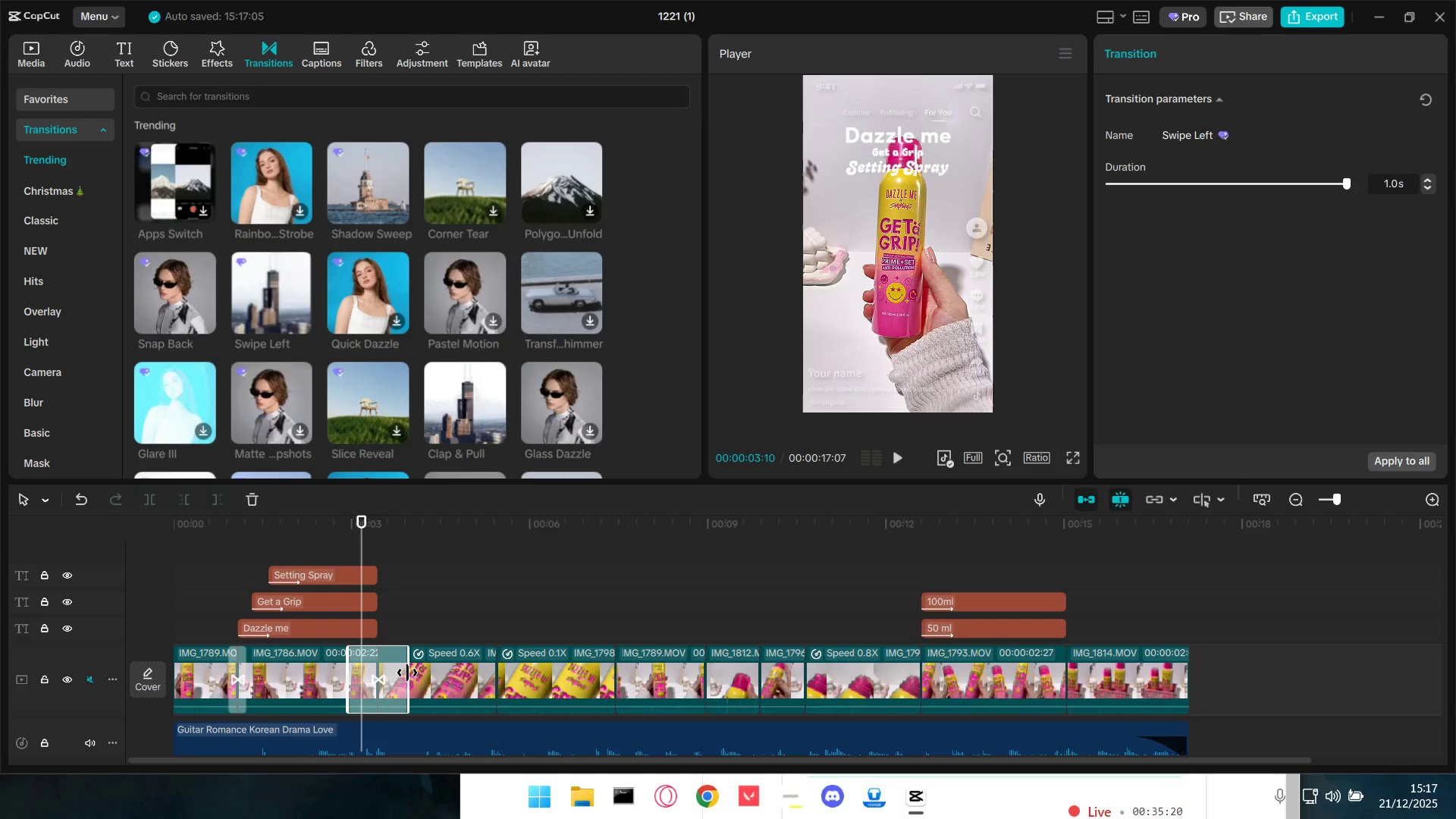 
left_click_drag(start_coordinate=[408, 672], to_coordinate=[384, 673])
 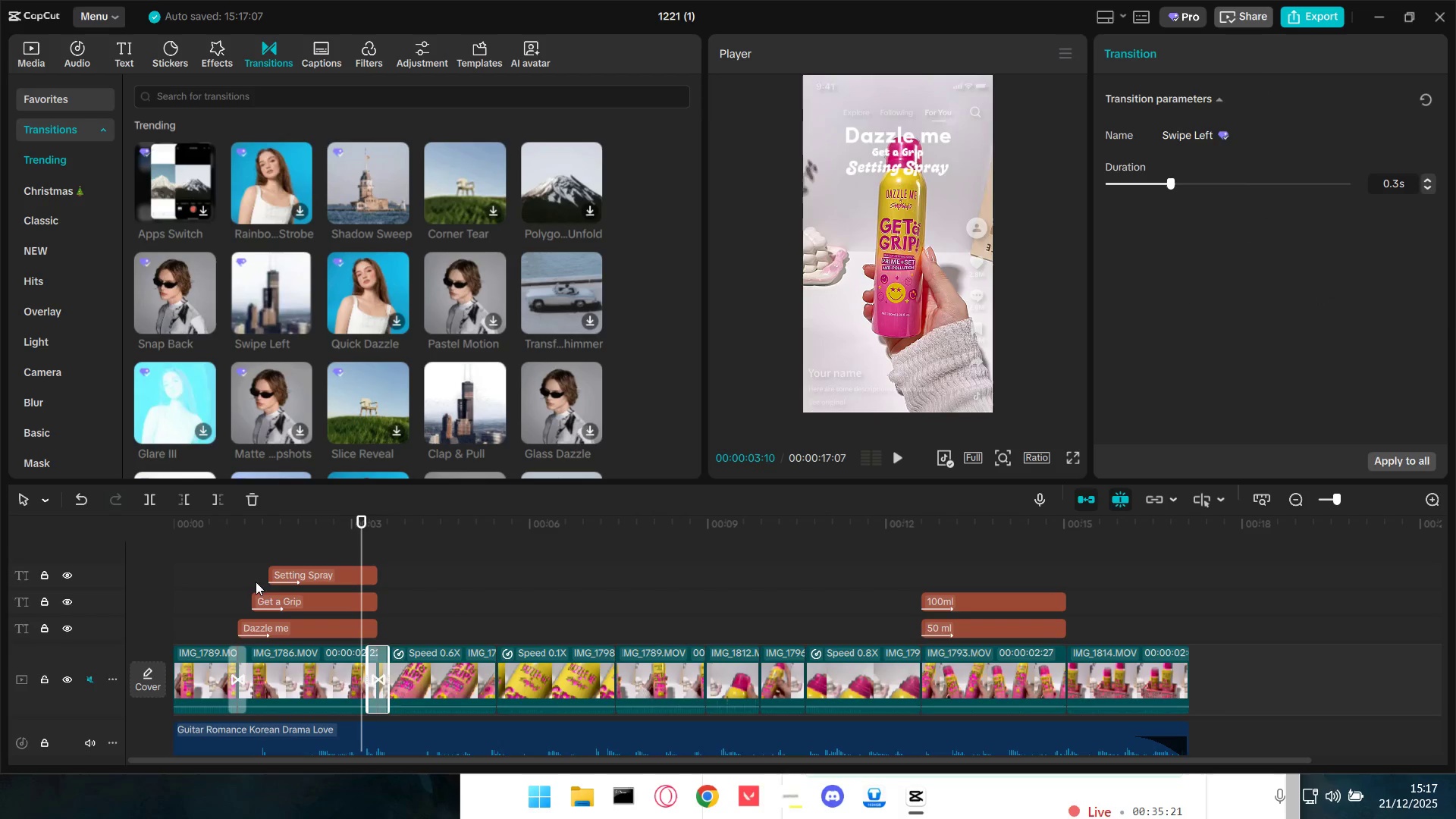 
left_click([234, 572])
 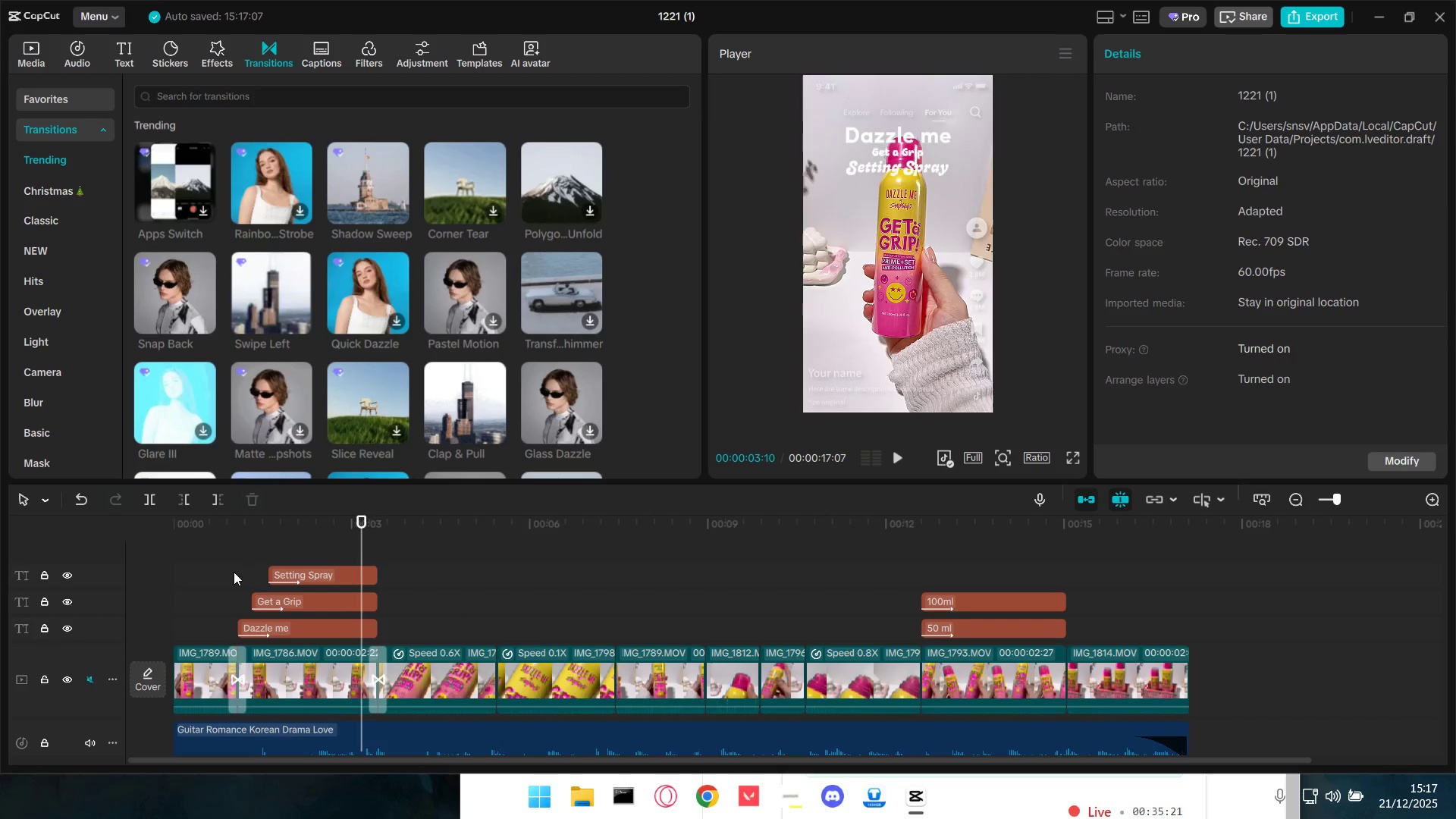 
key(Space)
 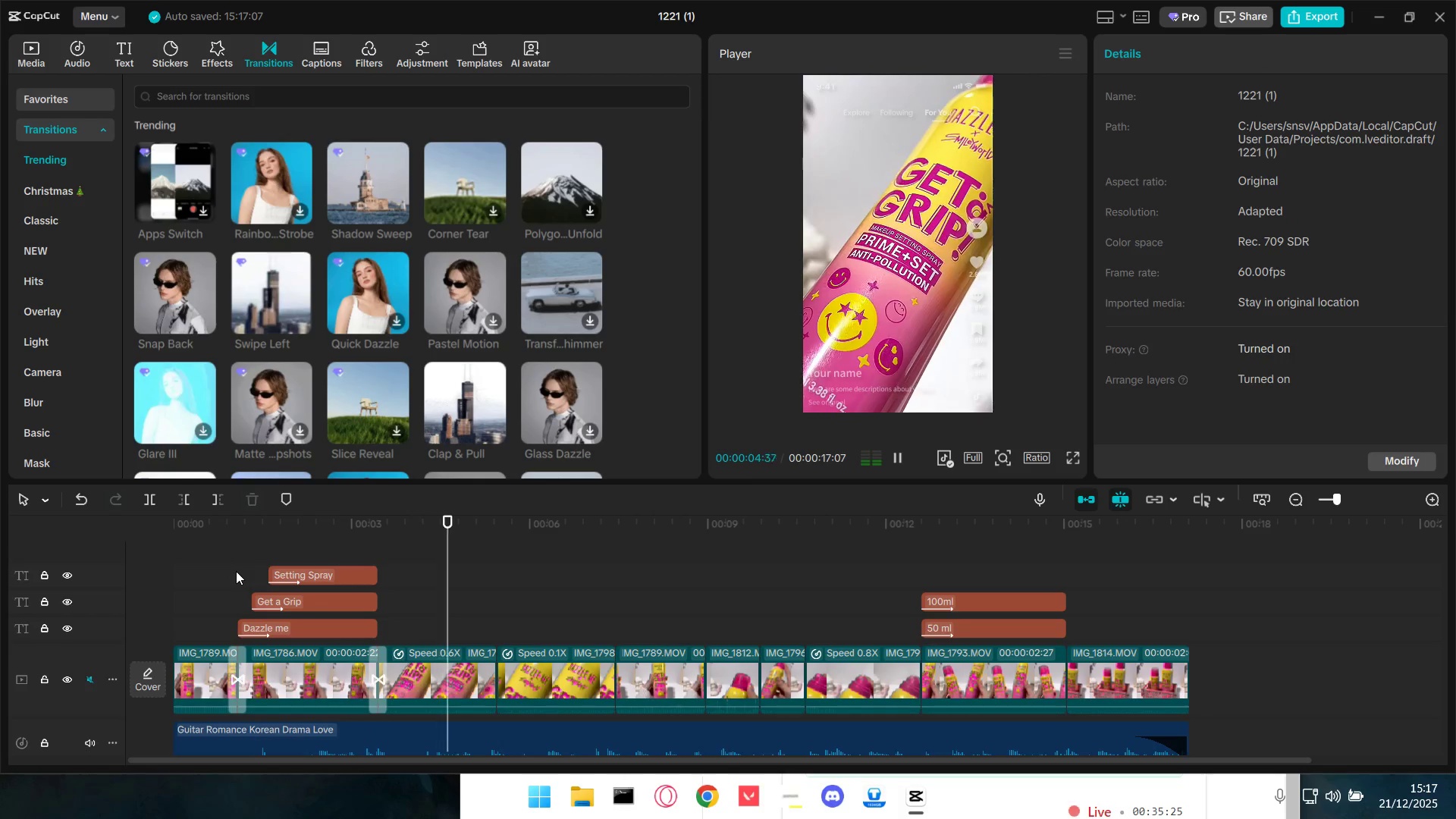 
key(Space)
 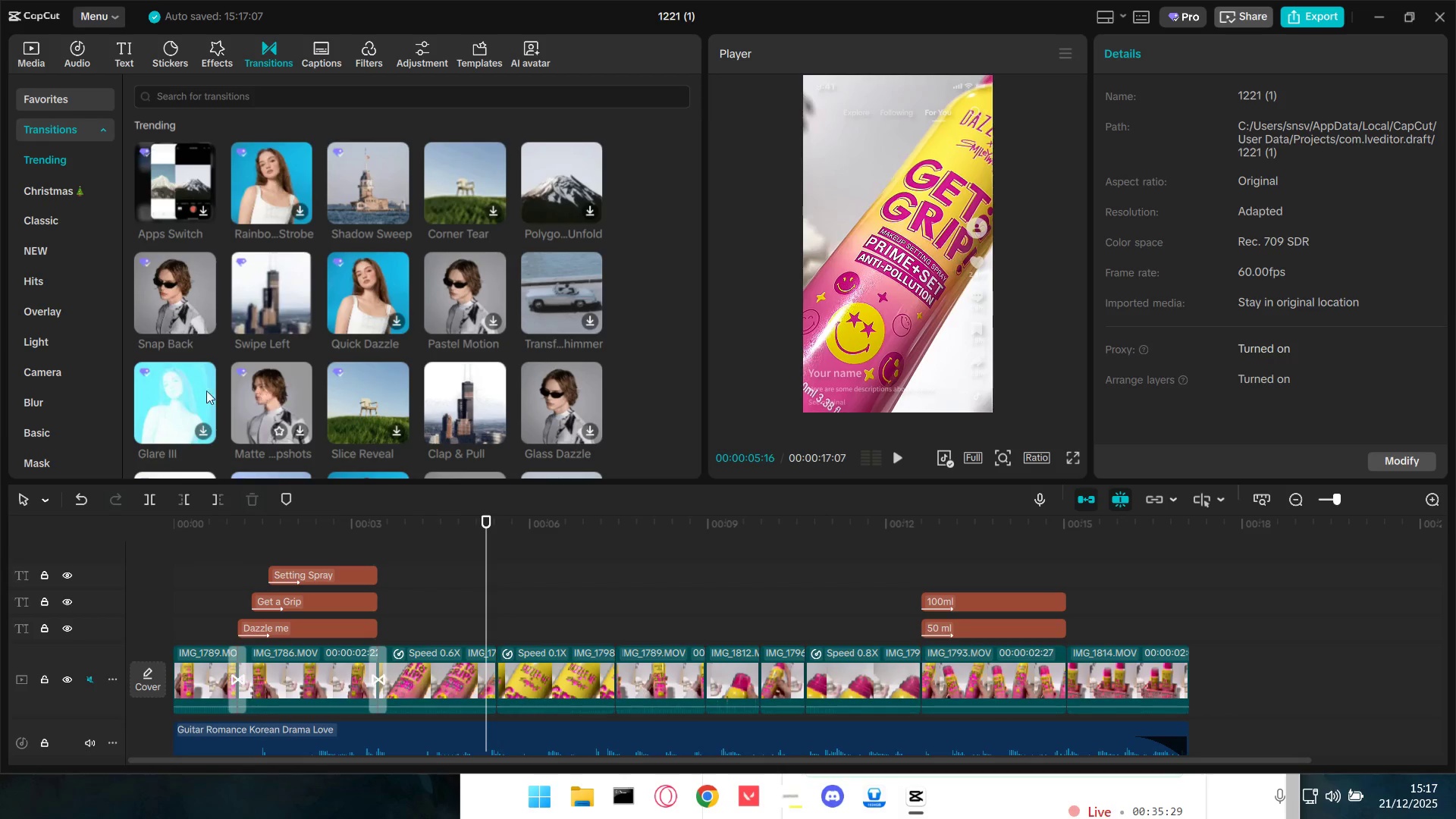 
scroll: coordinate [186, 389], scroll_direction: down, amount: 4.0
 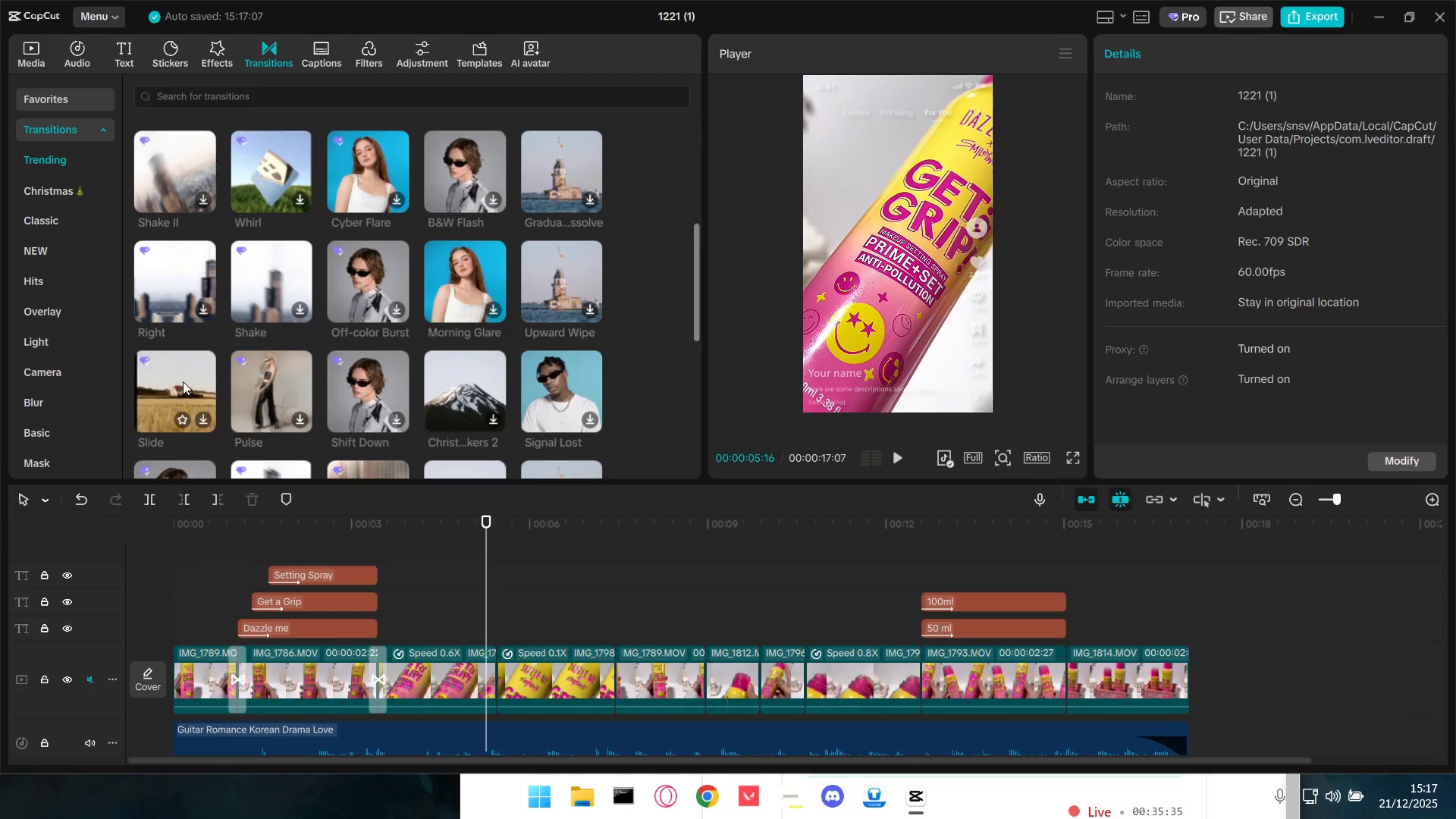 
mouse_move([300, 383])
 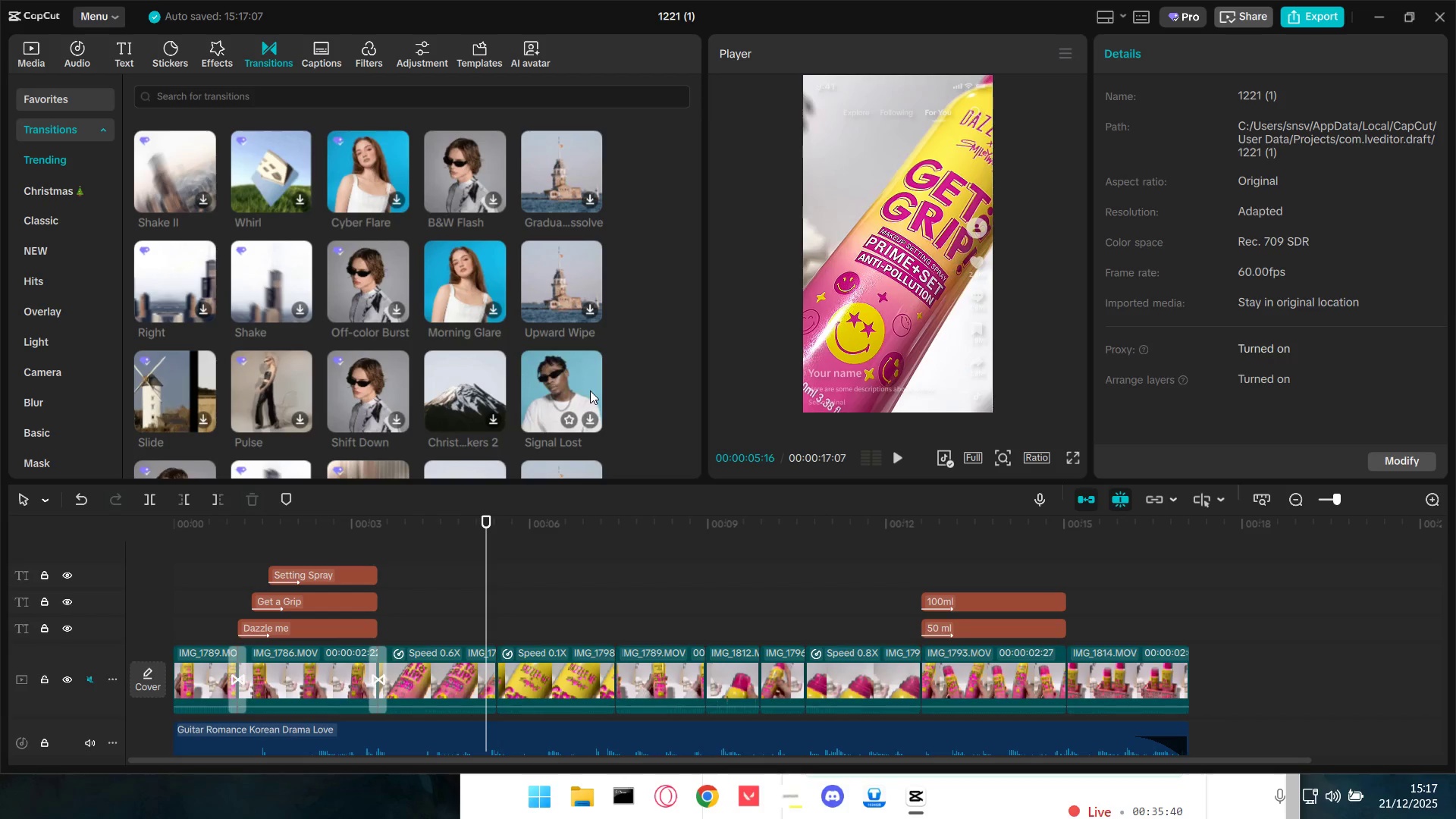 
scroll: coordinate [487, 399], scroll_direction: down, amount: 2.0
 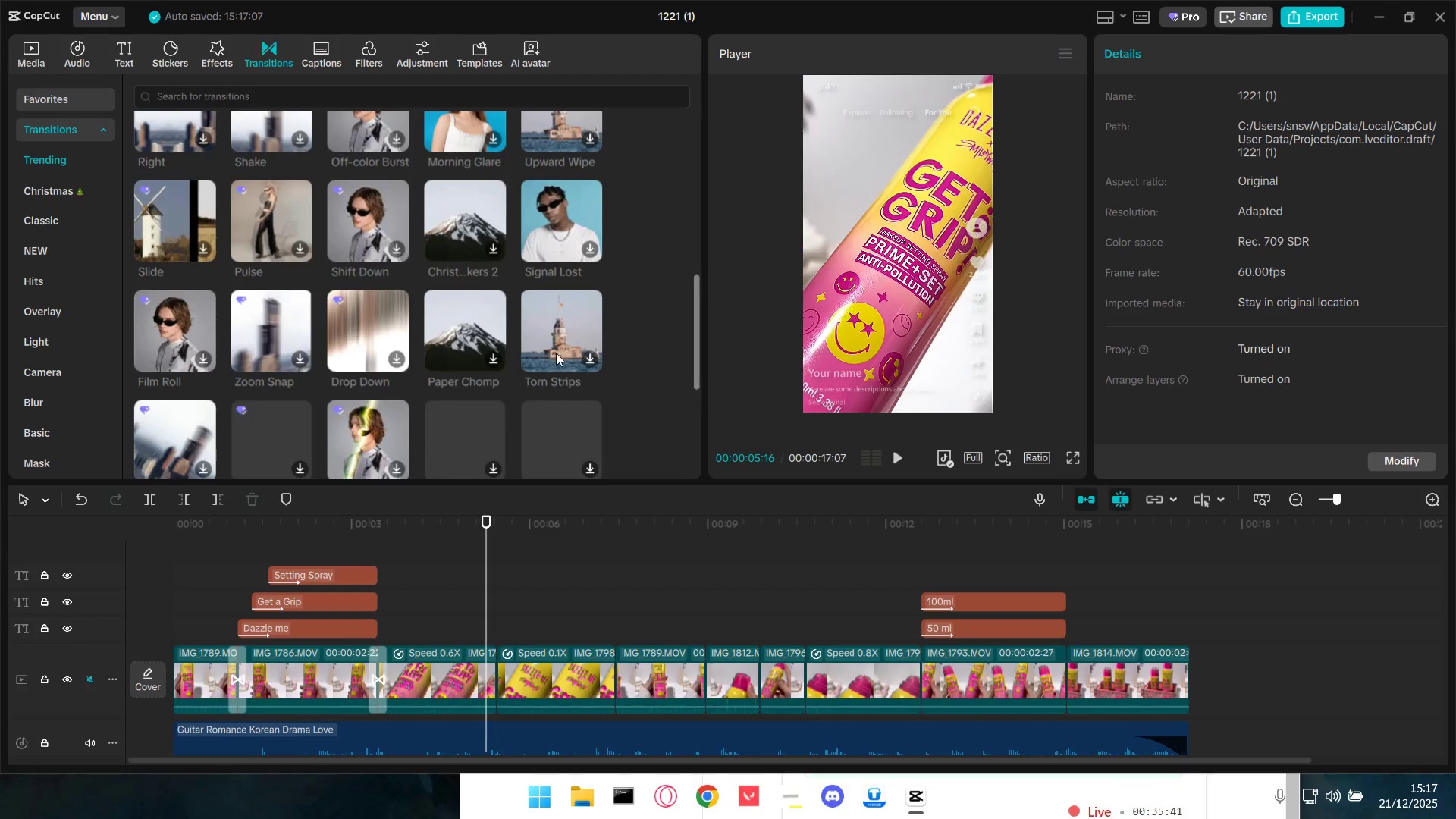 
mouse_move([556, 310])
 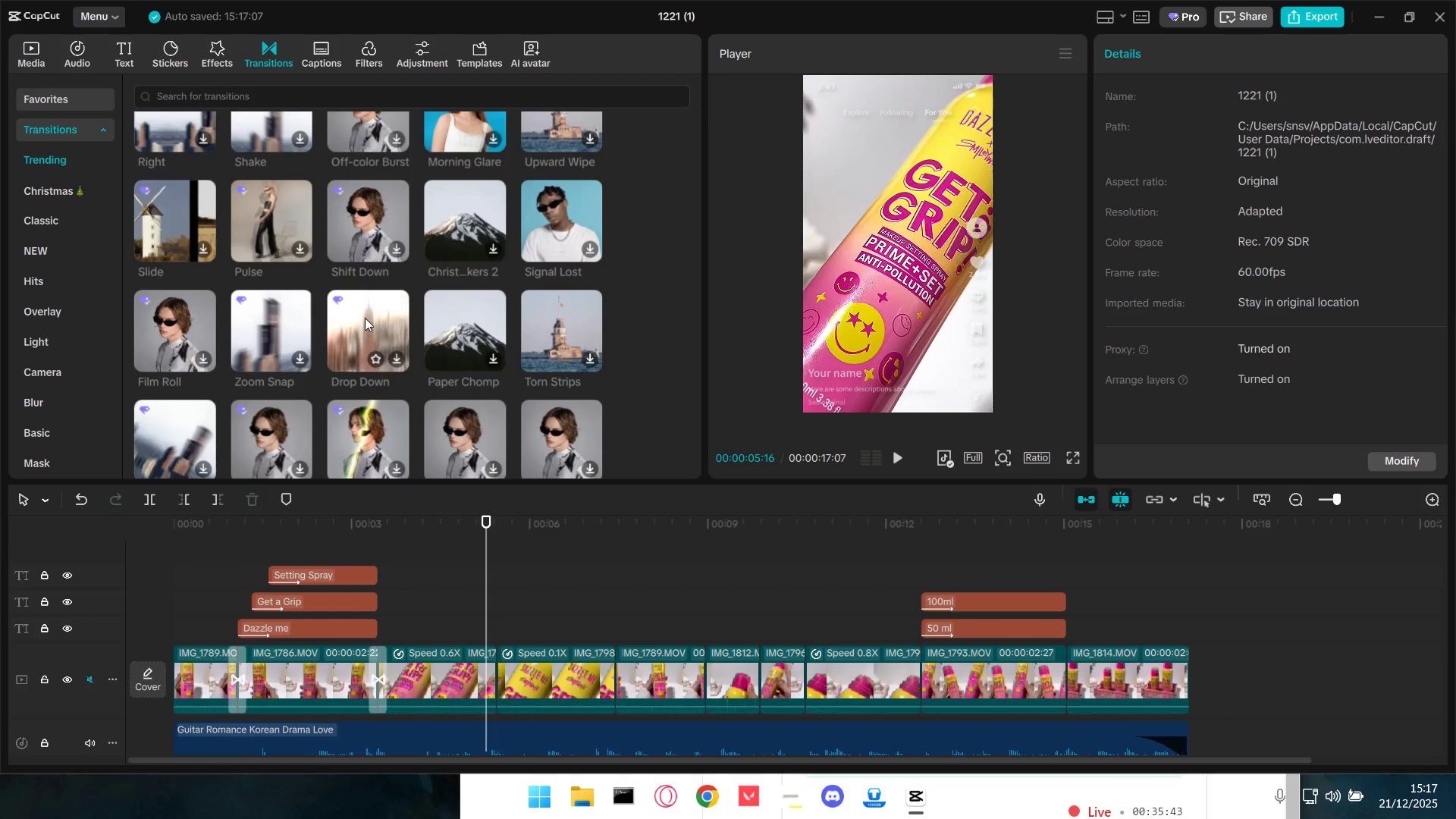 
mouse_move([251, 327])
 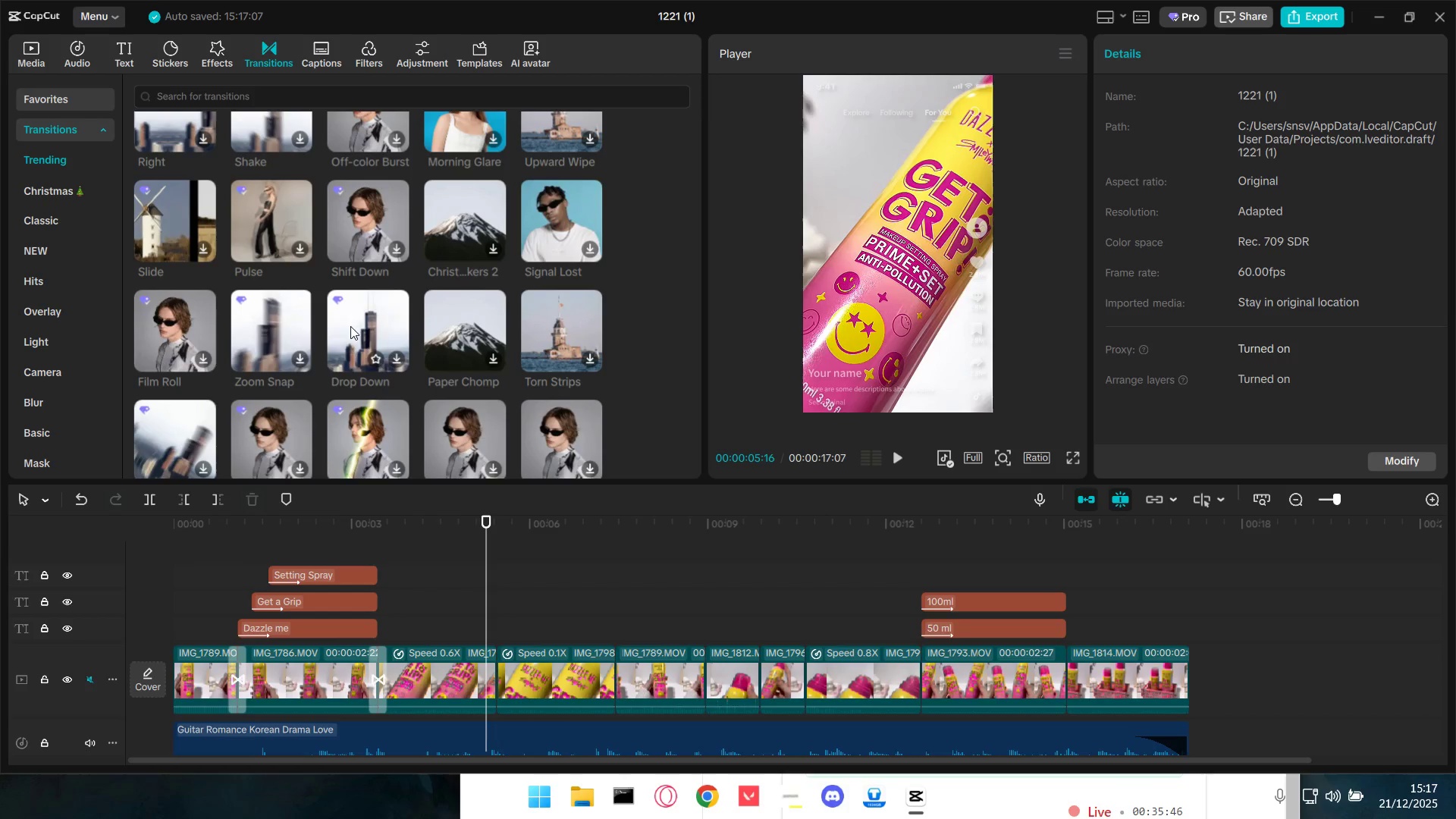 
left_click_drag(start_coordinate=[354, 325], to_coordinate=[488, 676])
 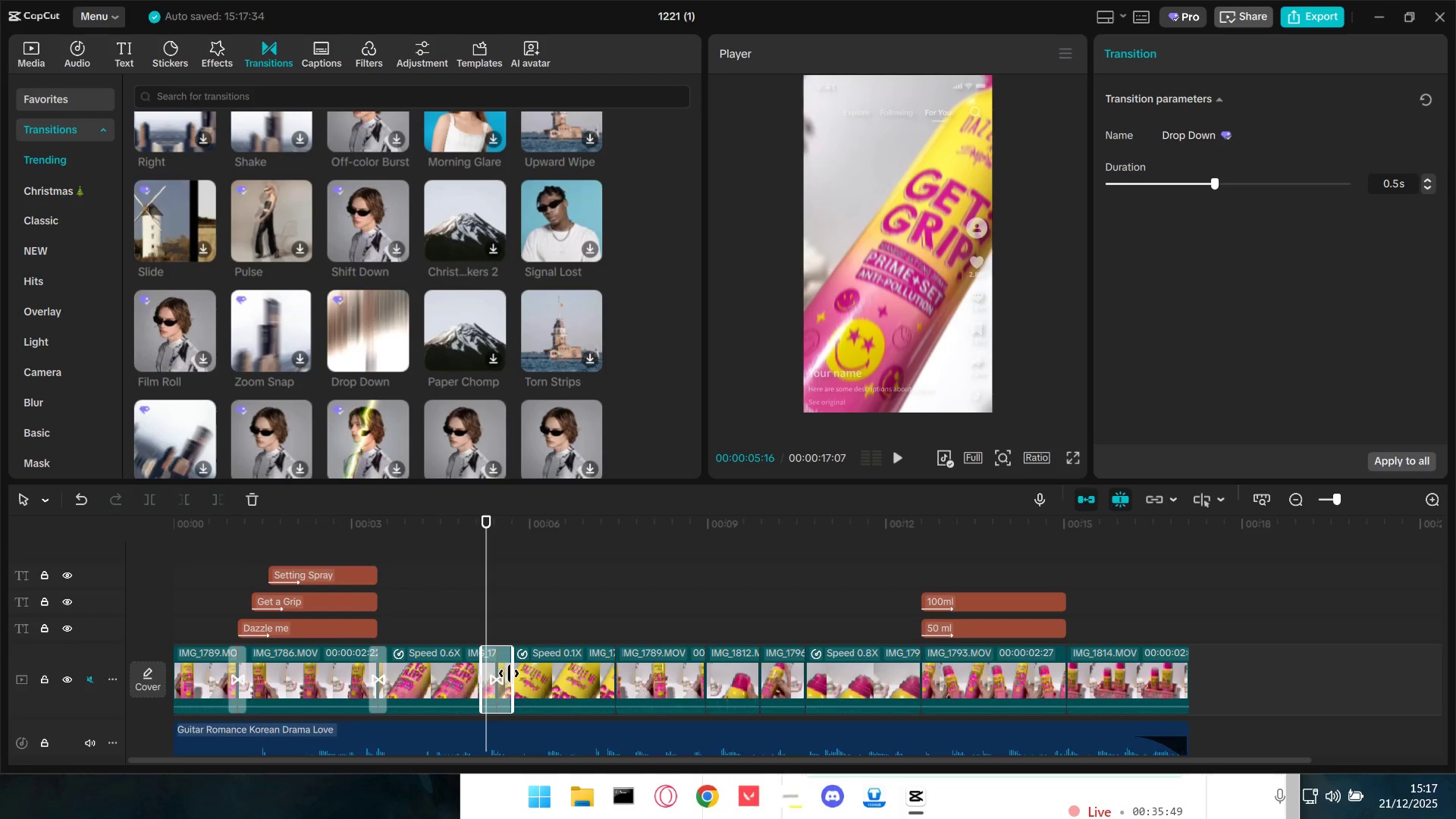 
left_click_drag(start_coordinate=[509, 673], to_coordinate=[502, 673])
 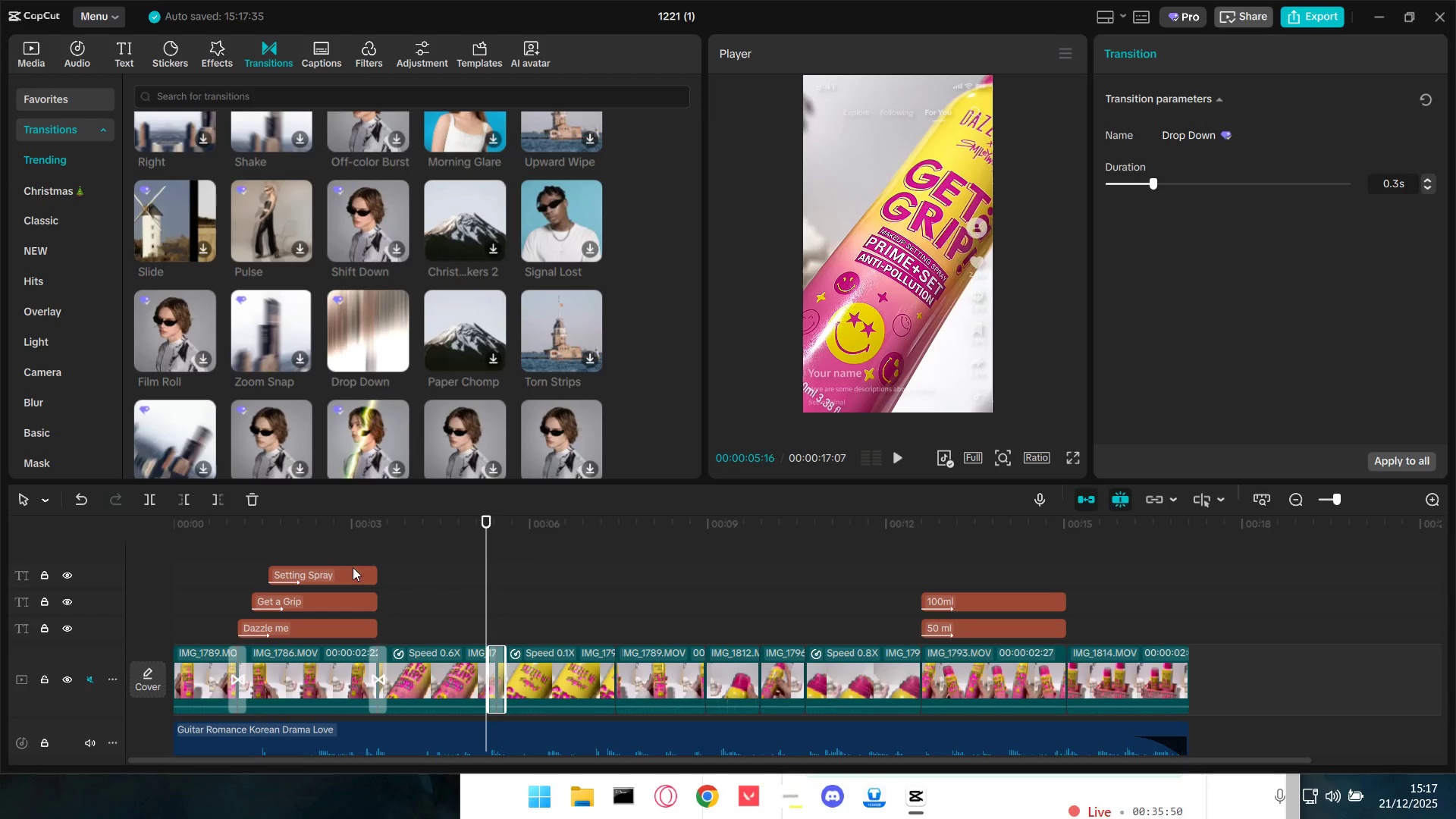 
left_click([334, 554])
 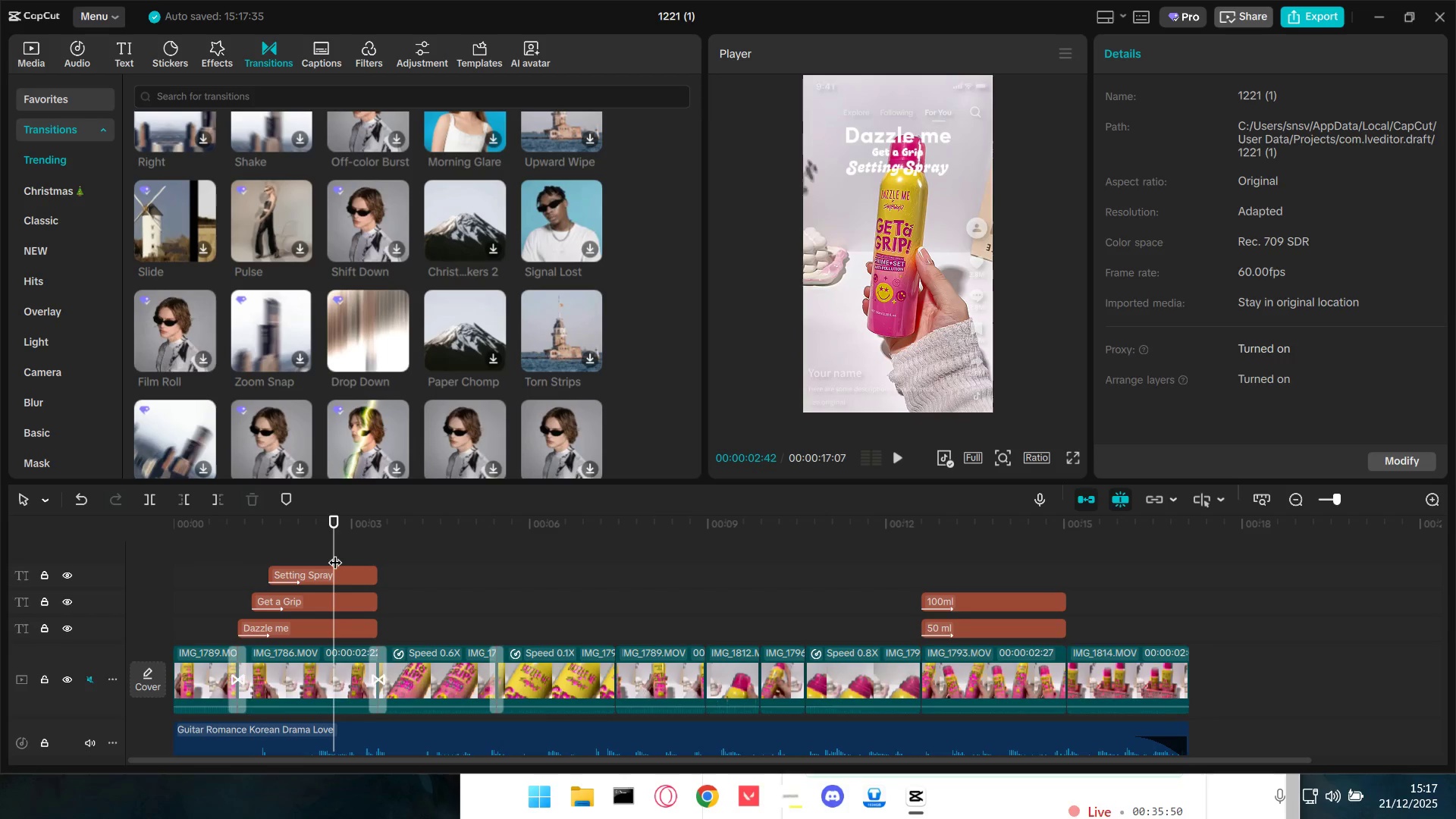 
key(Space)
 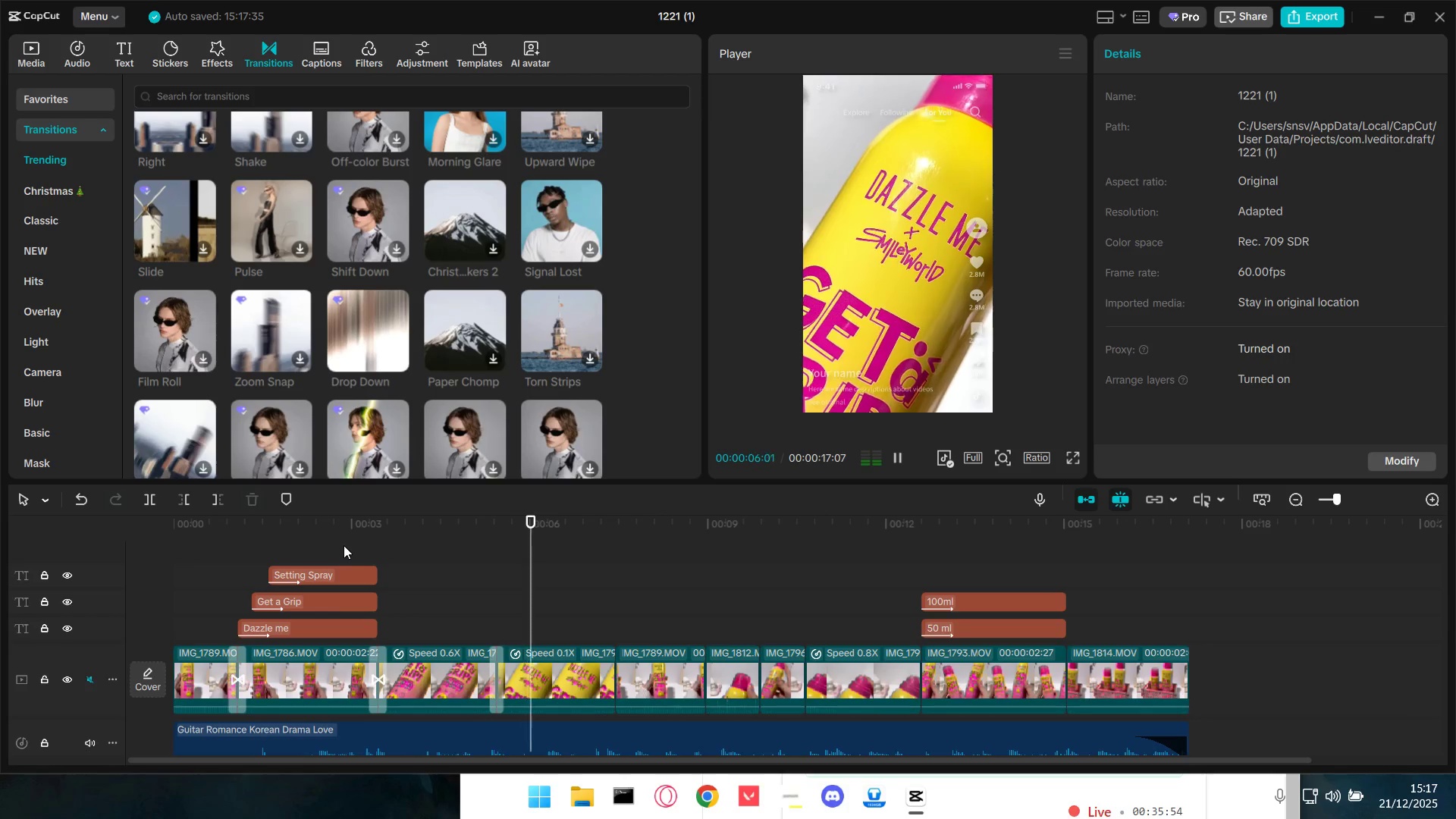 
key(Space)
 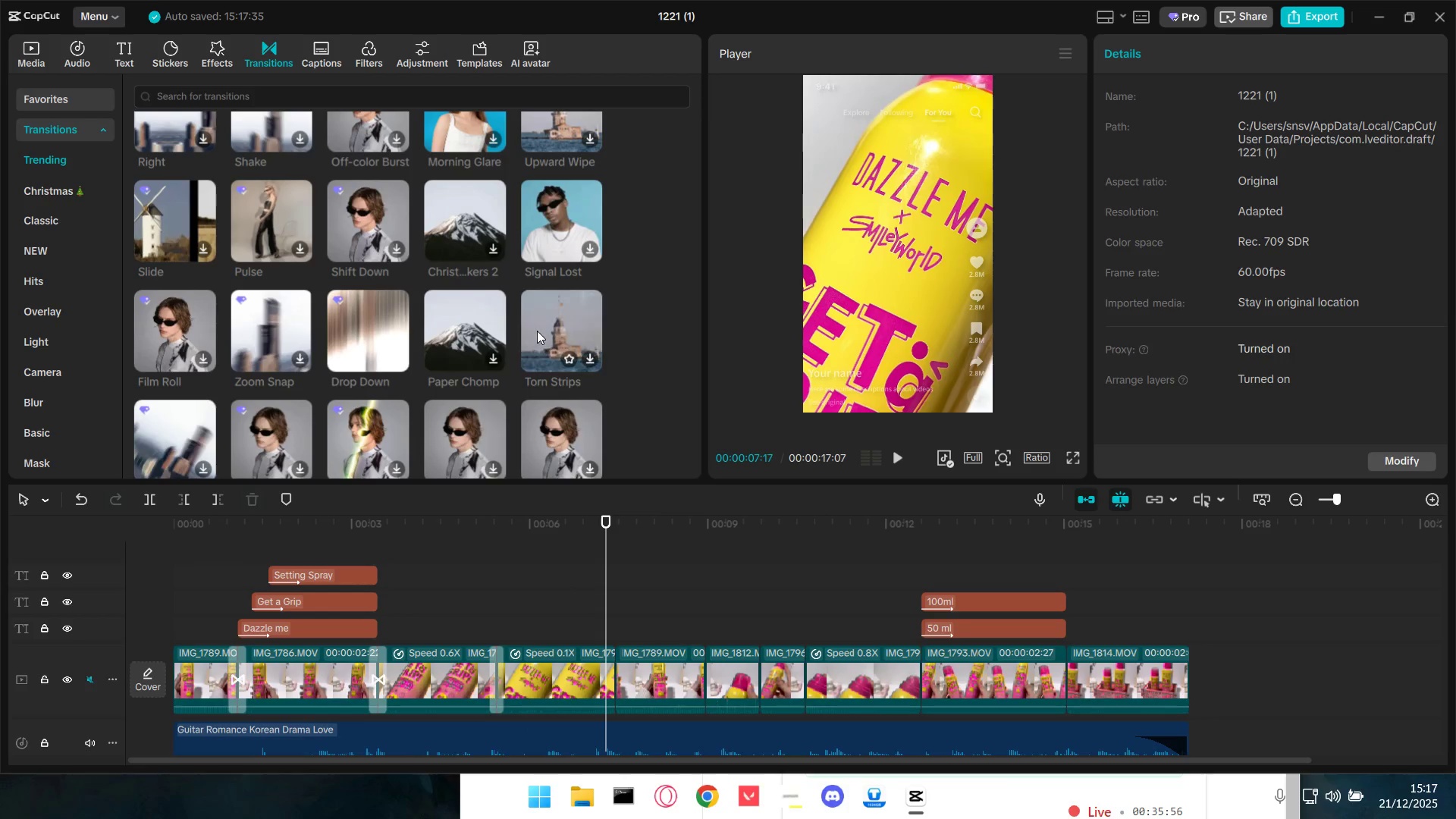 
scroll: coordinate [60, 309], scroll_direction: down, amount: 6.0
 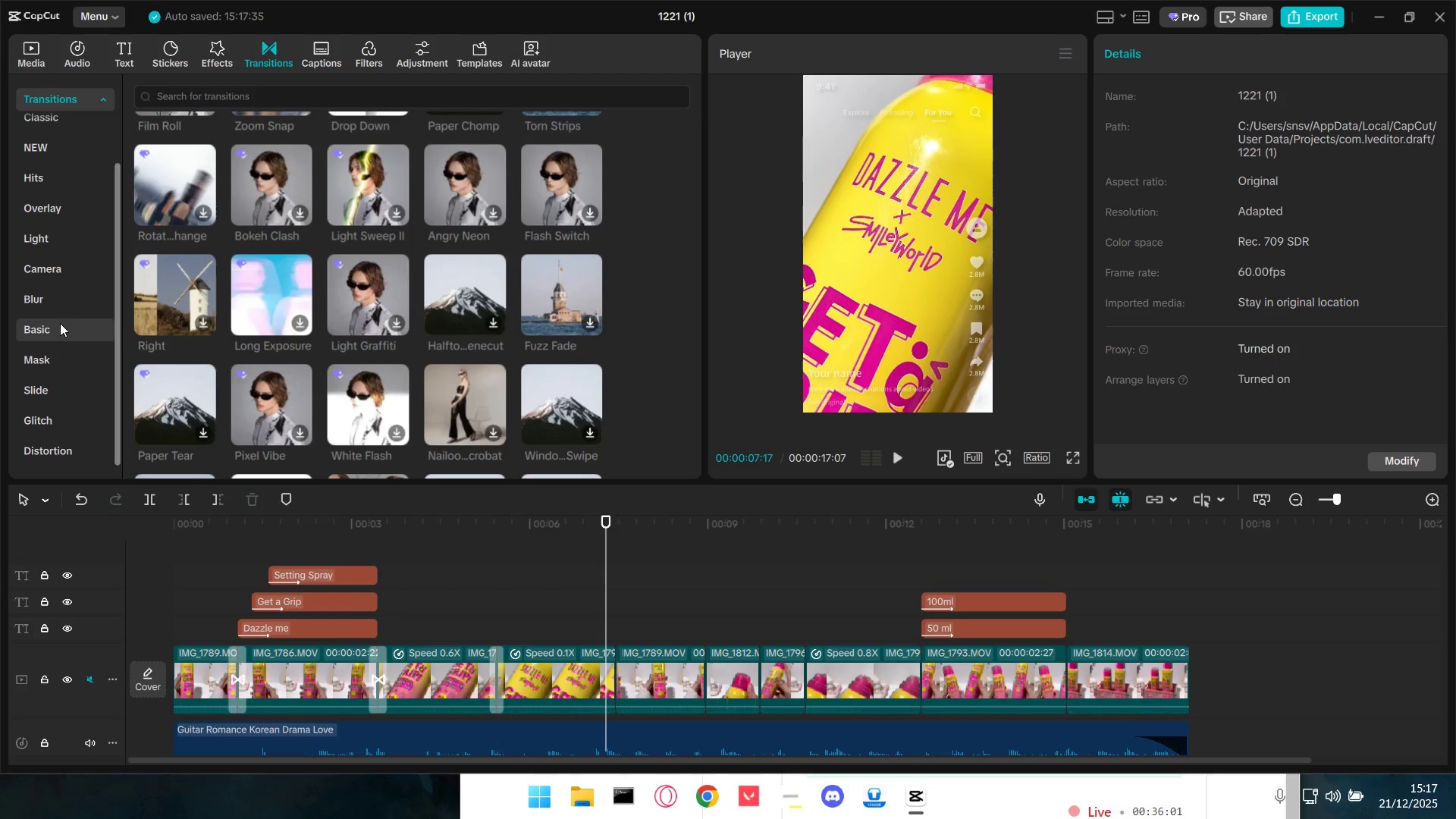 
left_click([54, 303])
 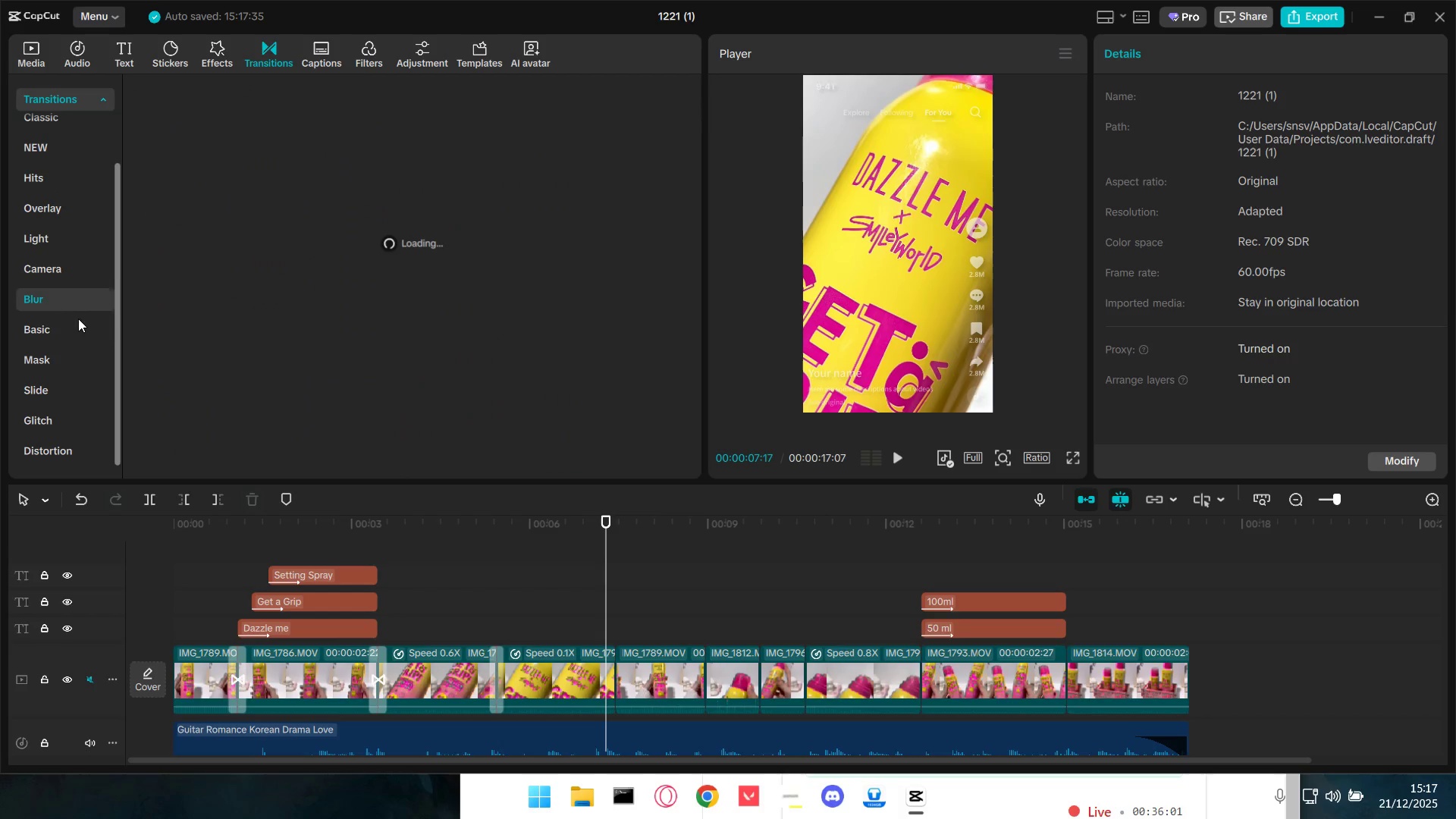 
double_click([63, 322])
 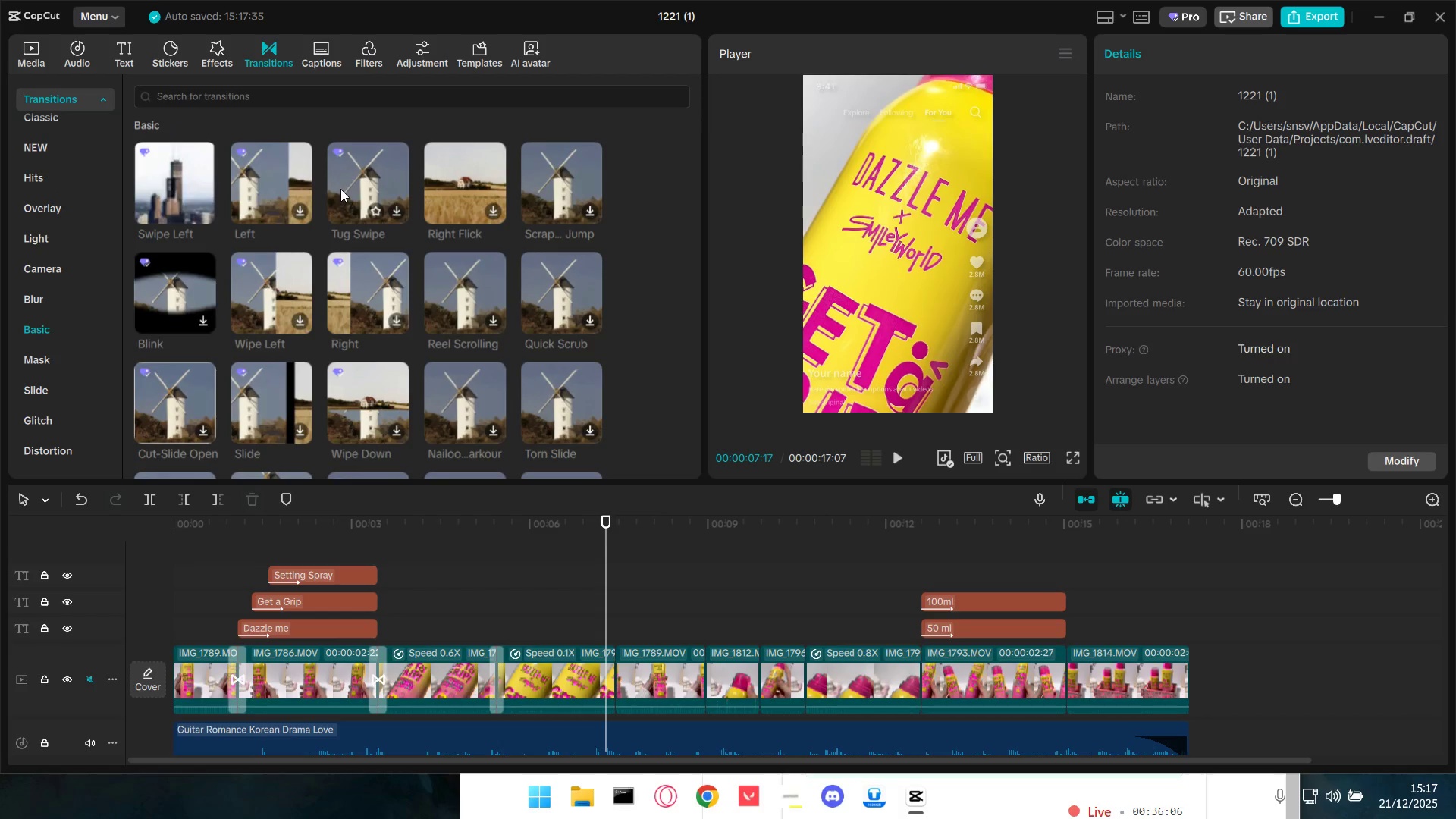 
wait(6.02)
 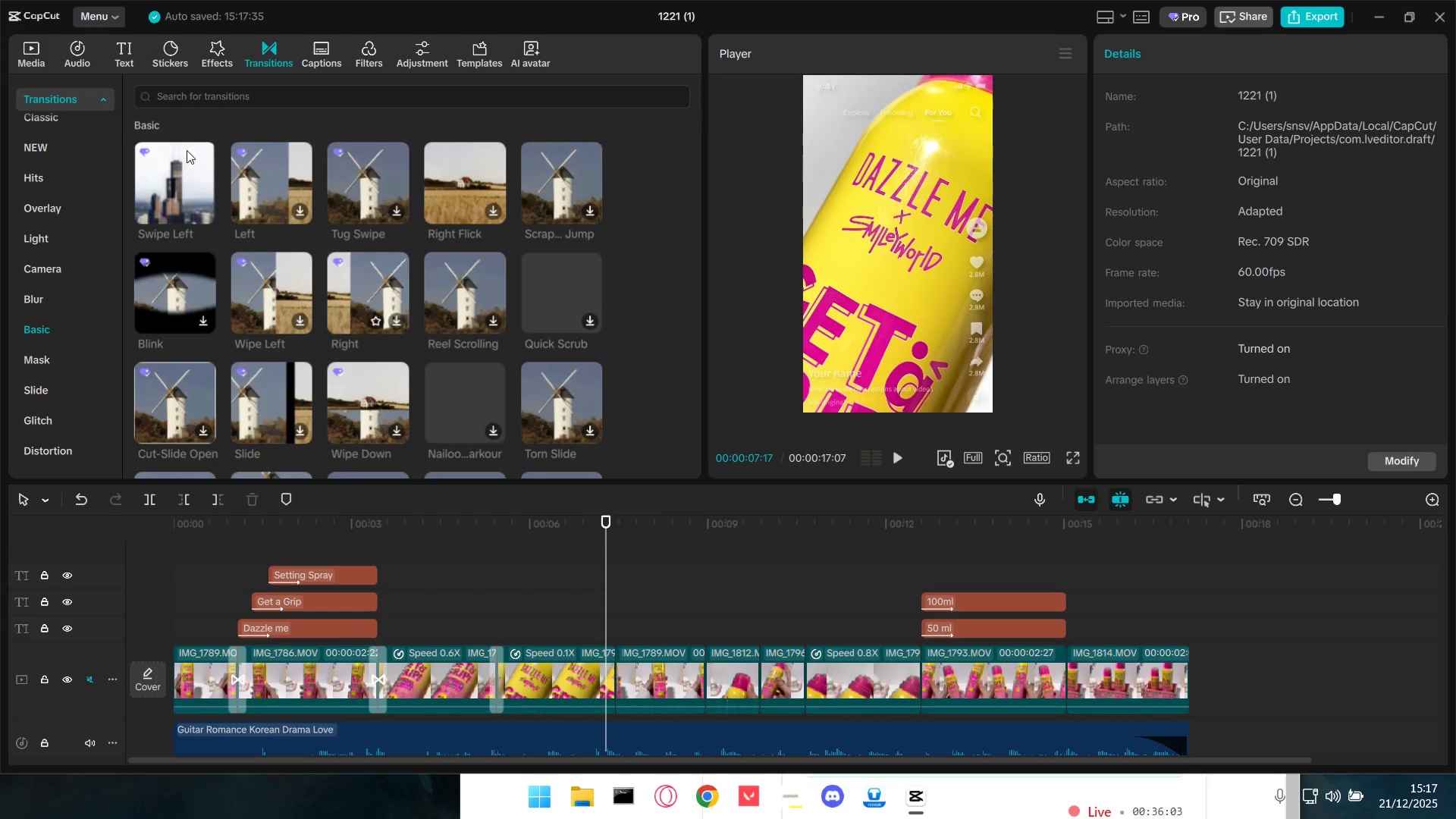 
mouse_move([487, 180])
 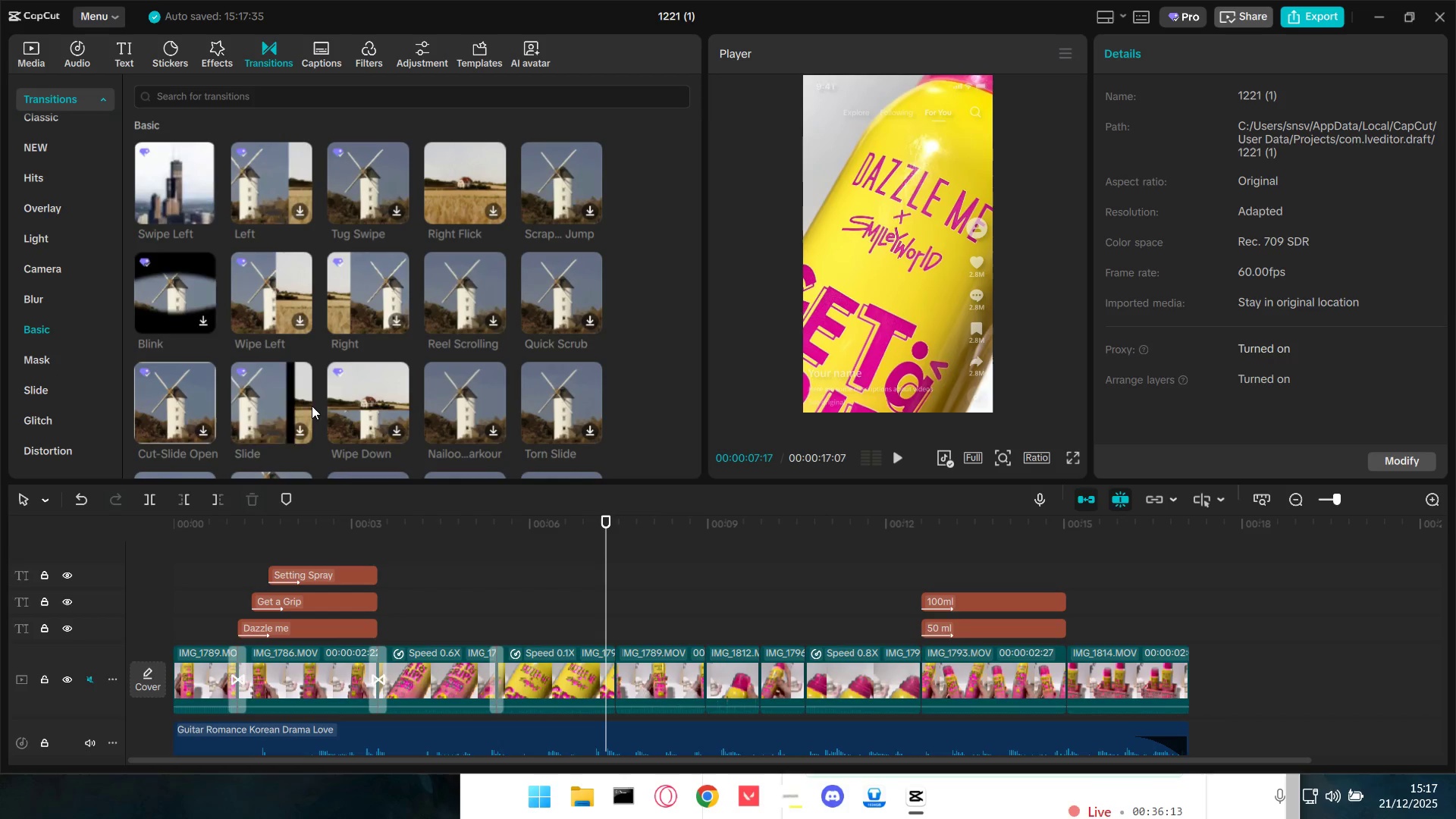 
wait(5.39)
 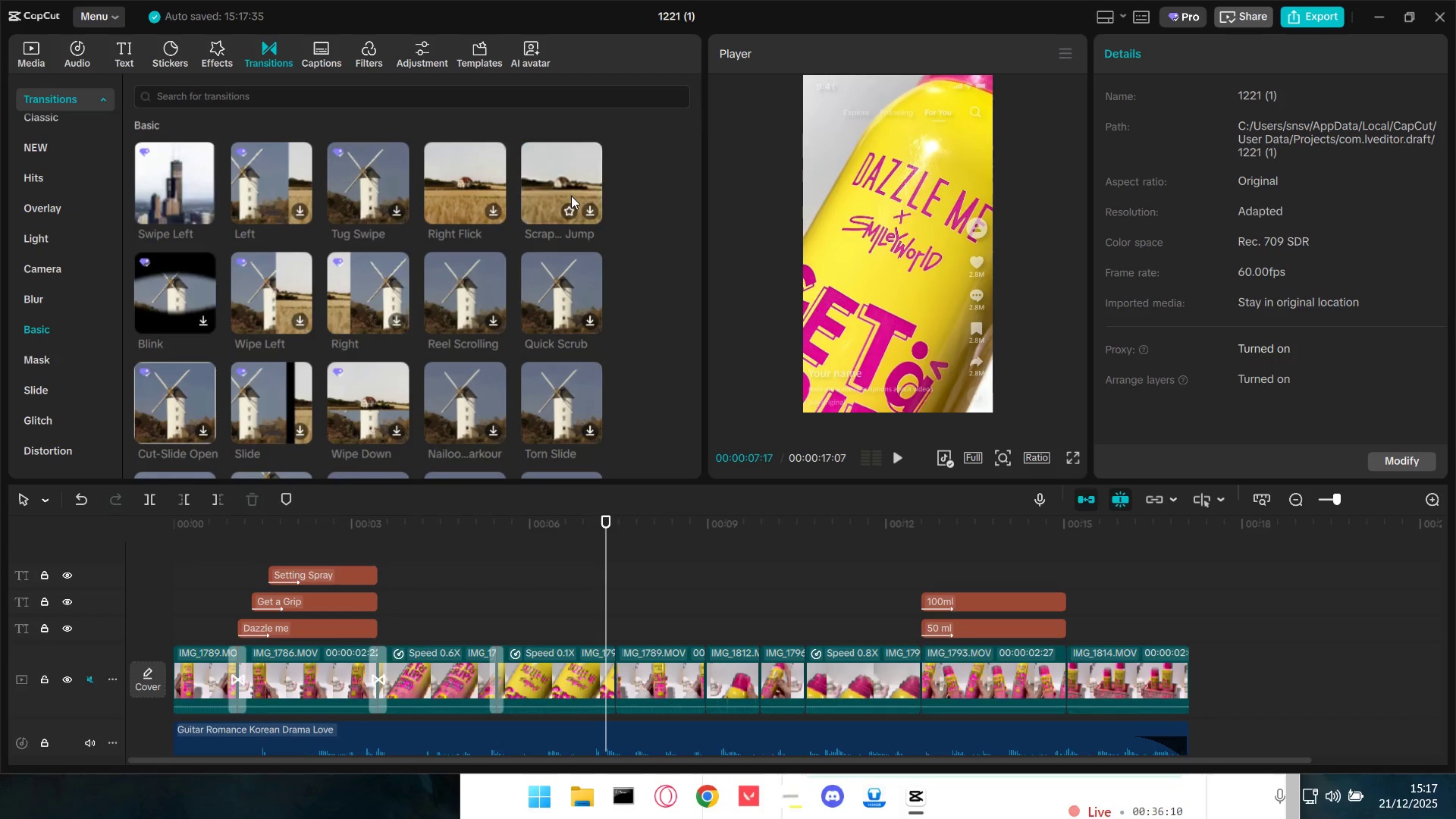 
mouse_move([466, 397])
 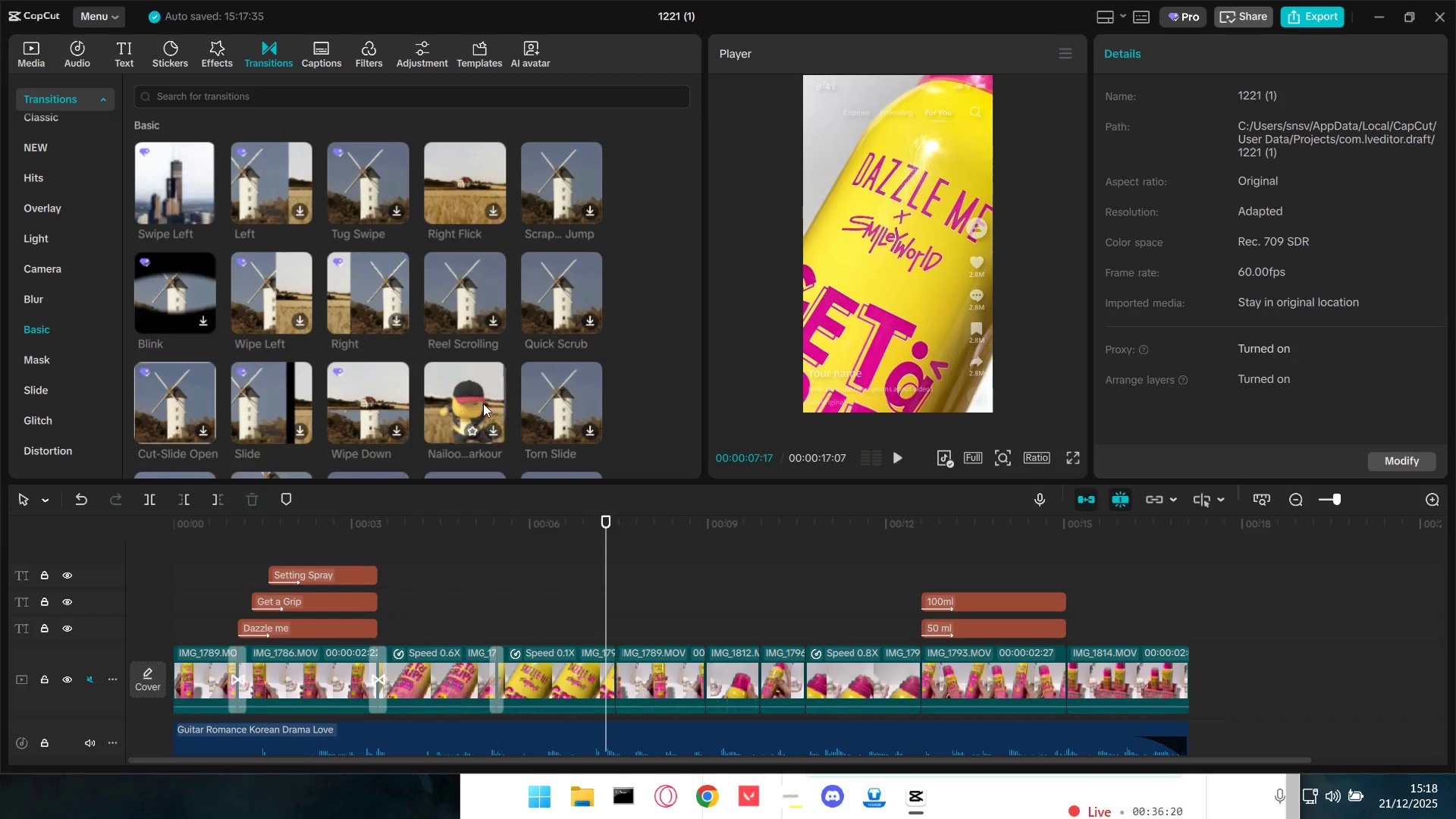 
left_click_drag(start_coordinate=[469, 398], to_coordinate=[573, 678])
 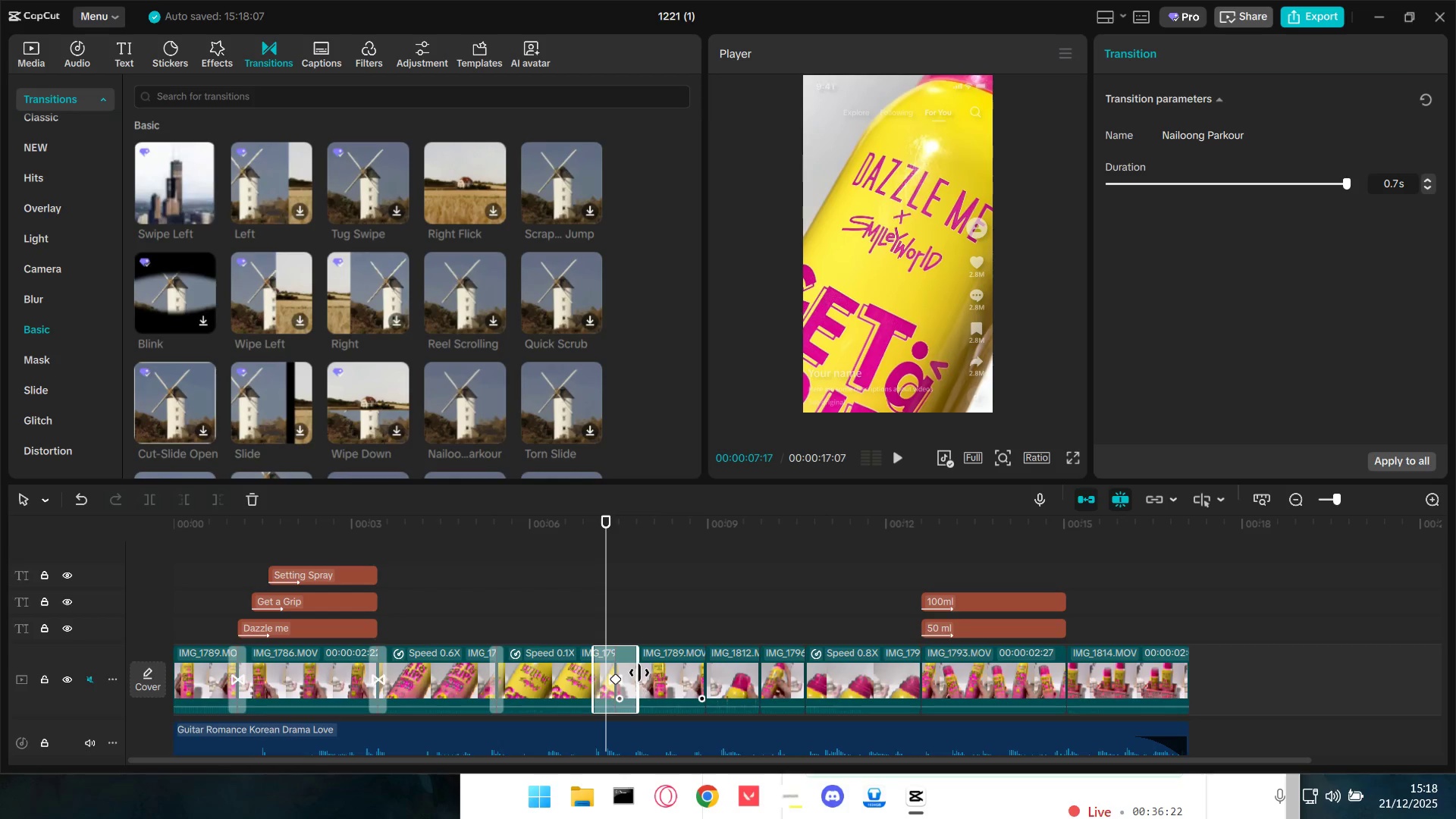 
left_click_drag(start_coordinate=[638, 673], to_coordinate=[623, 670])
 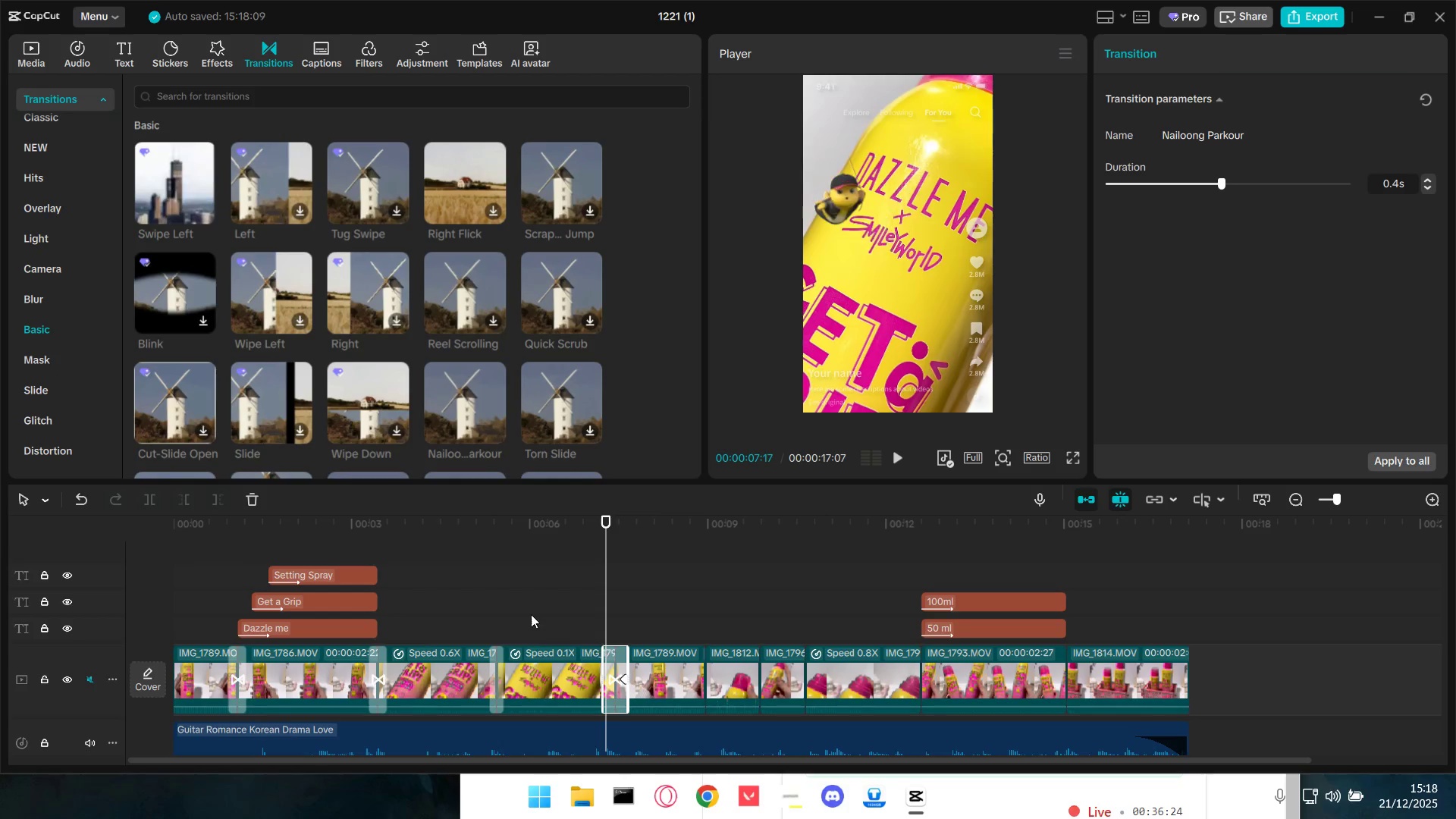 
left_click([526, 608])
 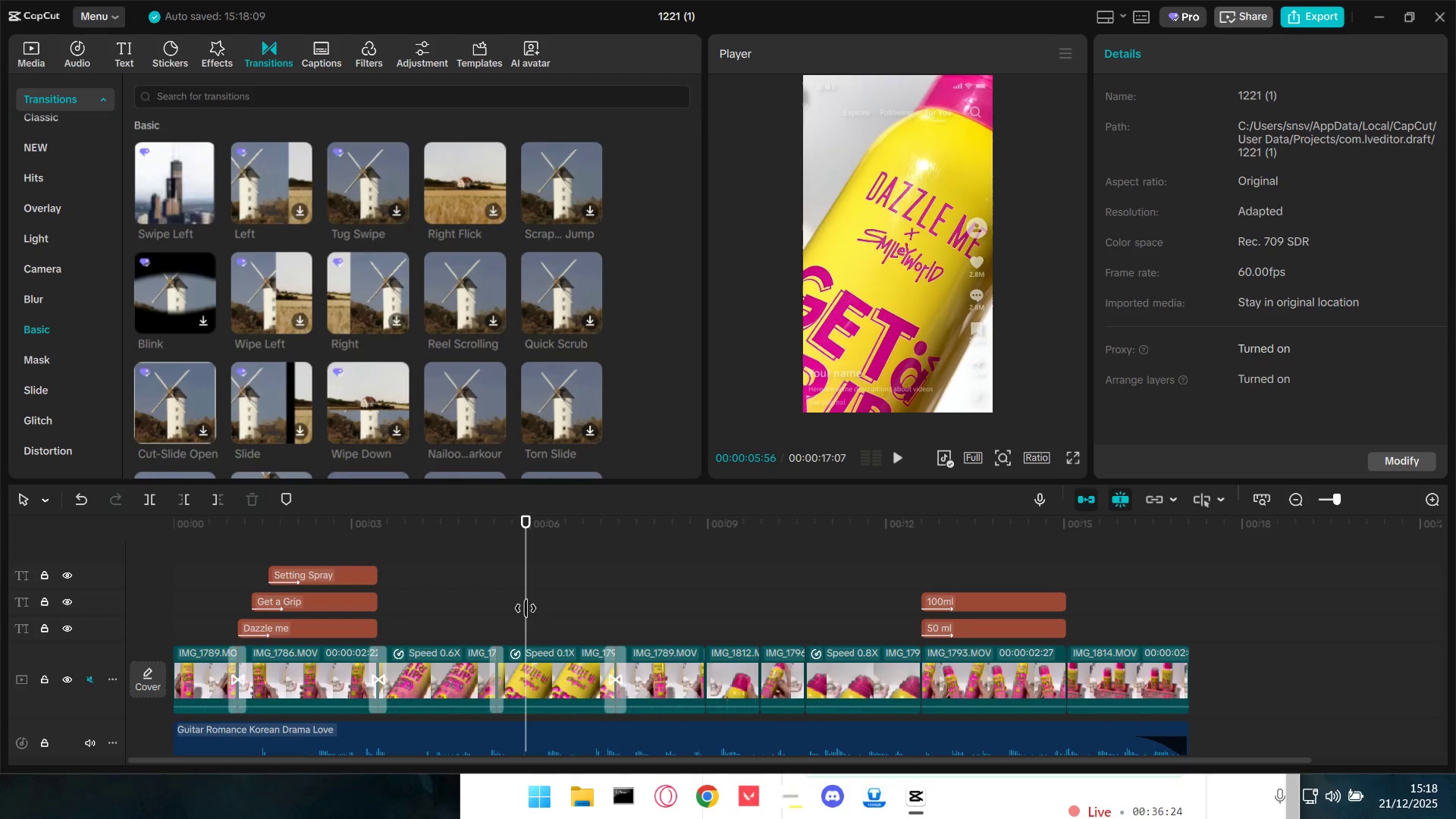 
key(Space)
 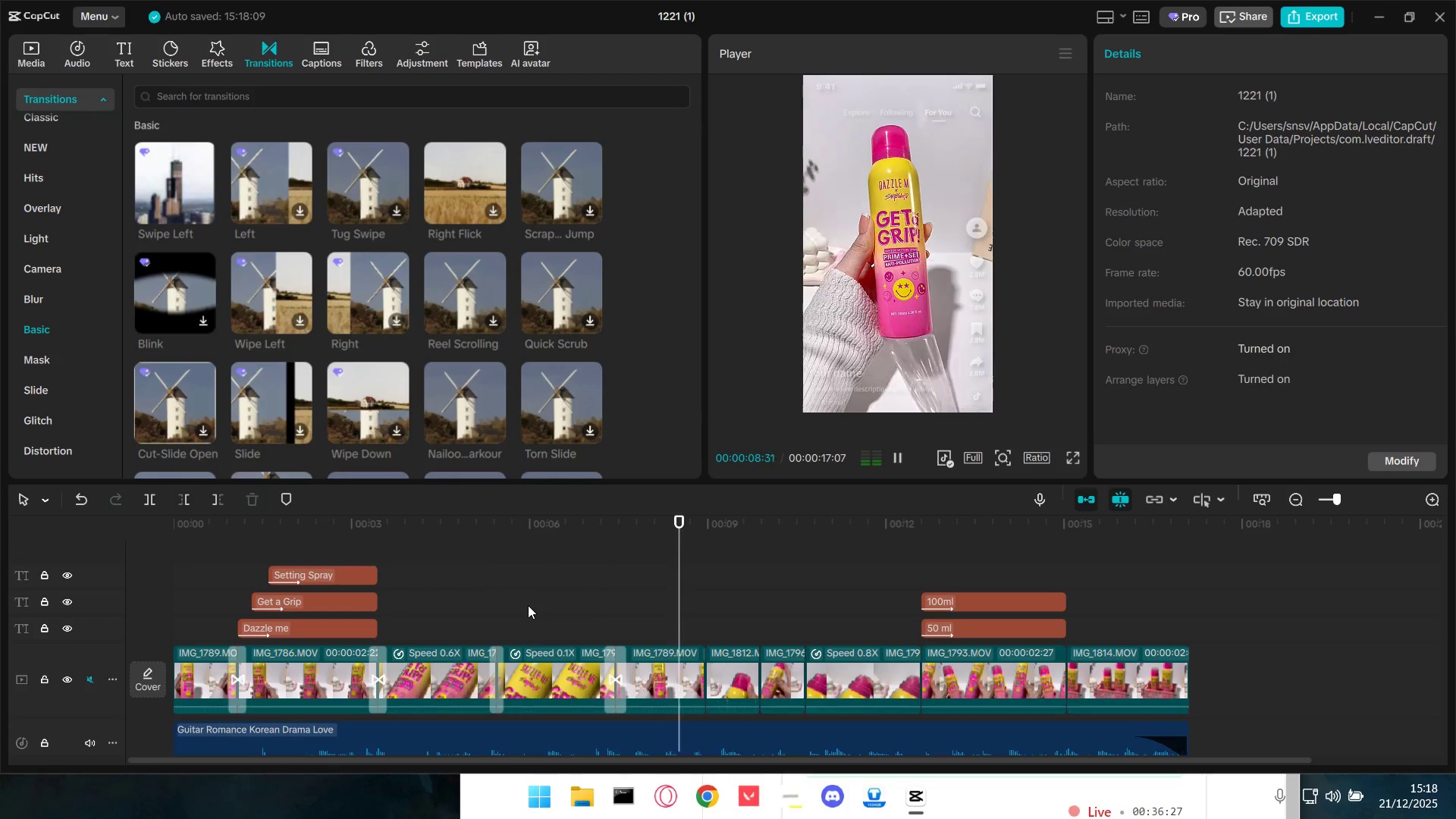 
key(Space)
 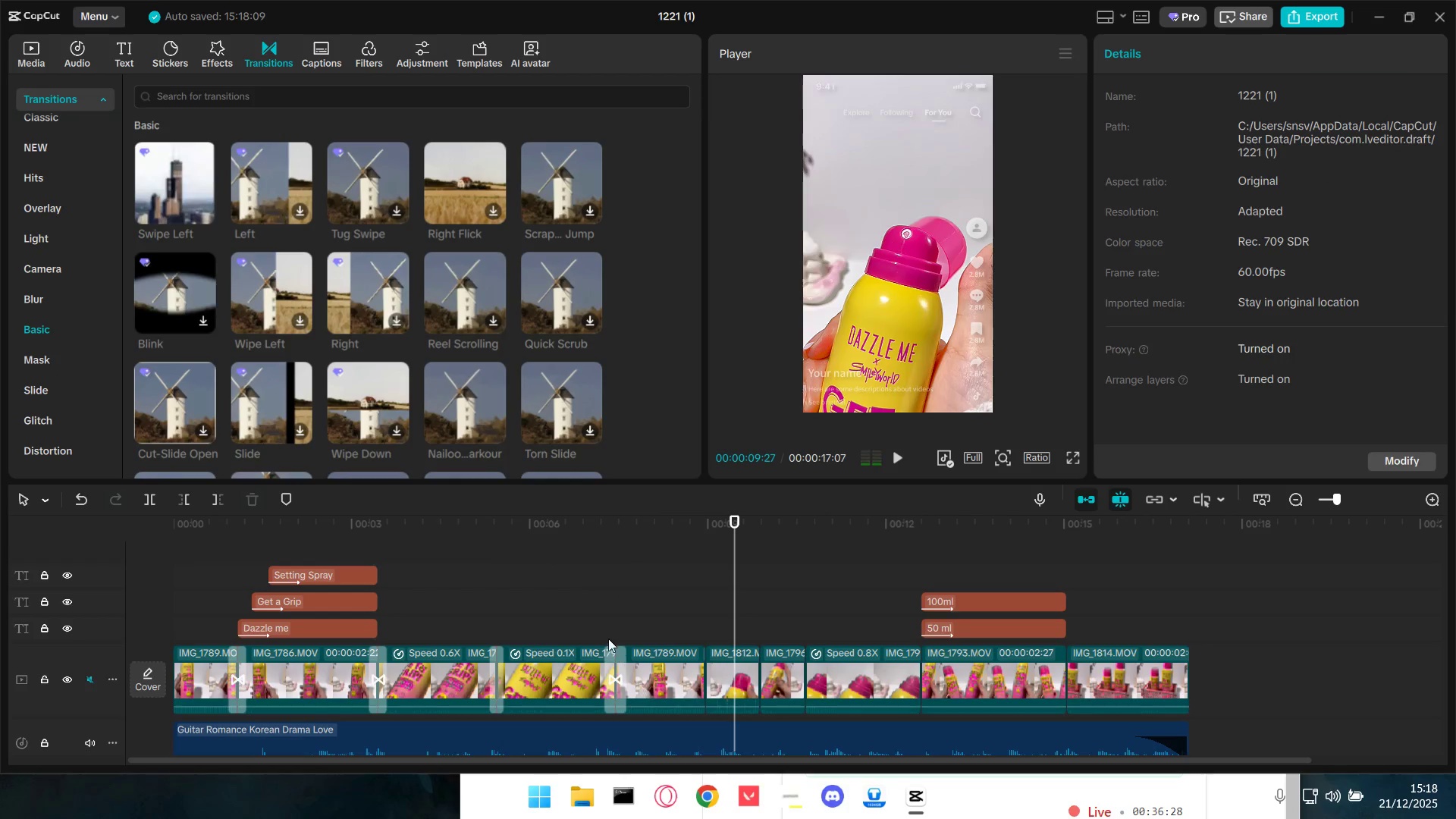 
left_click([596, 625])
 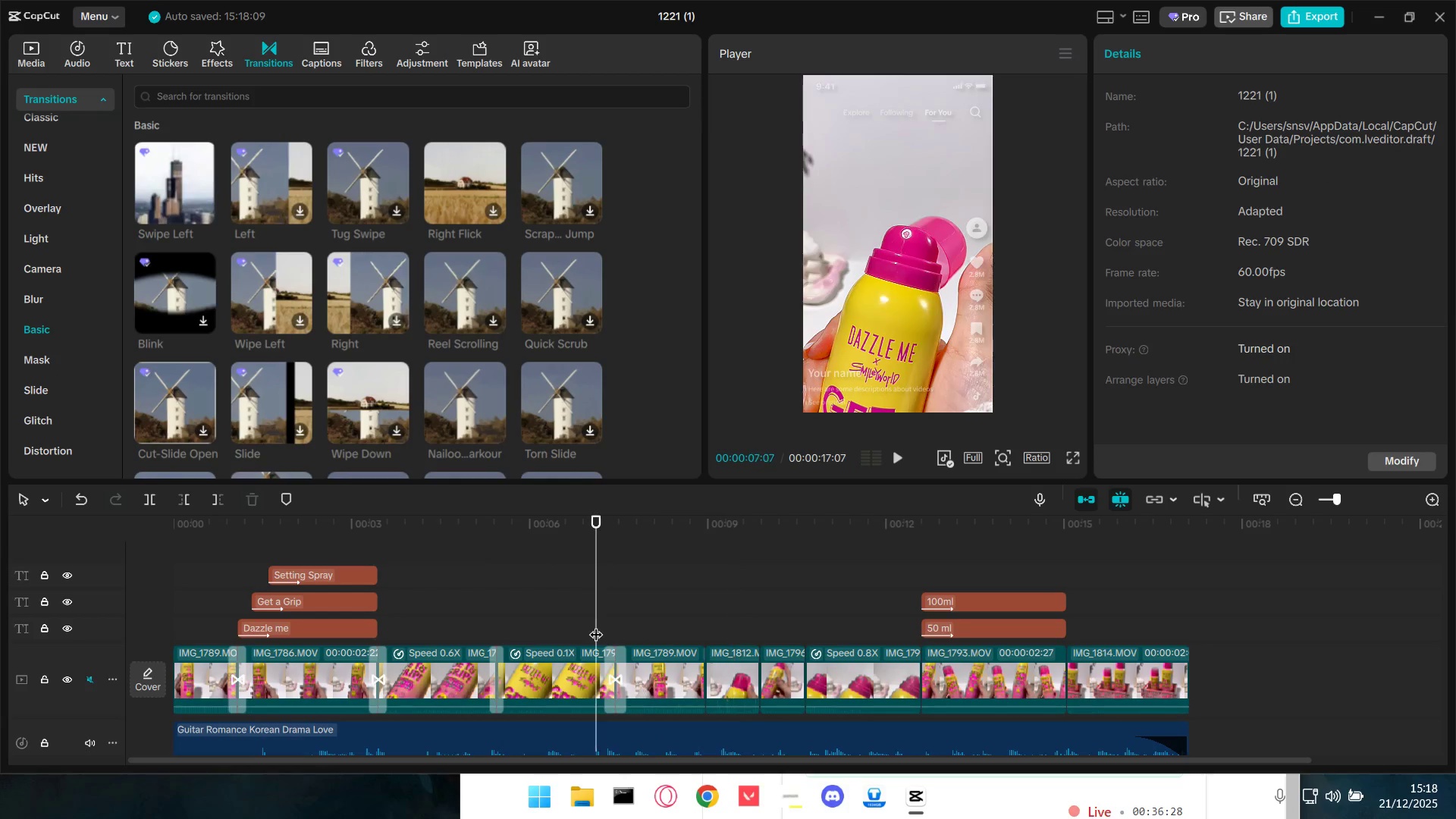 
key(Space)
 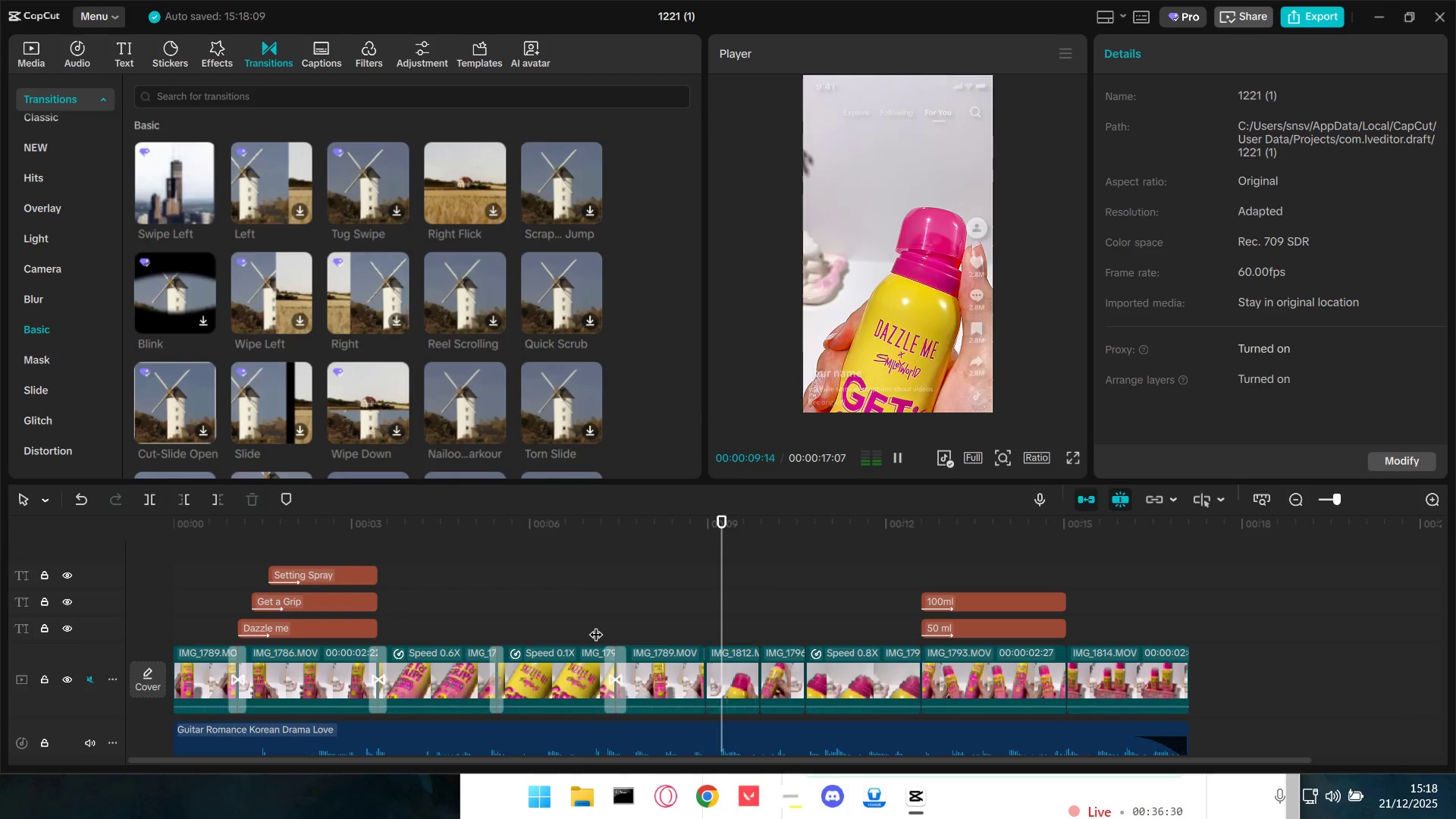 
key(Space)
 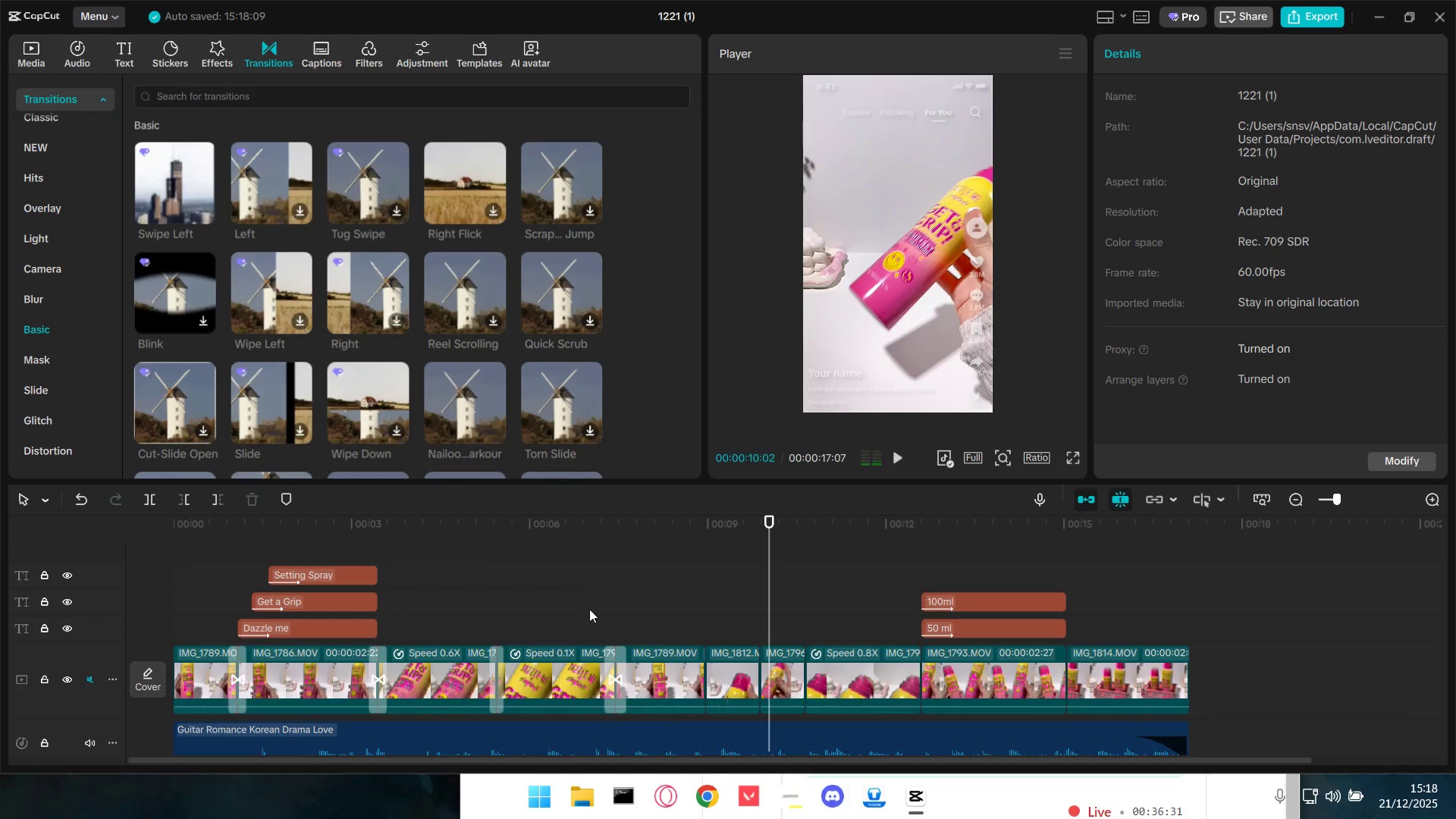 
left_click([588, 607])
 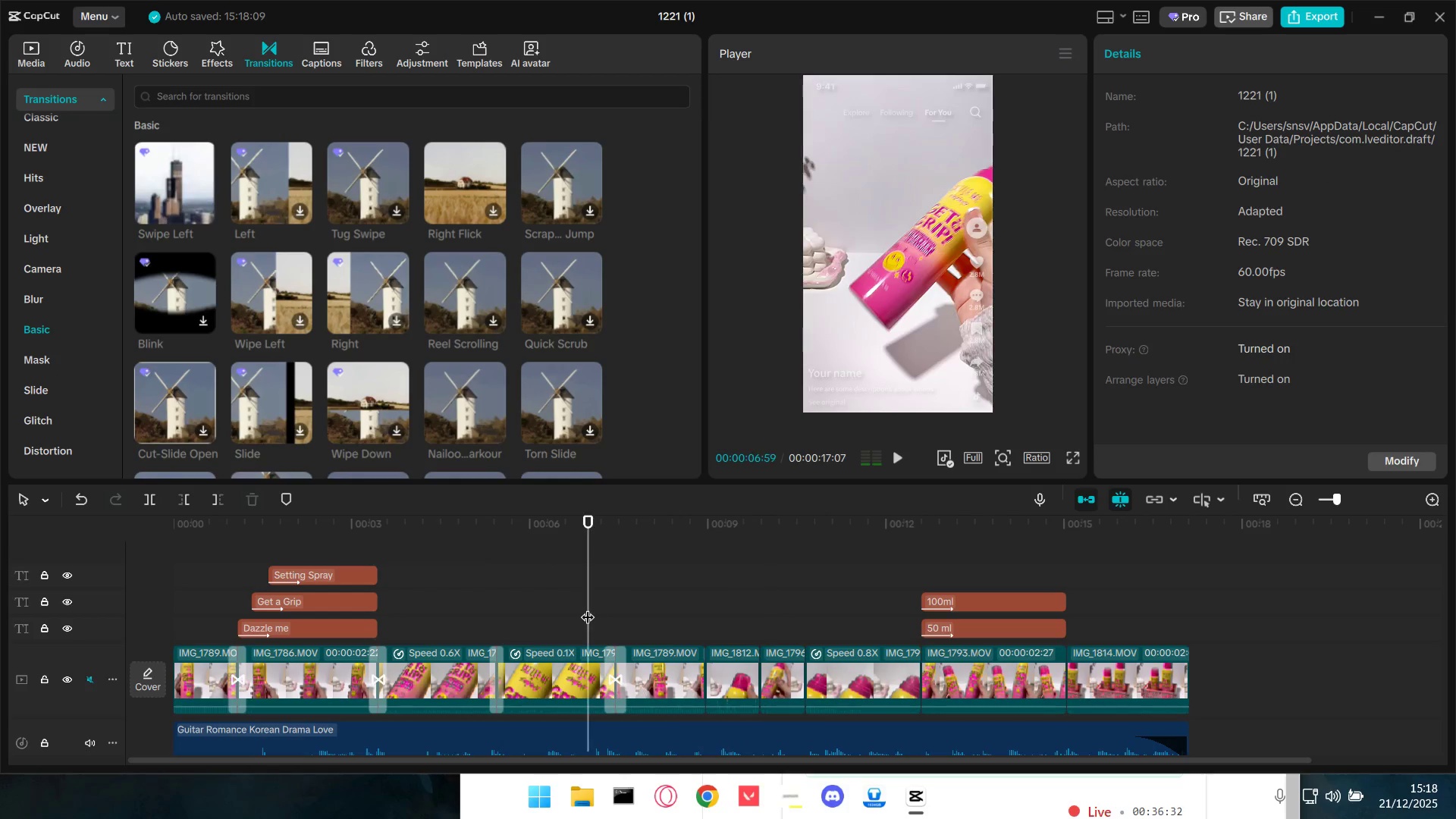 
key(Space)
 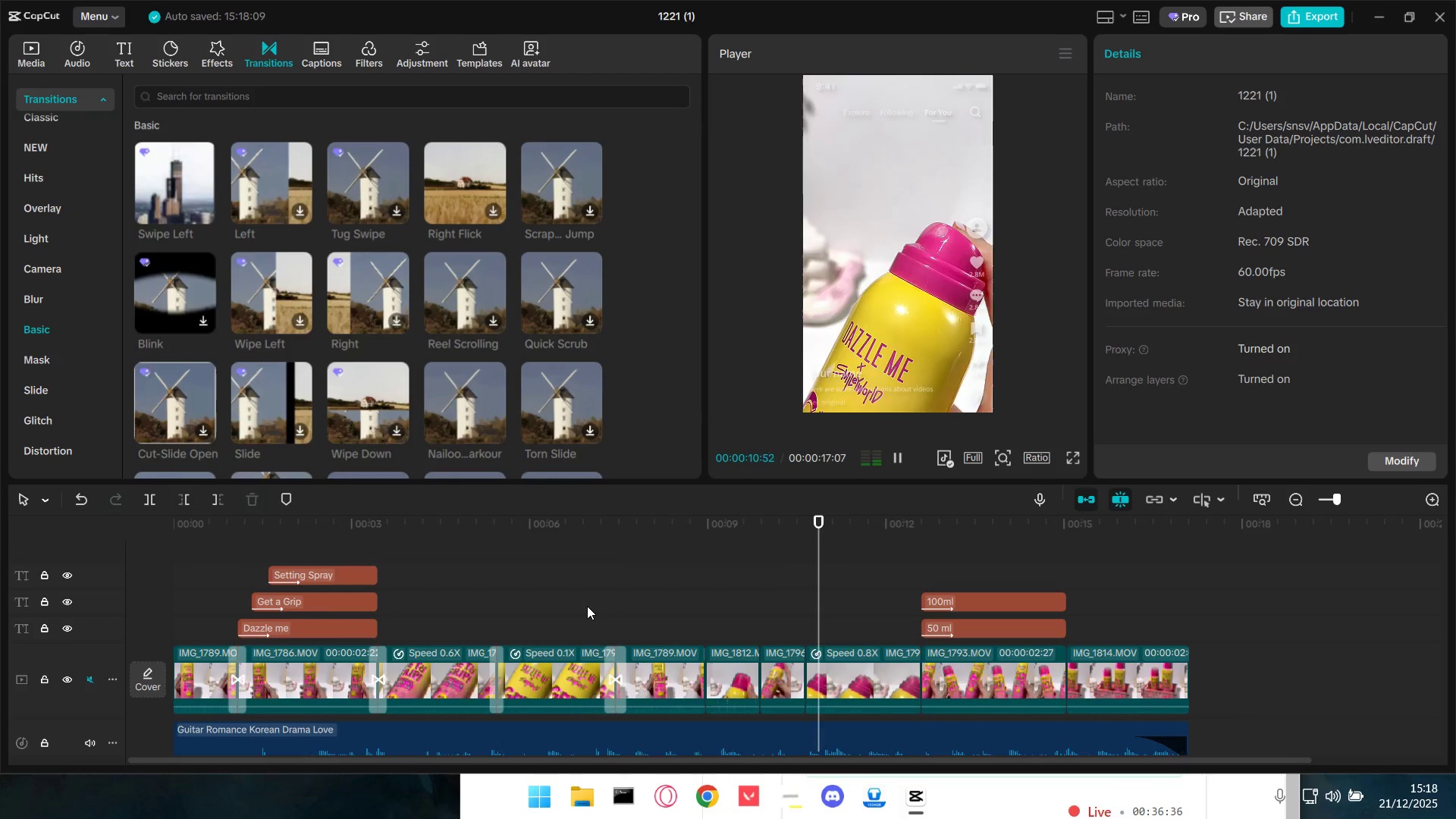 
wait(5.28)
 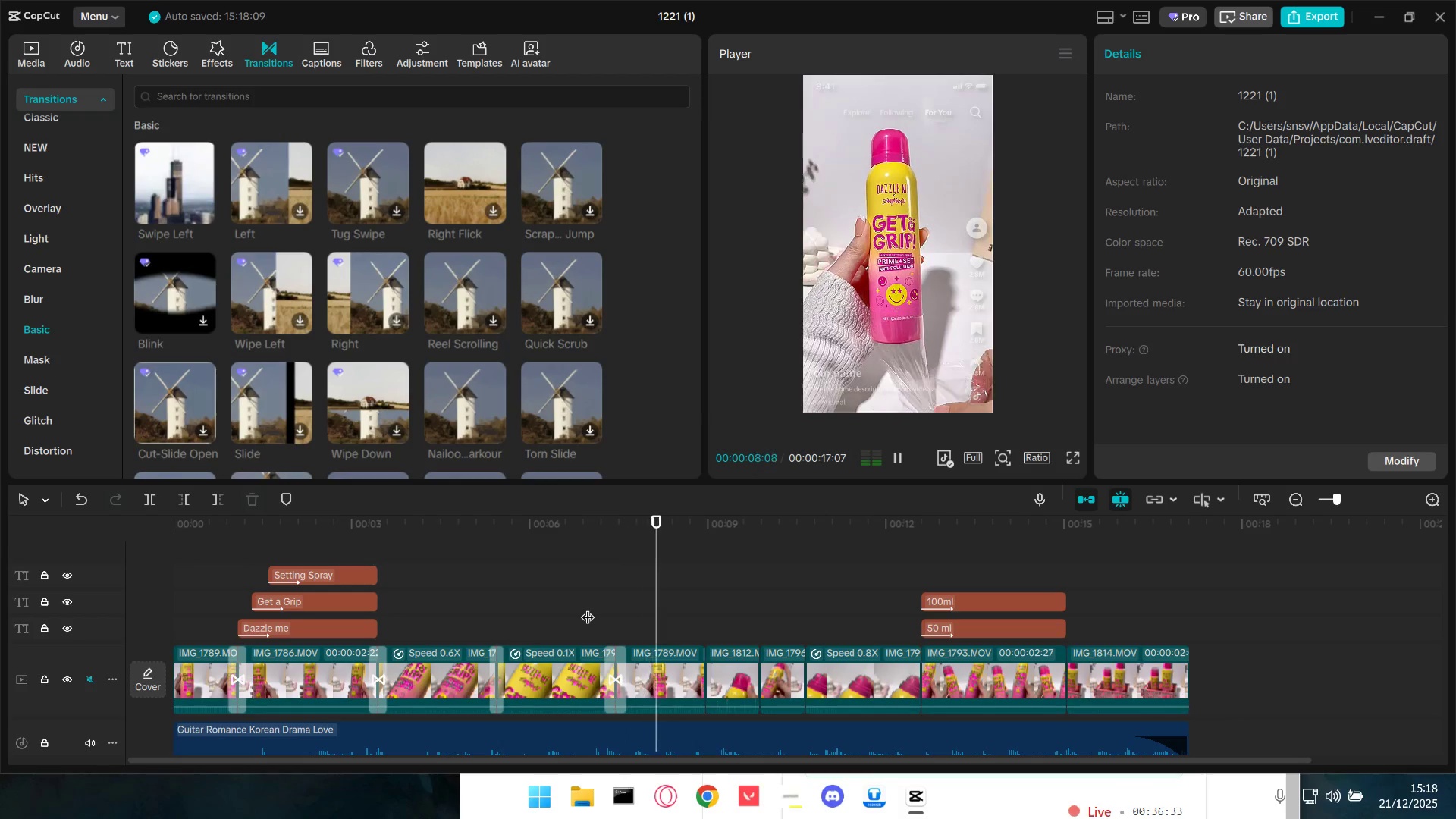 
key(Space)
 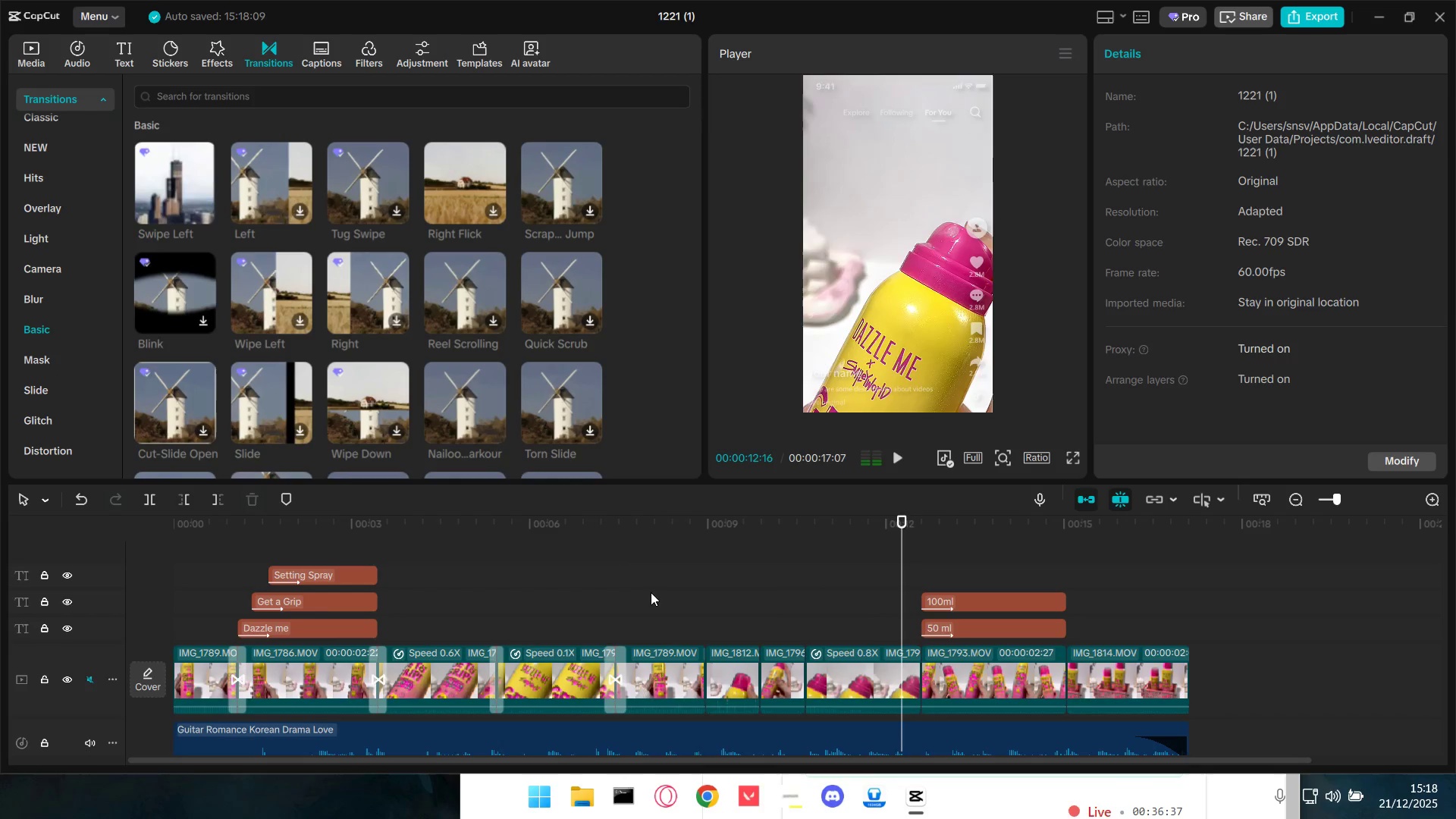 
left_click([651, 592])
 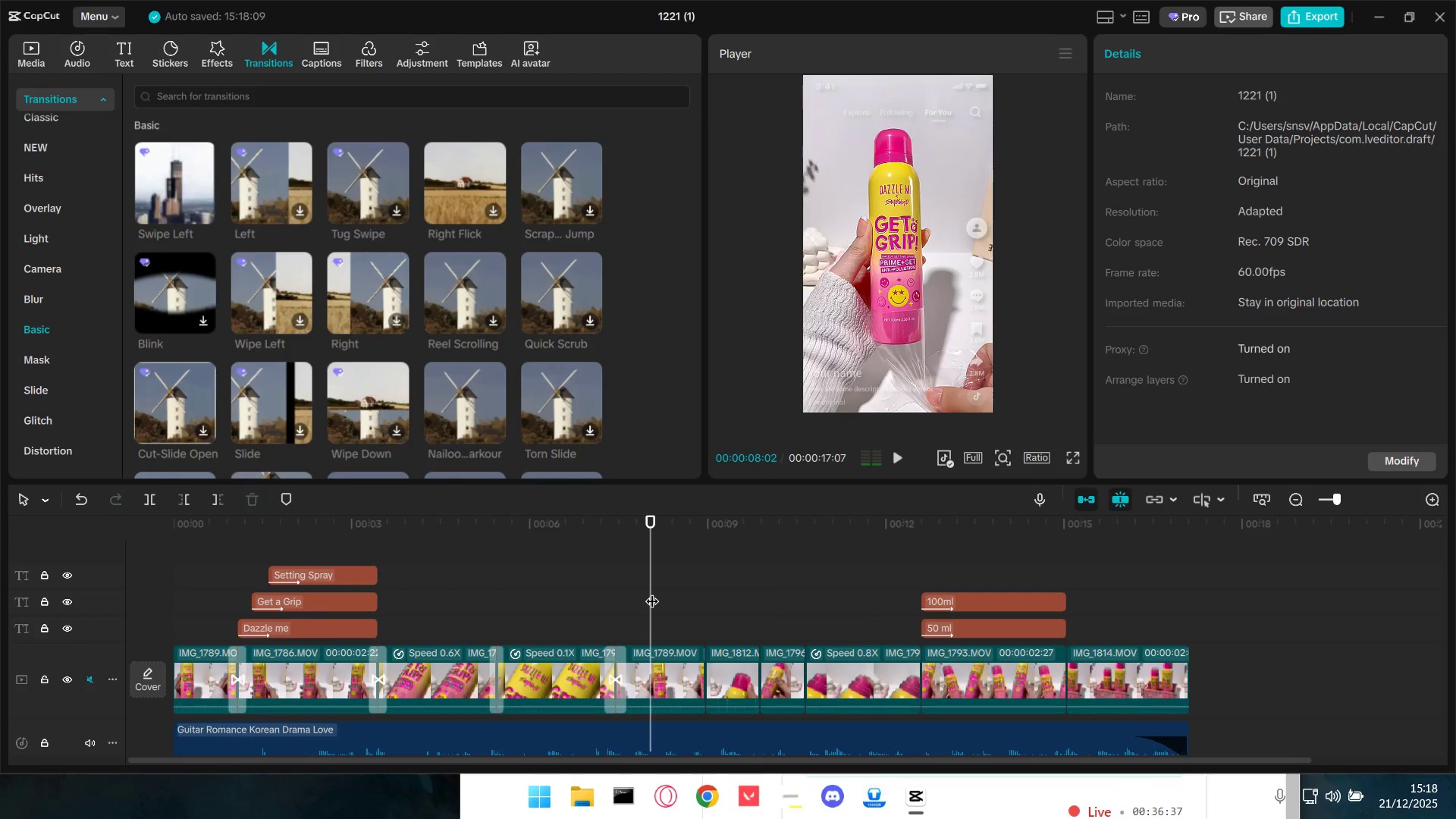 
key(Space)
 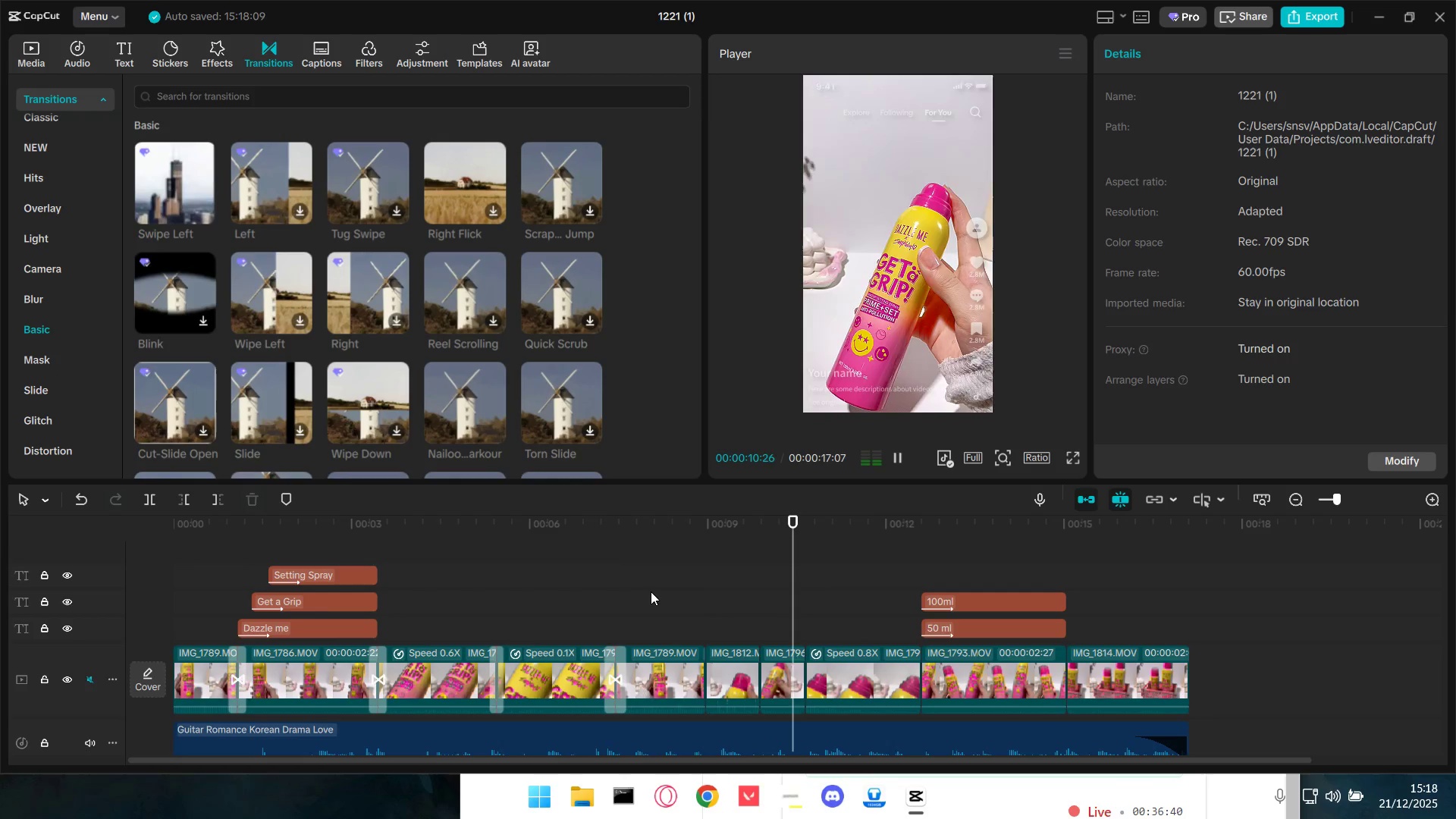 
key(Space)
 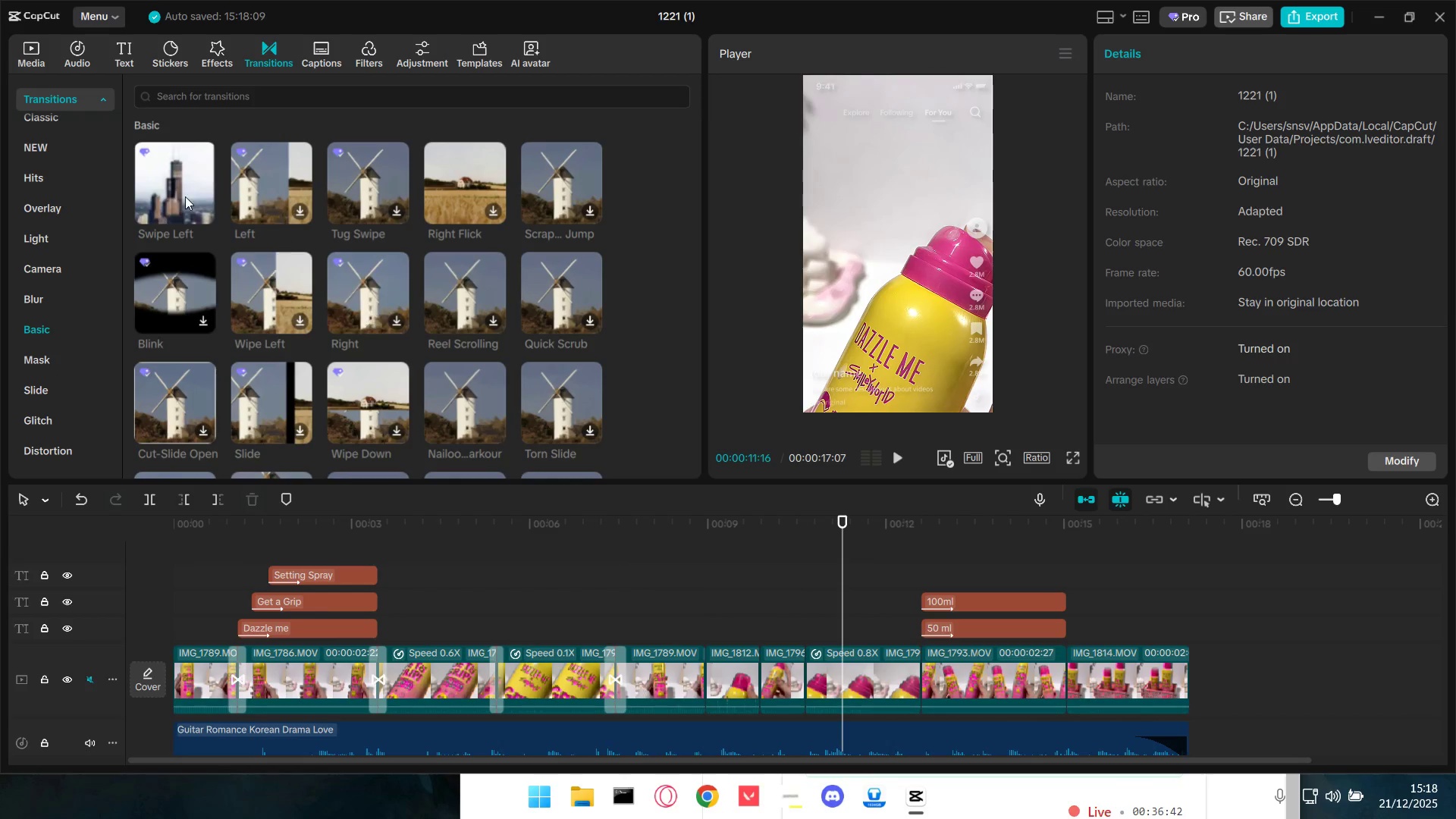 
left_click([214, 91])
 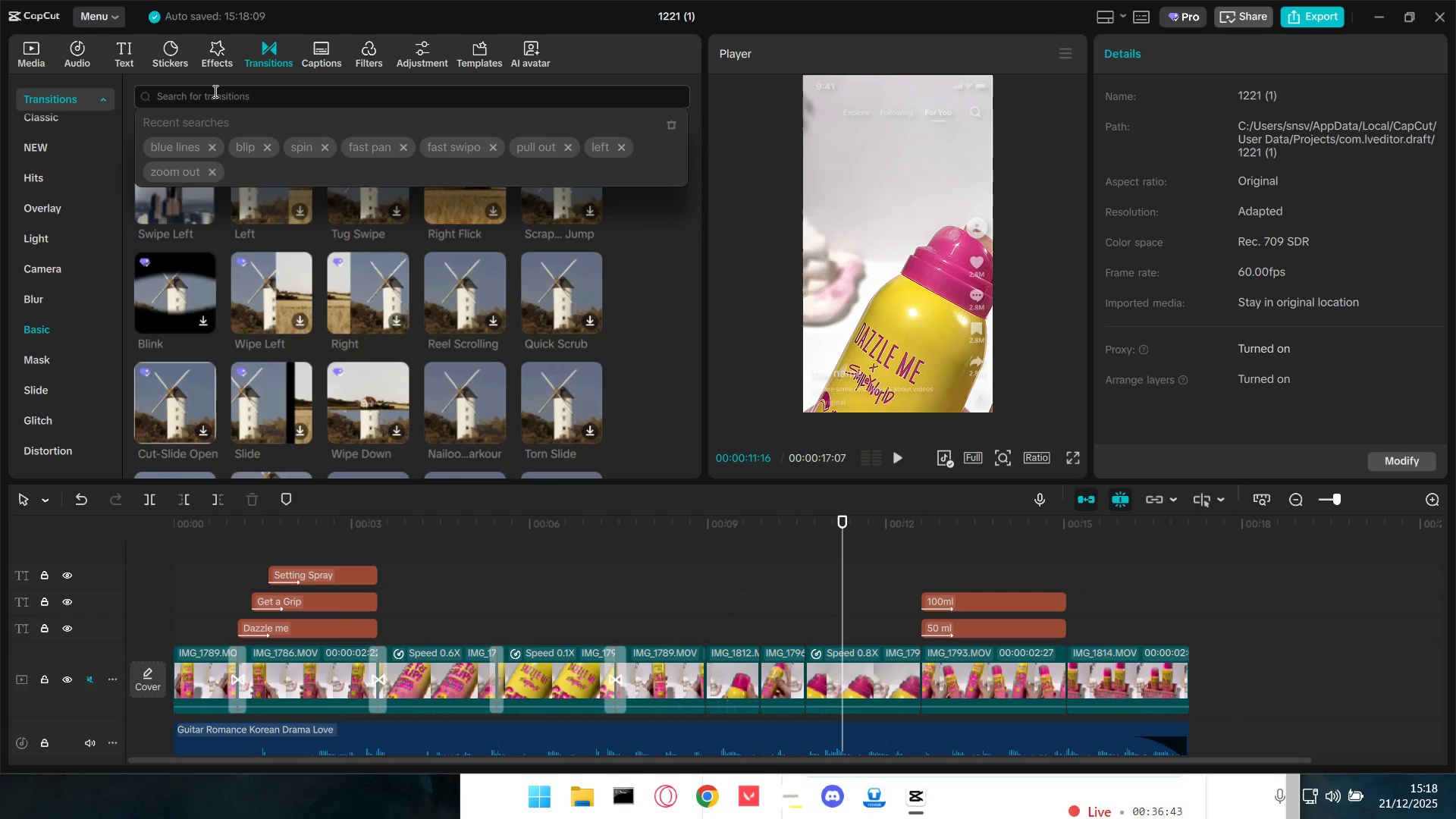 
type(blip)
 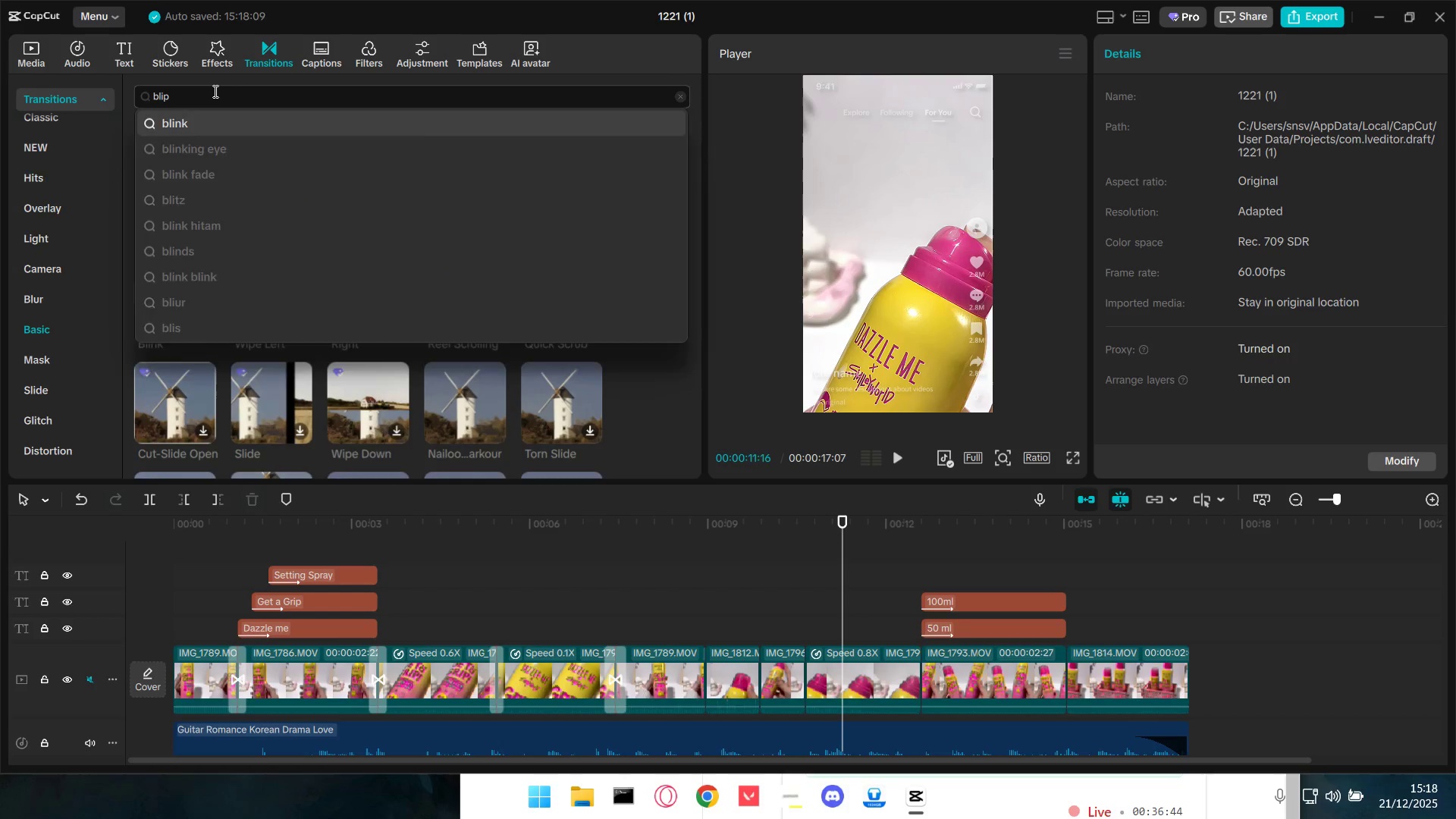 
key(Enter)
 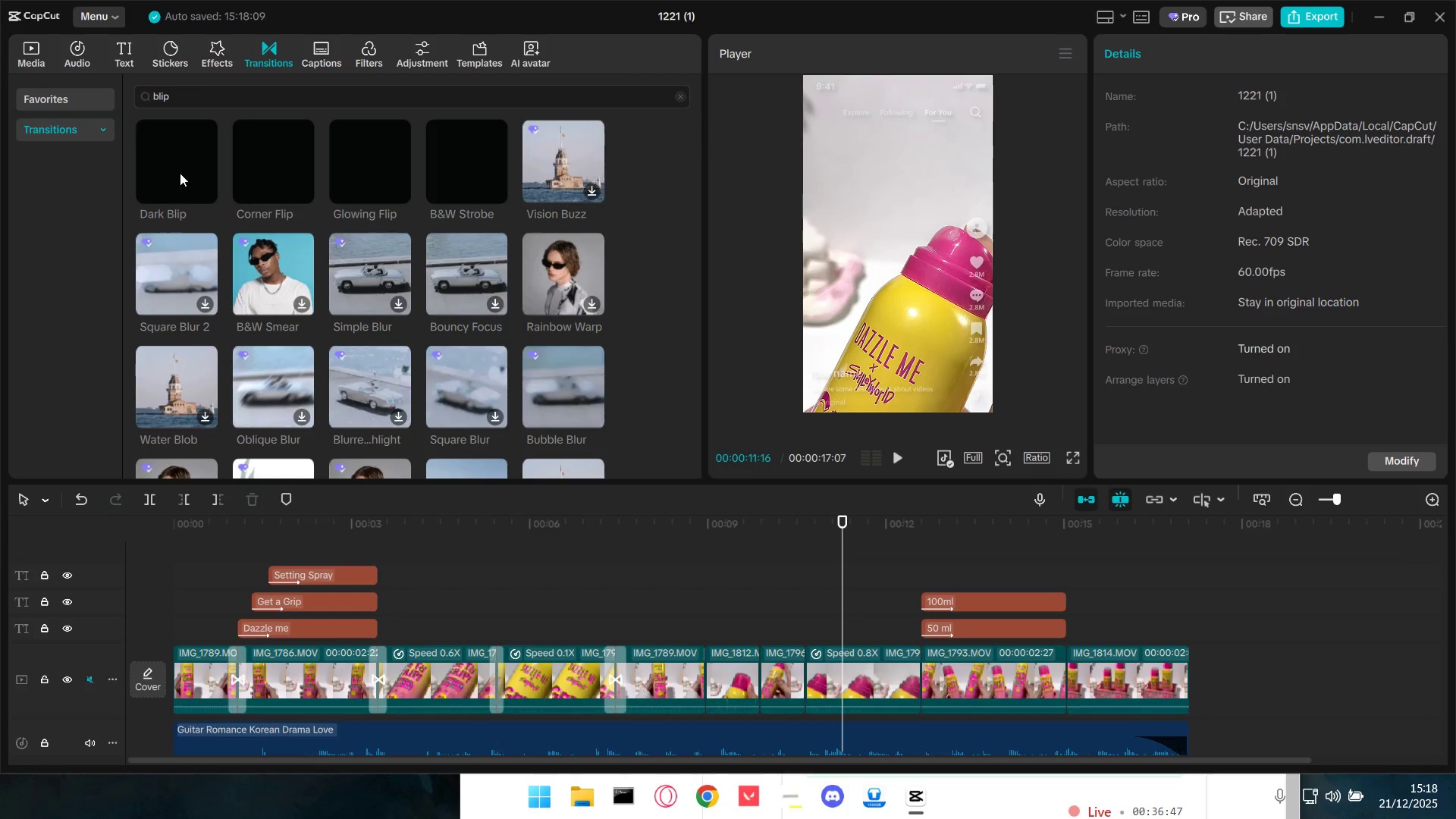 
left_click([177, 150])
 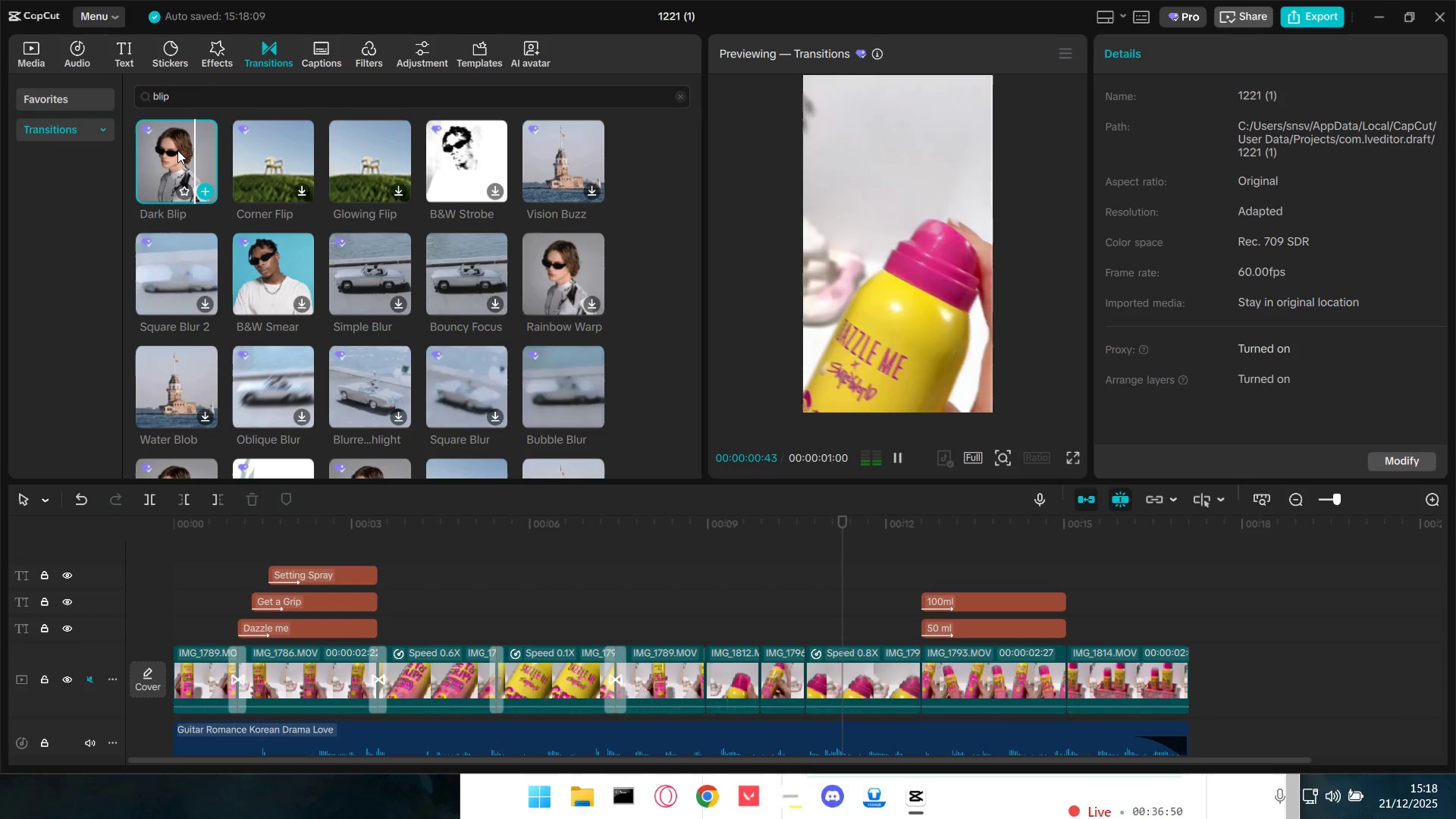 
left_click([274, 166])
 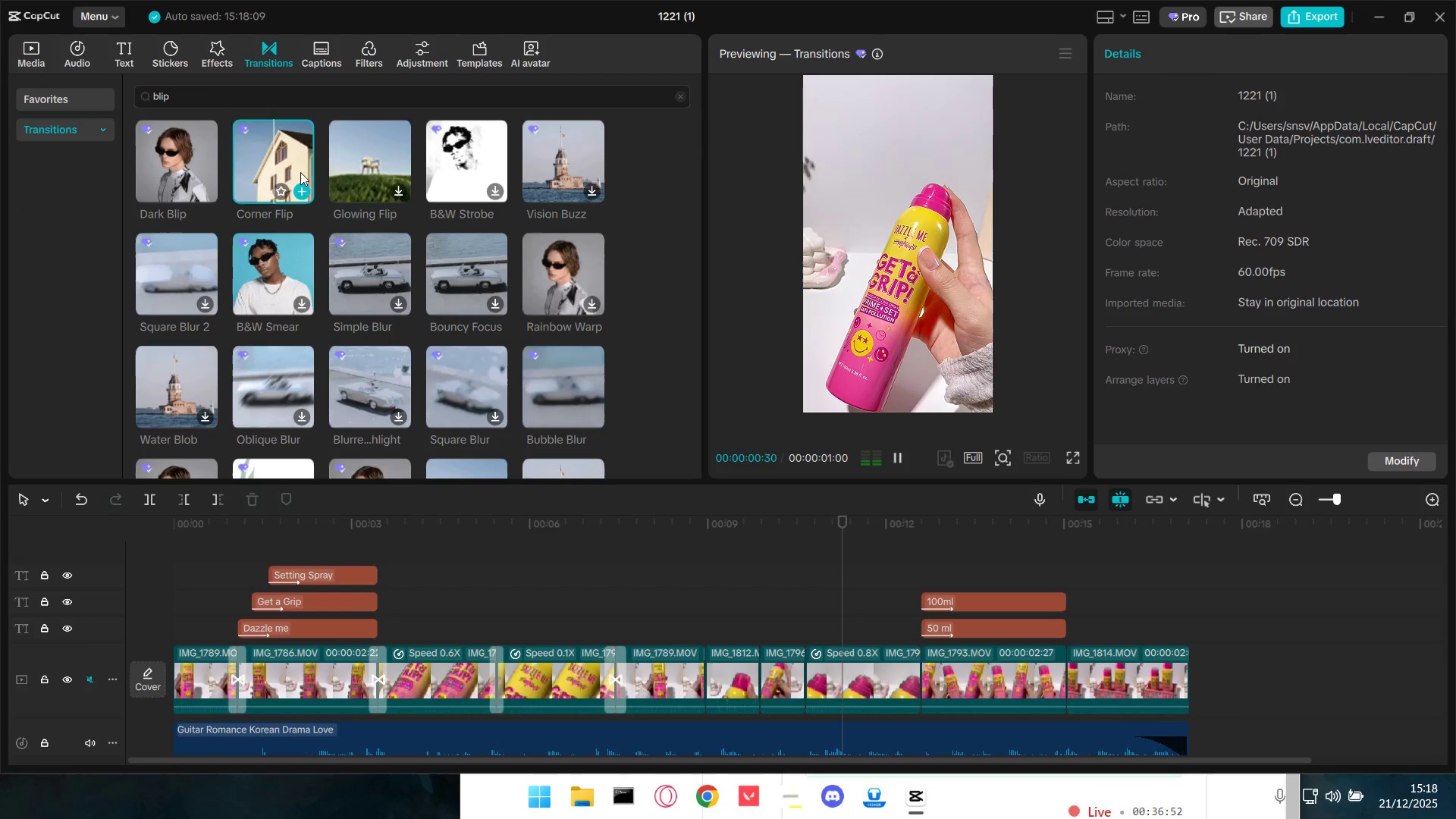 
left_click([383, 162])
 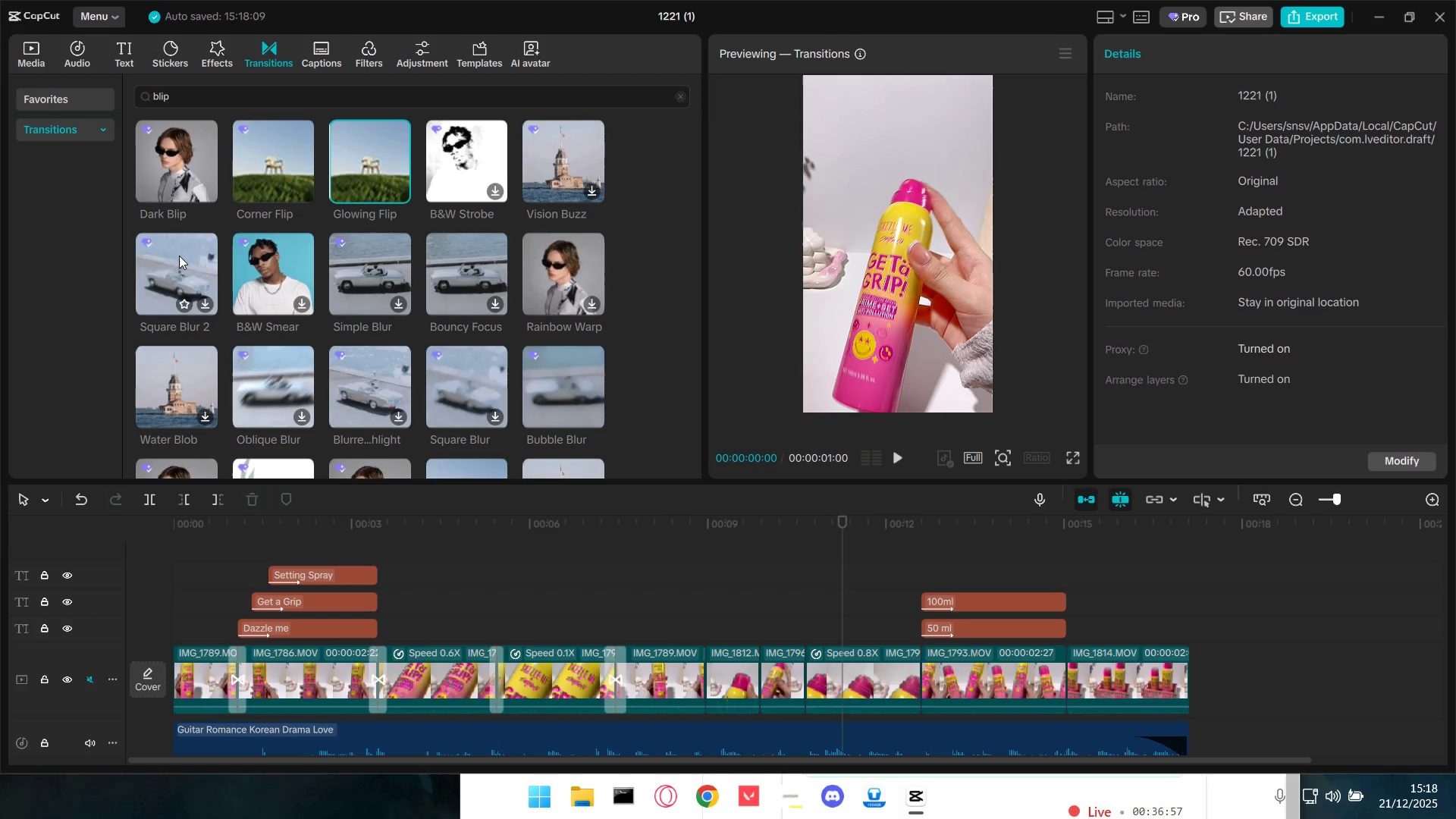 
wait(6.55)
 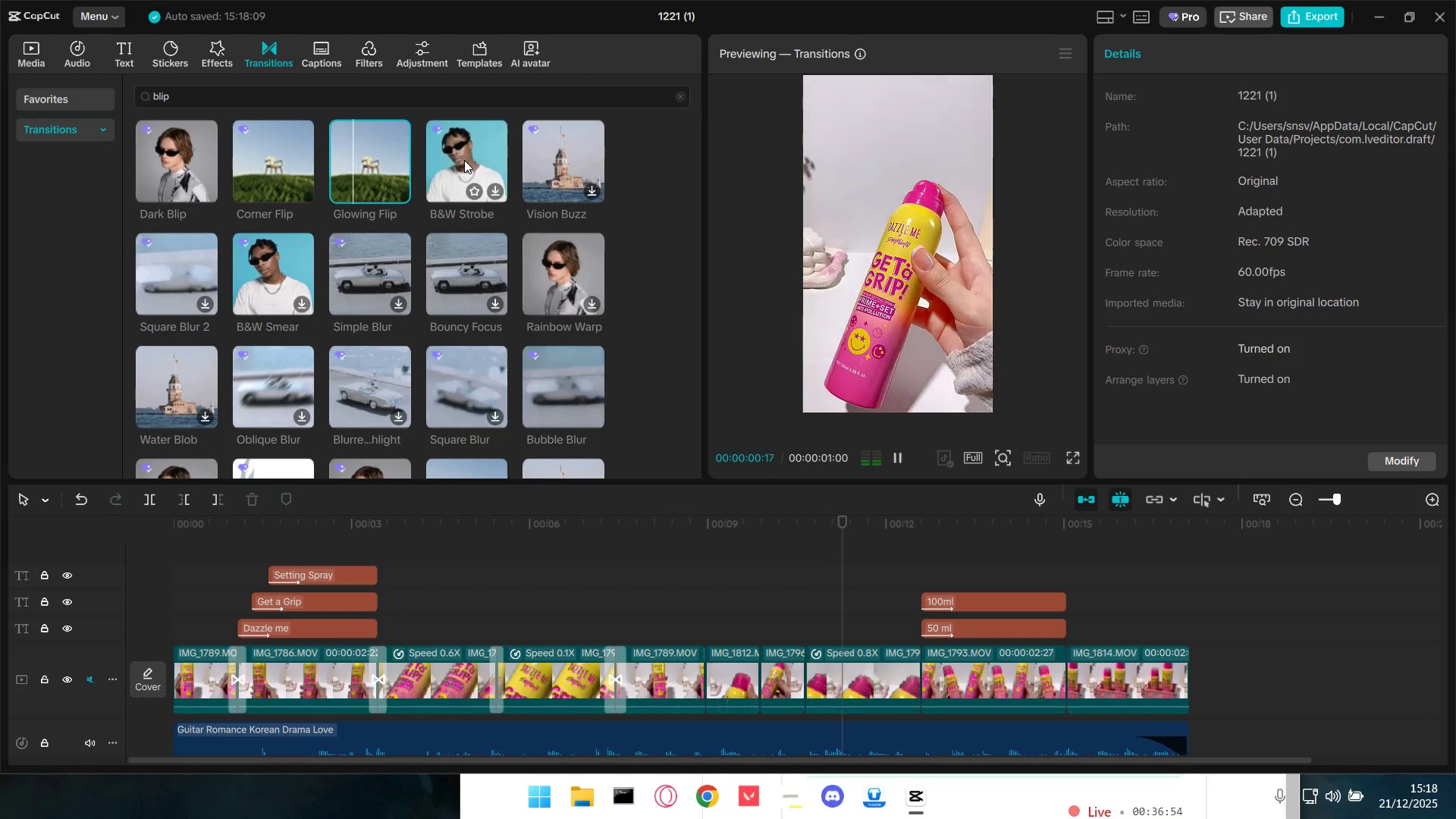 
mouse_move([444, 269])
 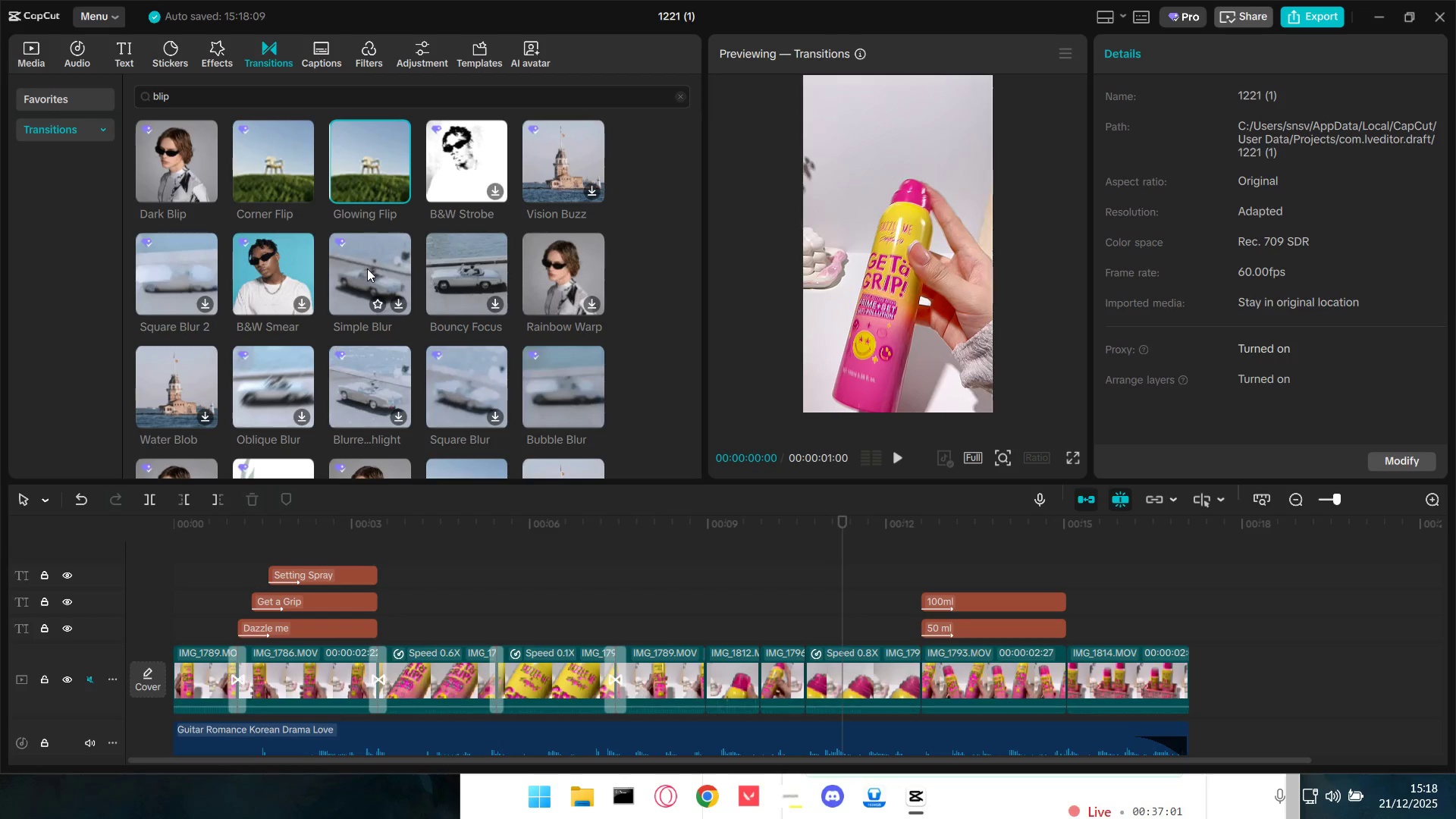 
left_click_drag(start_coordinate=[375, 263], to_coordinate=[669, 676])
 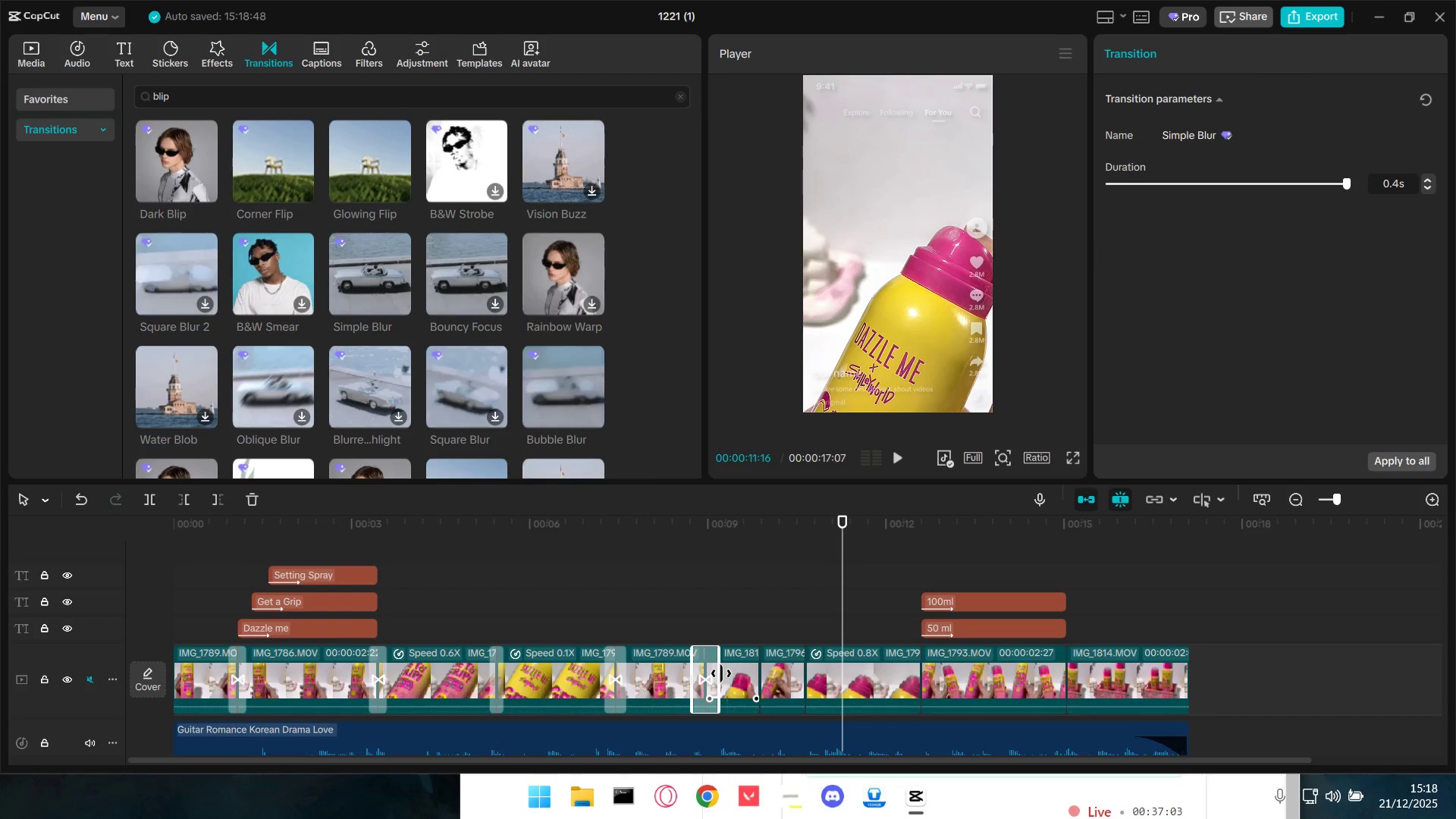 
left_click_drag(start_coordinate=[720, 672], to_coordinate=[708, 671])
 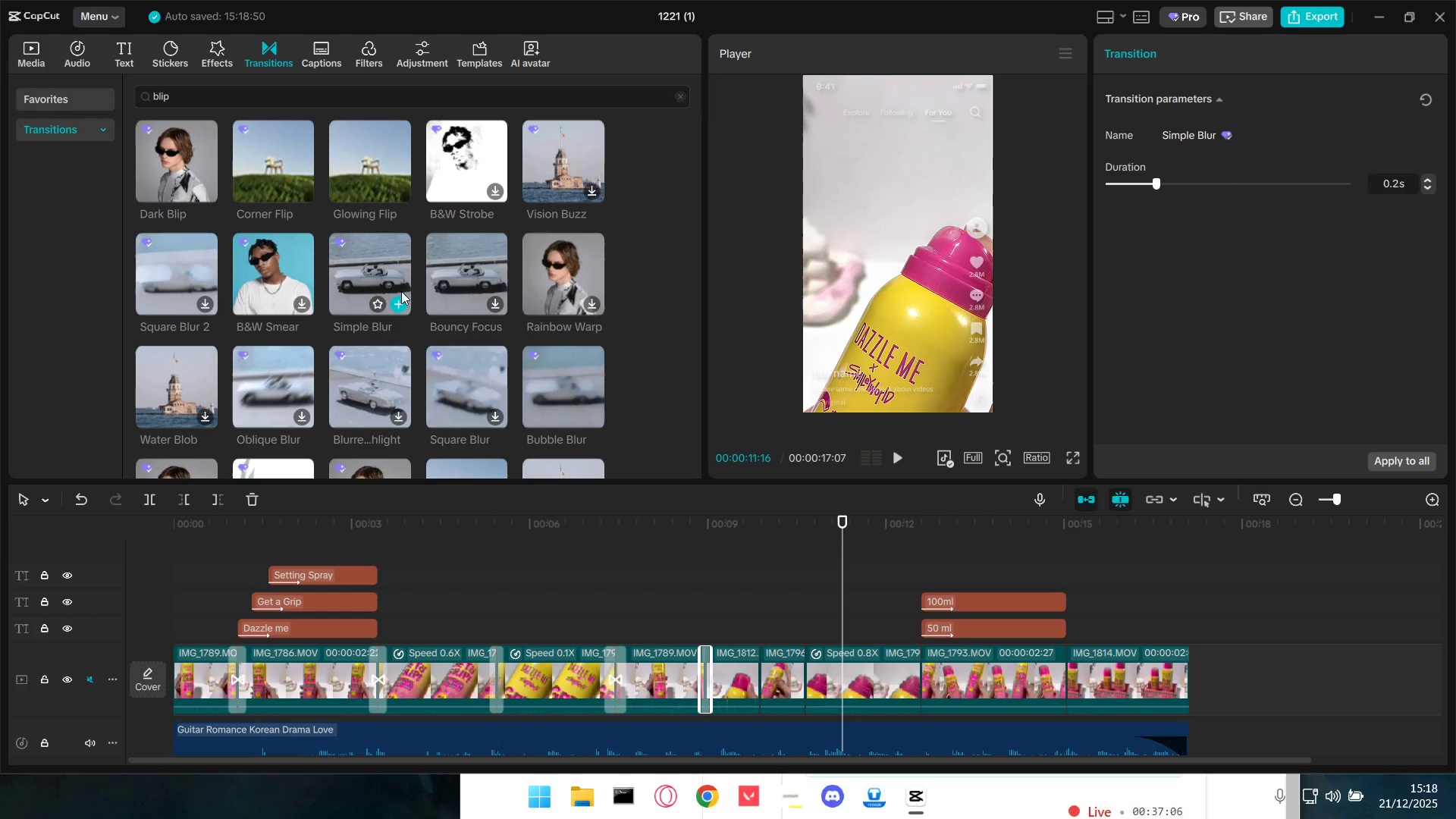 
left_click_drag(start_coordinate=[374, 271], to_coordinate=[720, 678])
 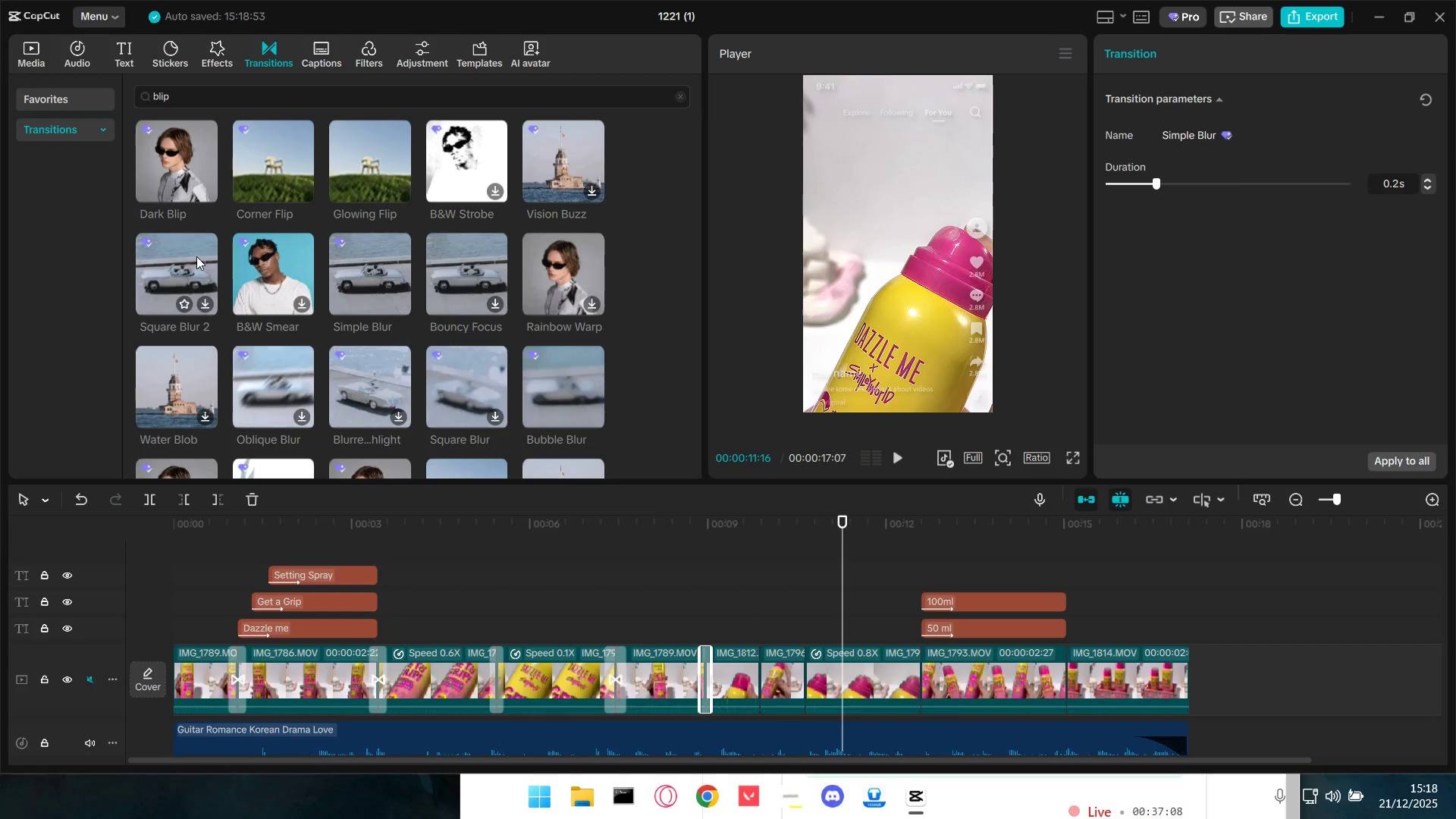 
left_click_drag(start_coordinate=[208, 271], to_coordinate=[759, 676])
 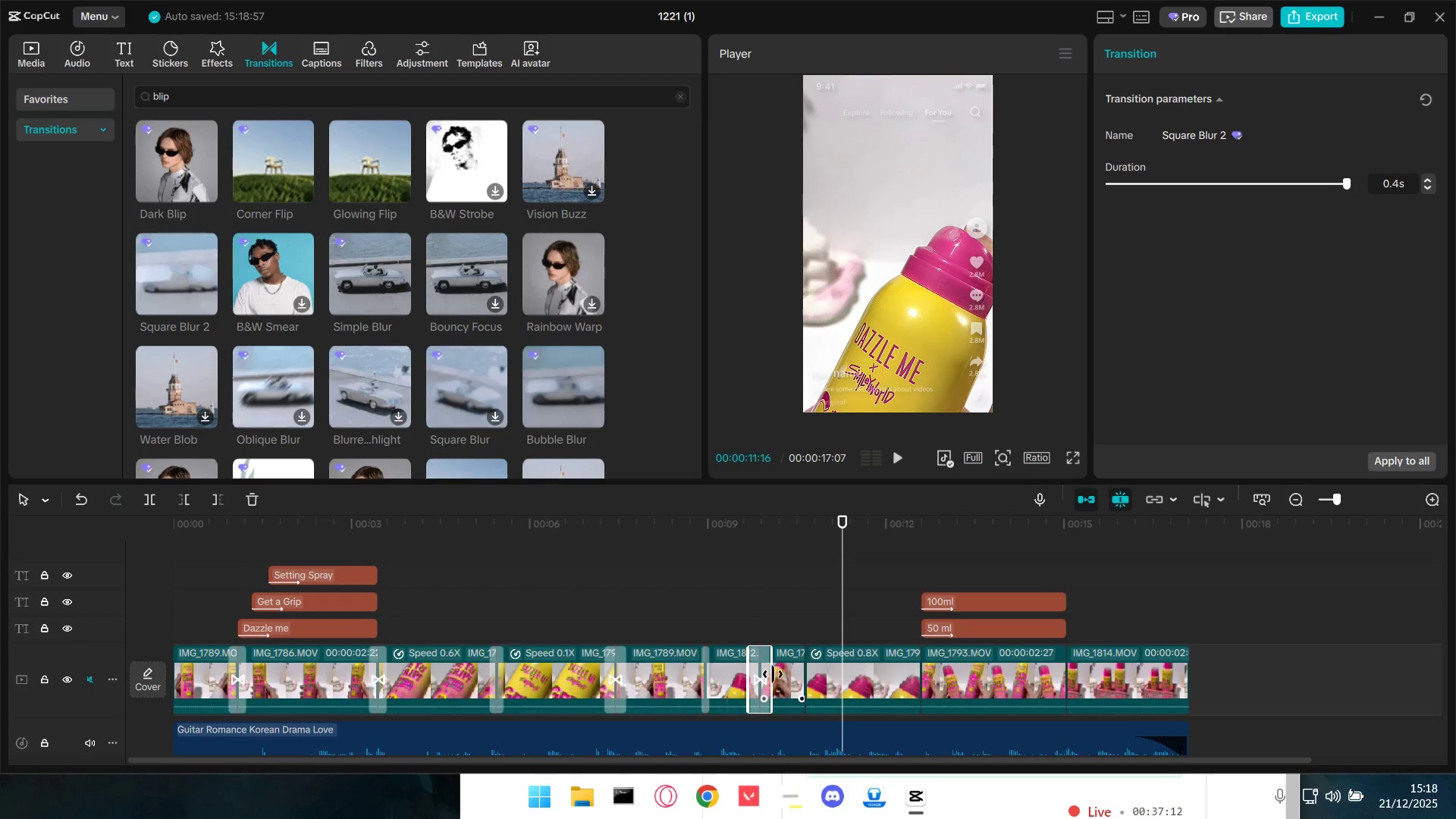 
left_click_drag(start_coordinate=[771, 673], to_coordinate=[759, 673])
 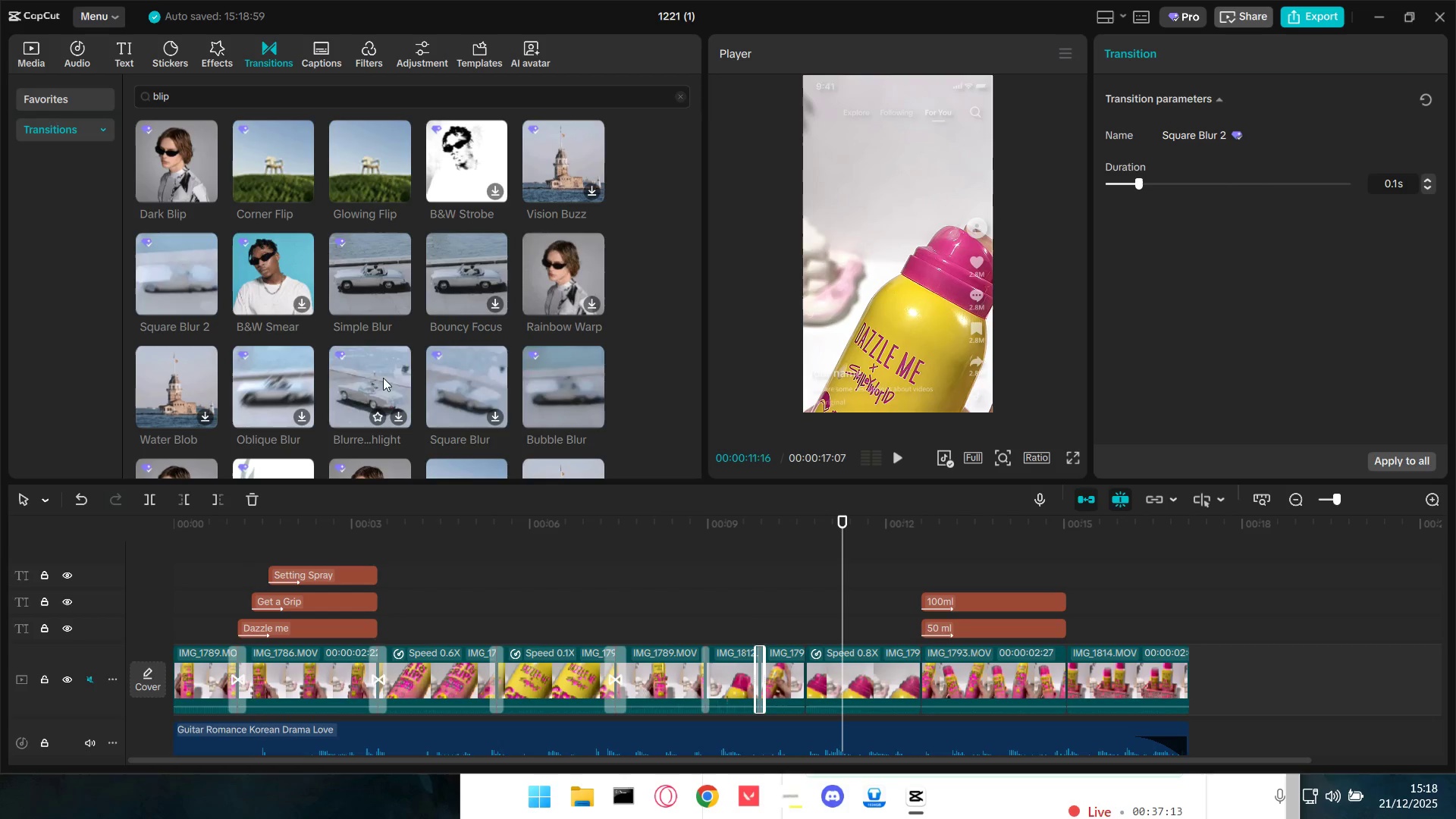 
left_click_drag(start_coordinate=[372, 373], to_coordinate=[347, 394])
 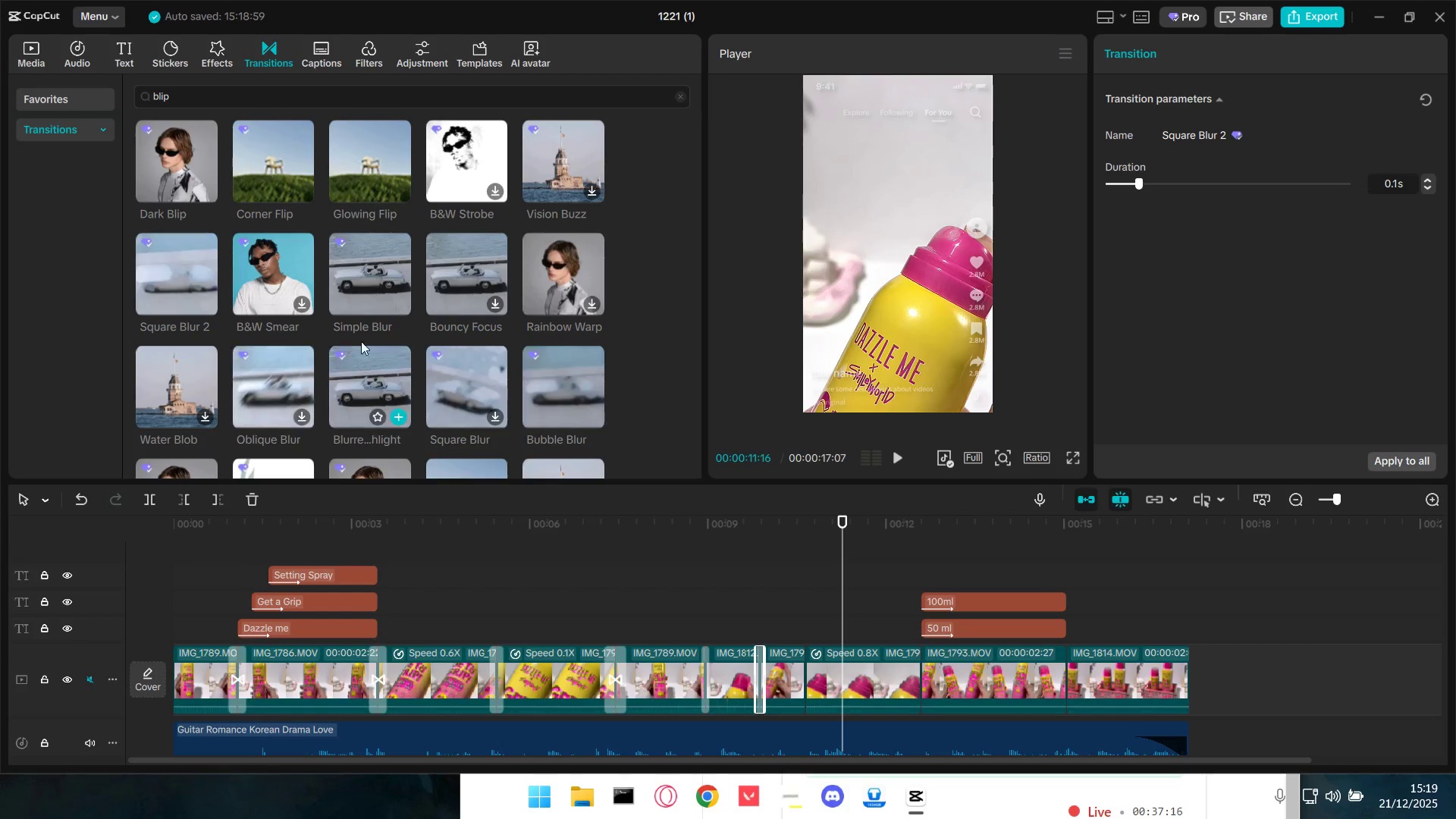 
left_click_drag(start_coordinate=[350, 282], to_coordinate=[802, 679])
 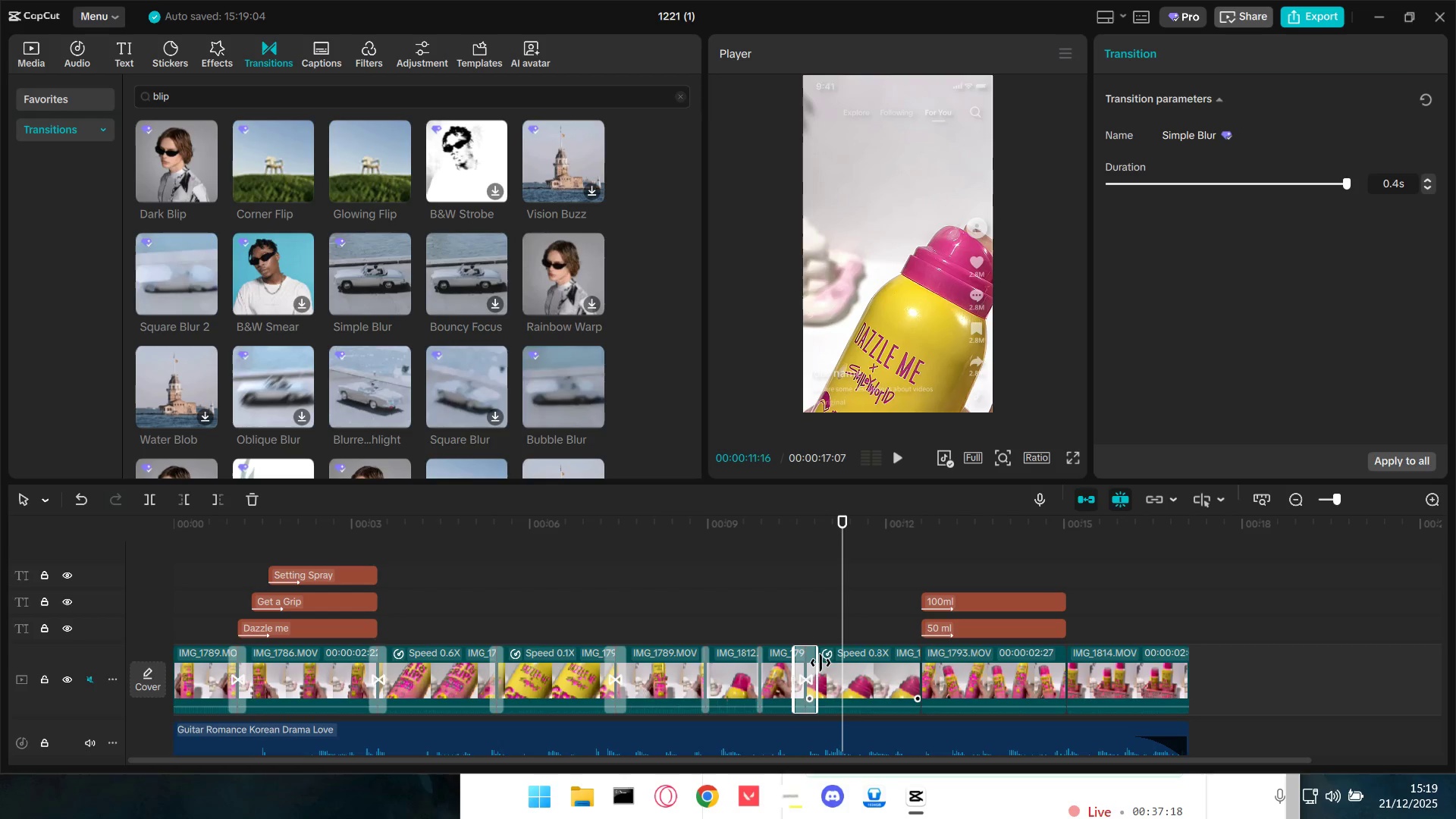 
left_click_drag(start_coordinate=[819, 663], to_coordinate=[807, 662])
 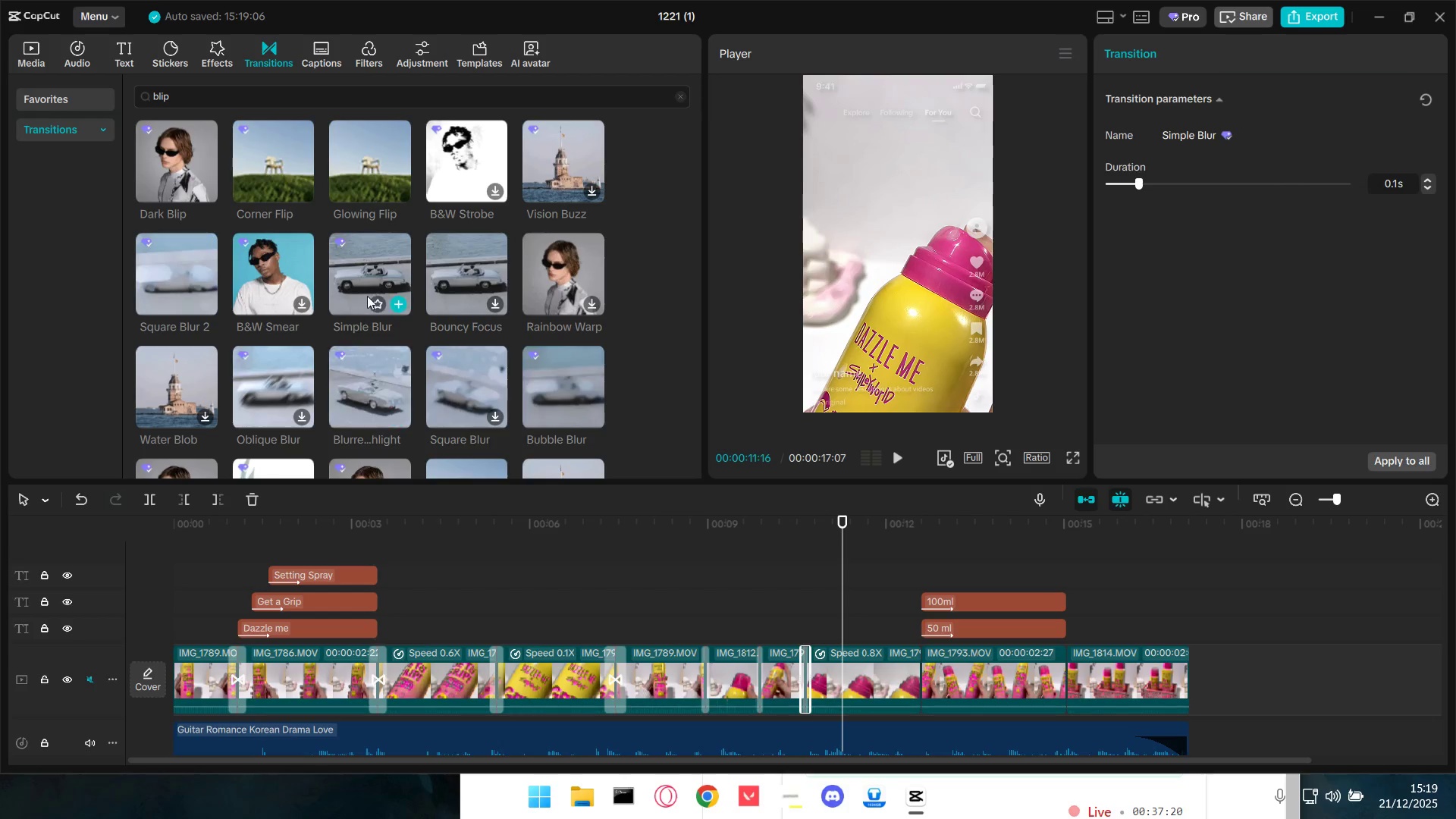 
left_click_drag(start_coordinate=[367, 284], to_coordinate=[907, 678])
 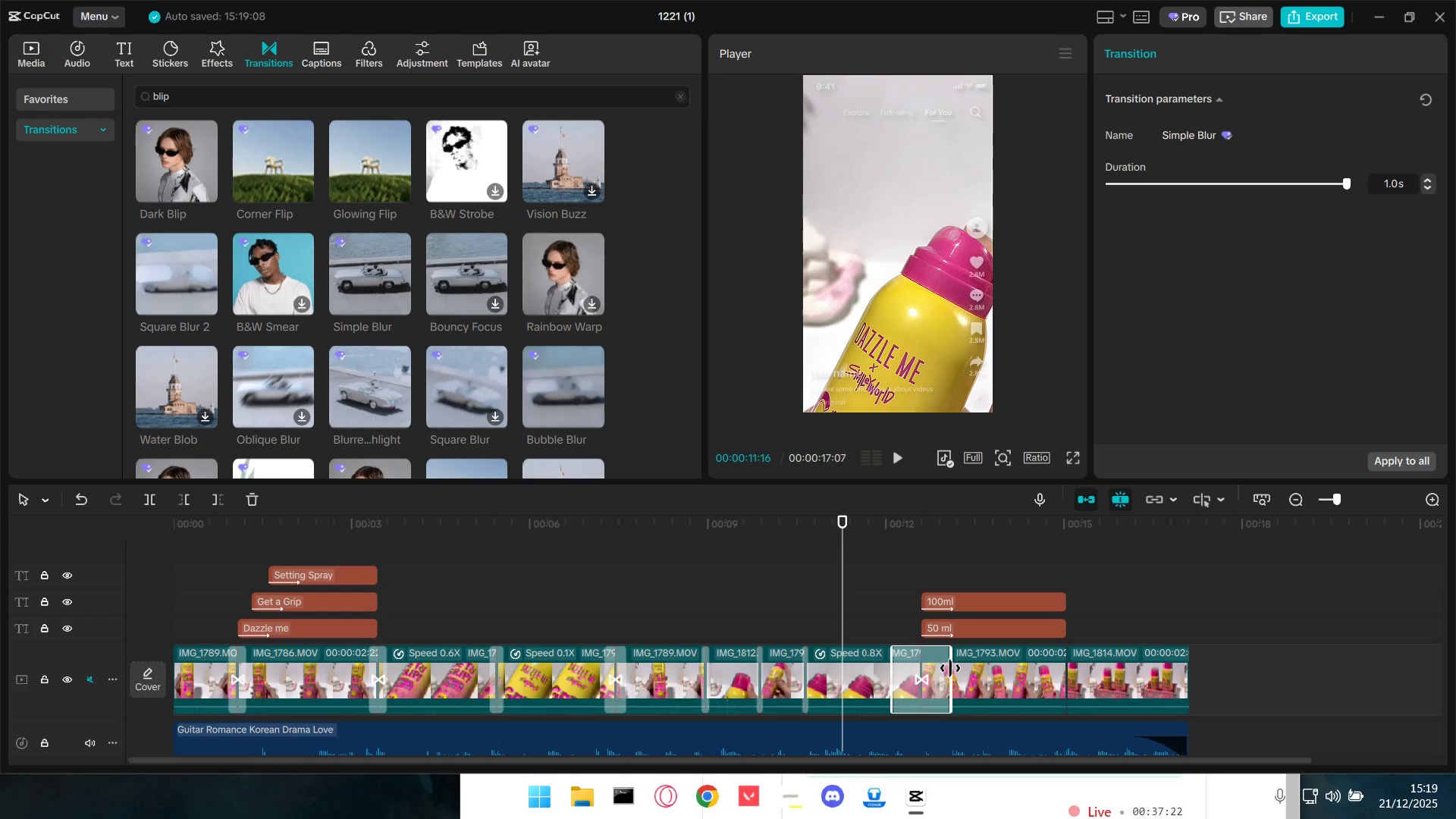 
left_click_drag(start_coordinate=[950, 668], to_coordinate=[924, 667])
 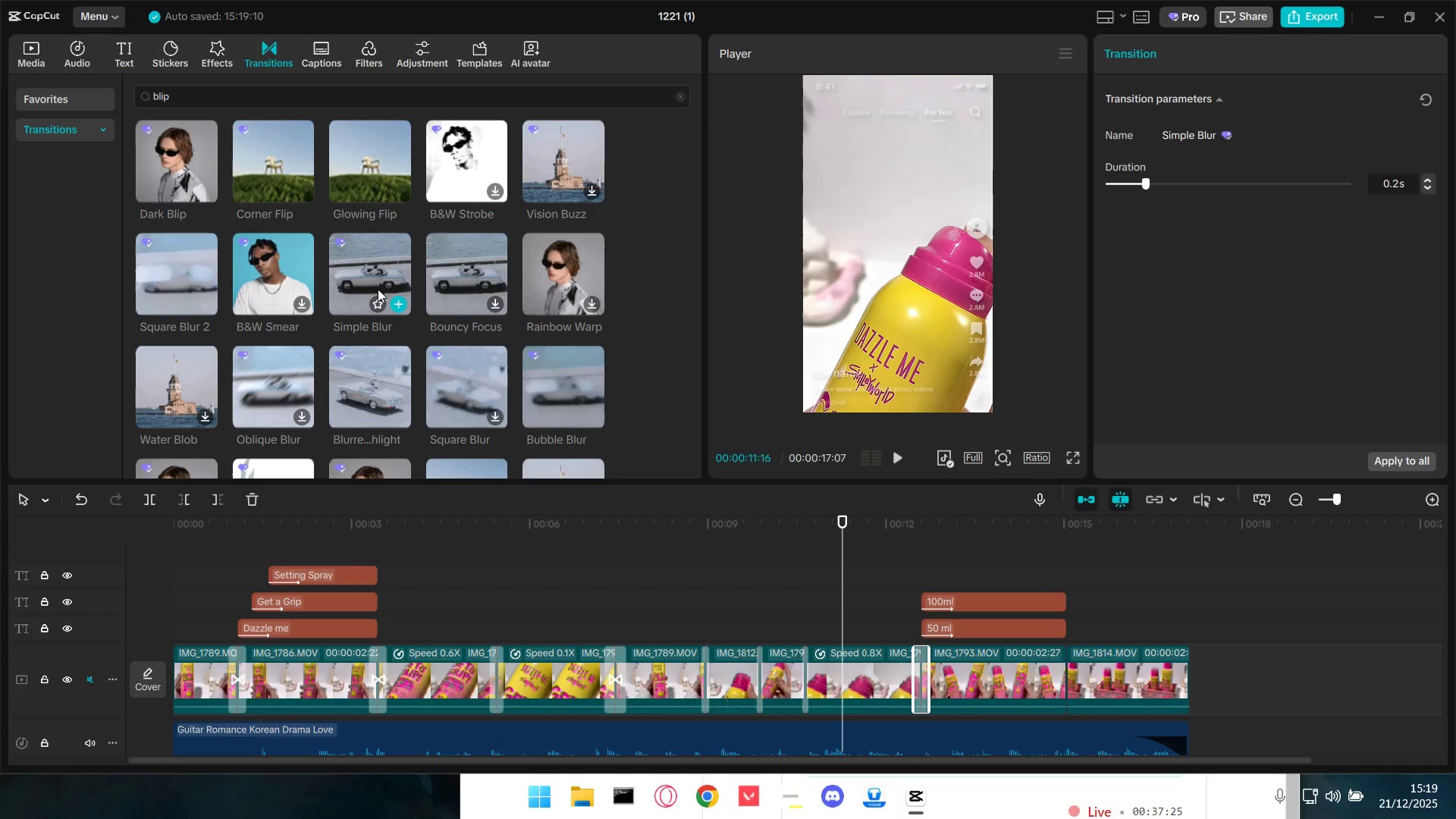 
left_click_drag(start_coordinate=[374, 284], to_coordinate=[1021, 682])
 